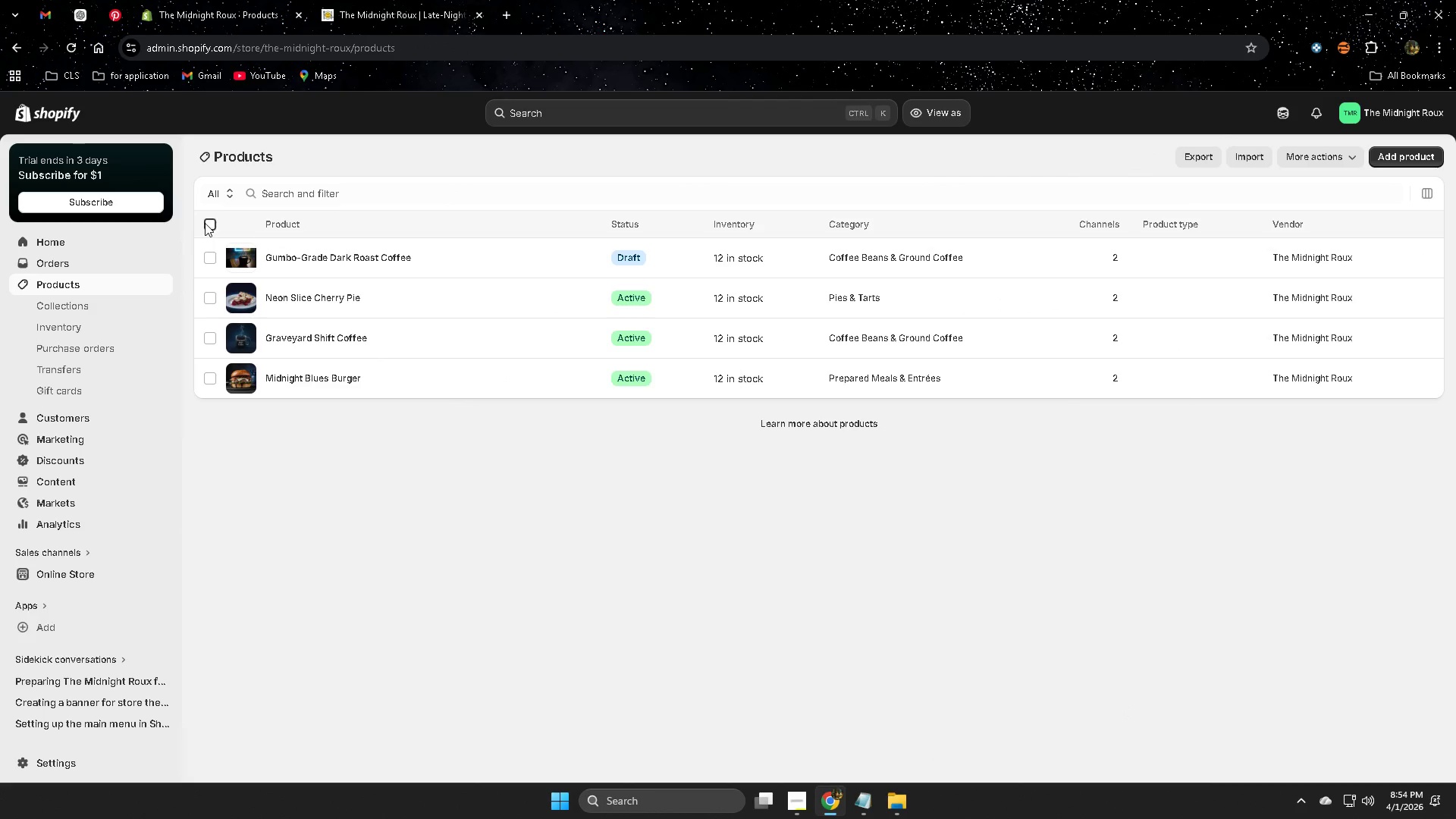 
wait(6.41)
 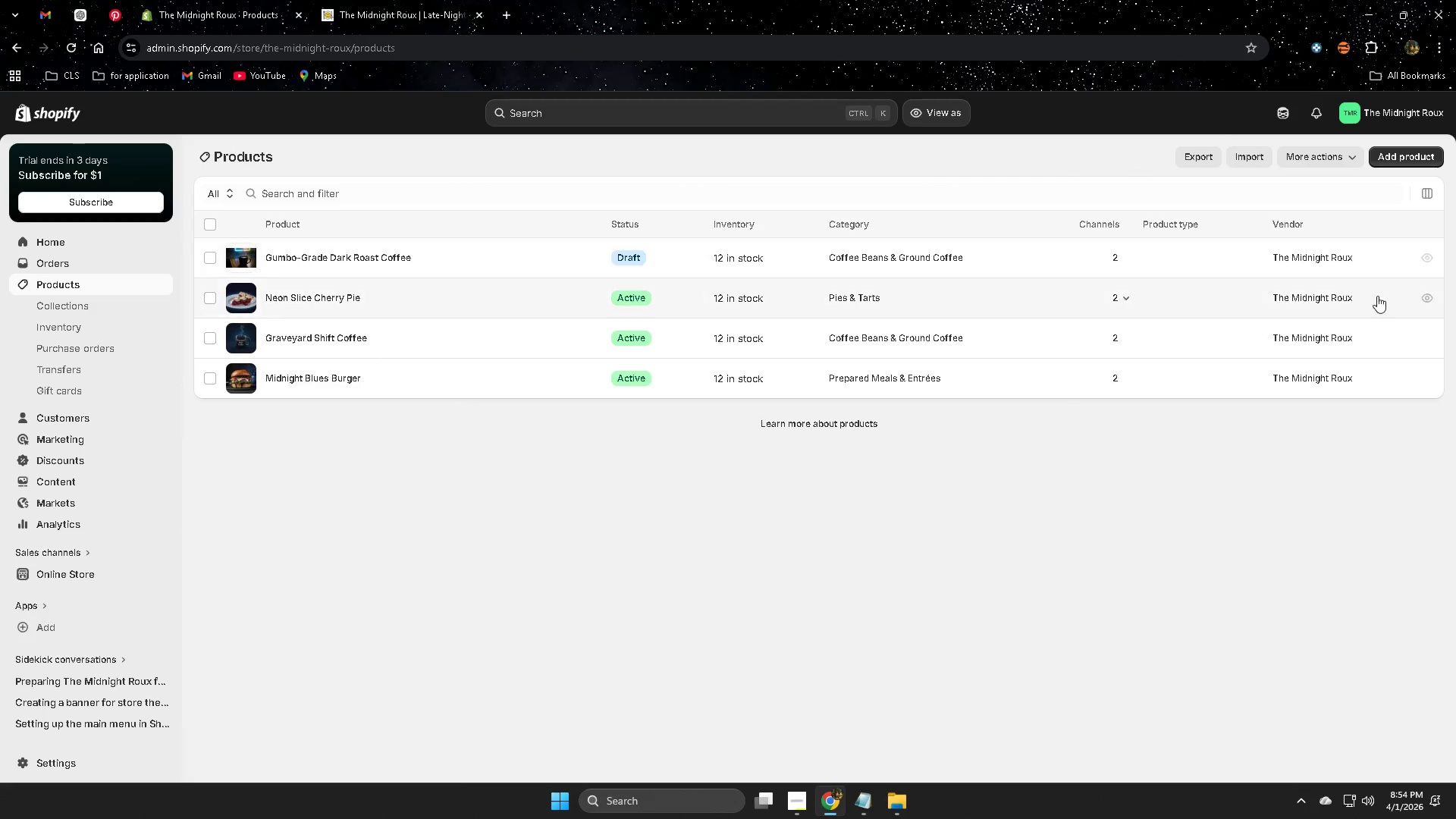 
left_click([672, 256])
 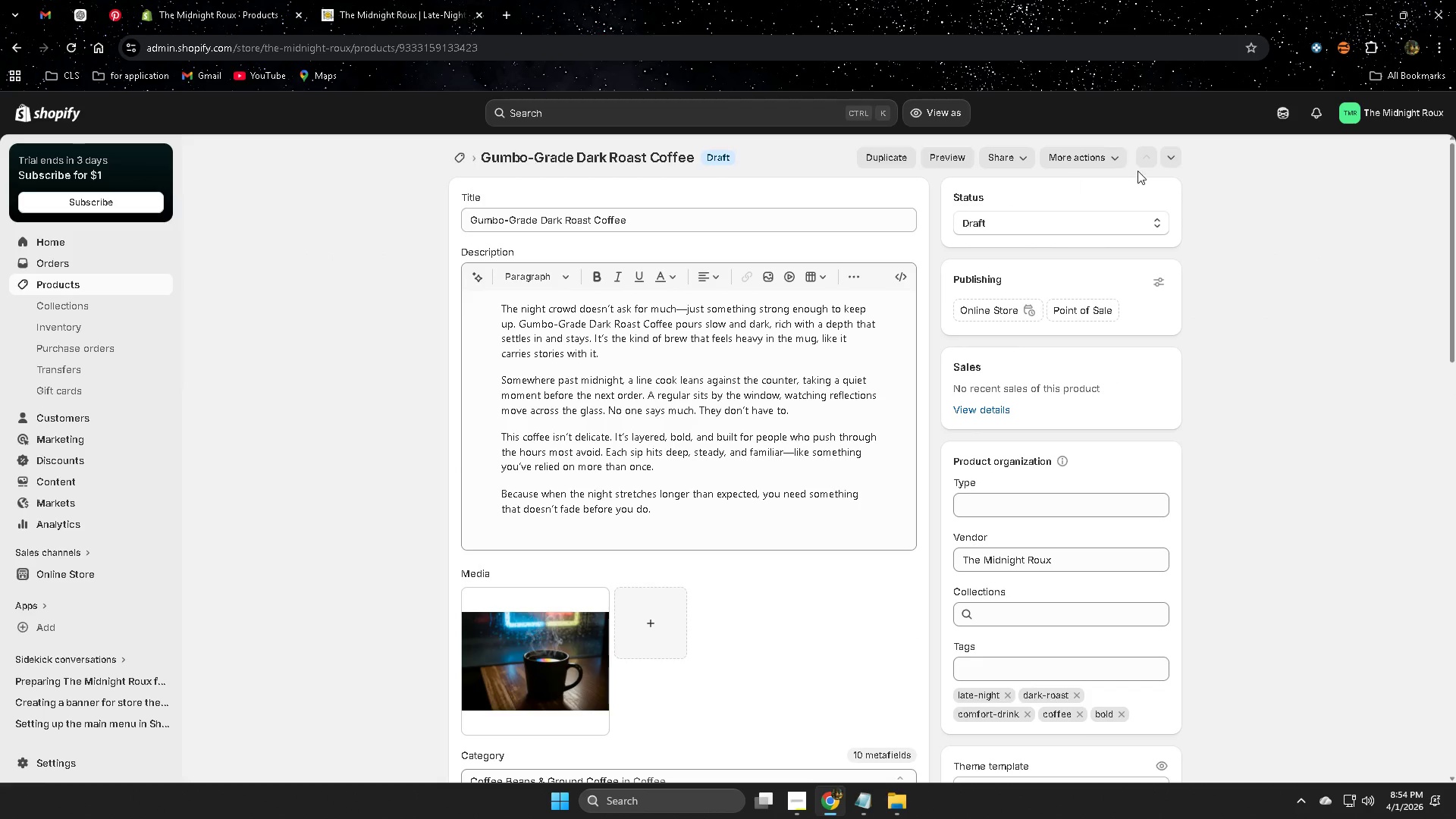 
left_click([1134, 228])
 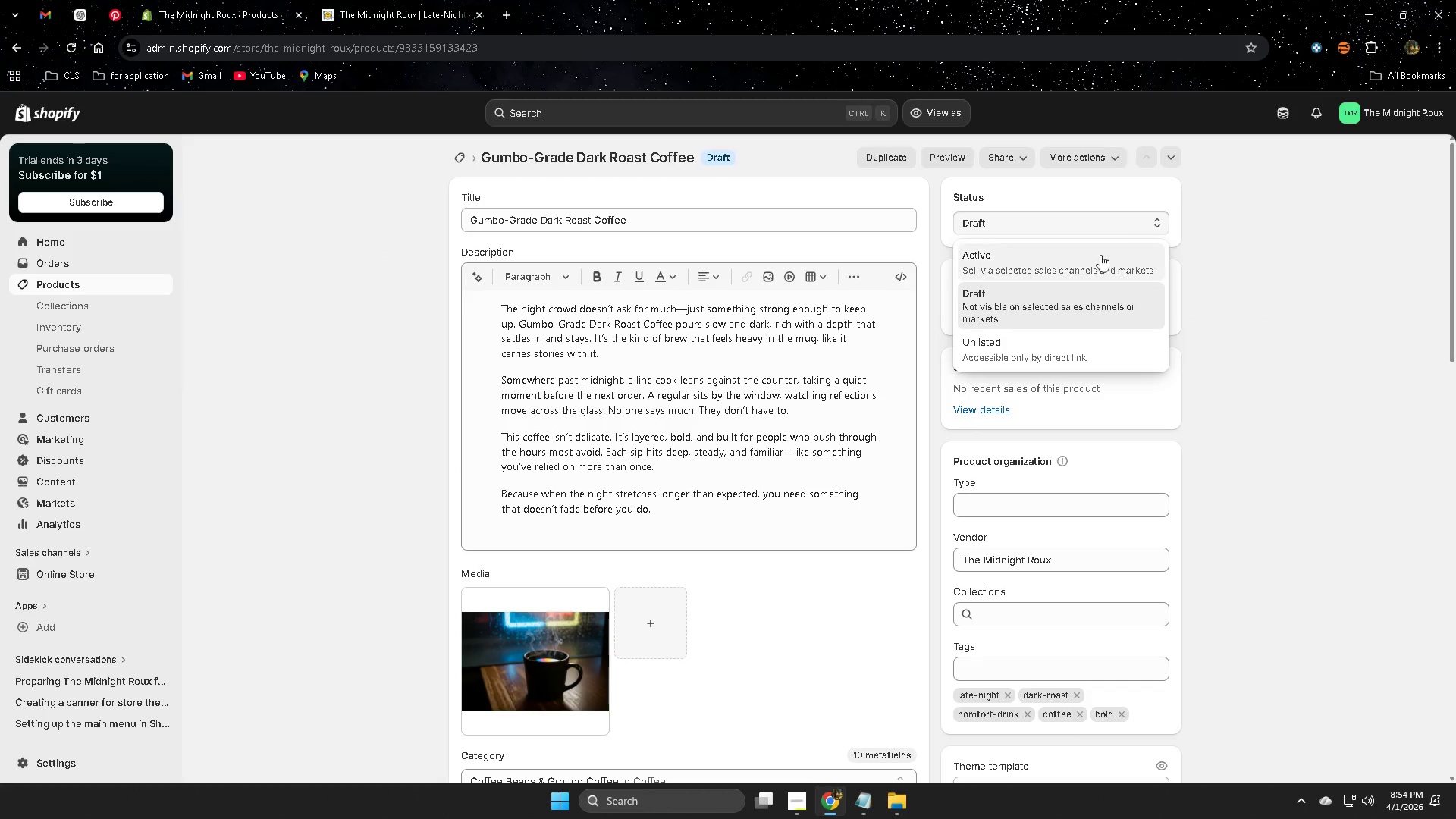 
left_click([1098, 256])
 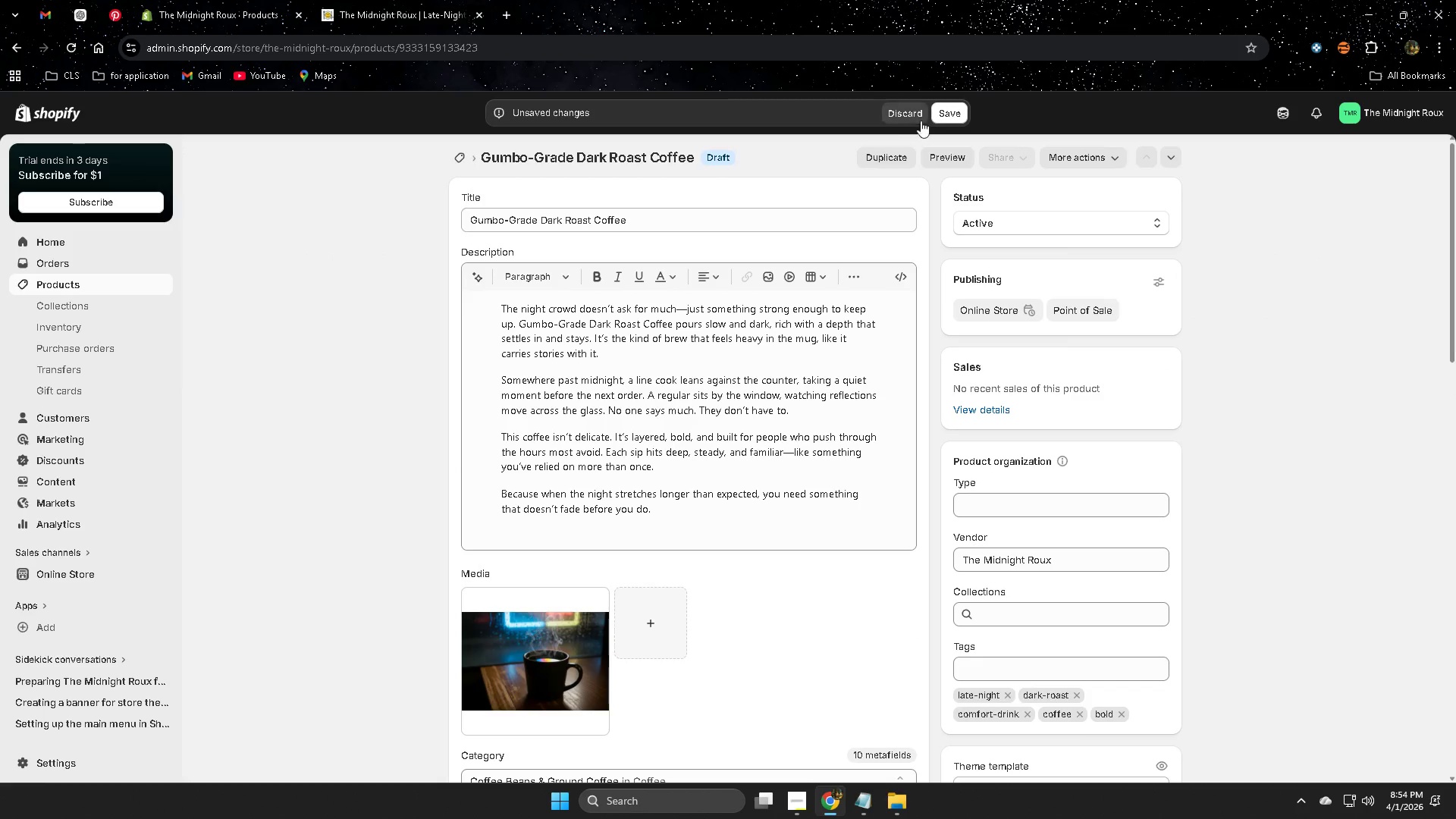 
left_click([959, 118])
 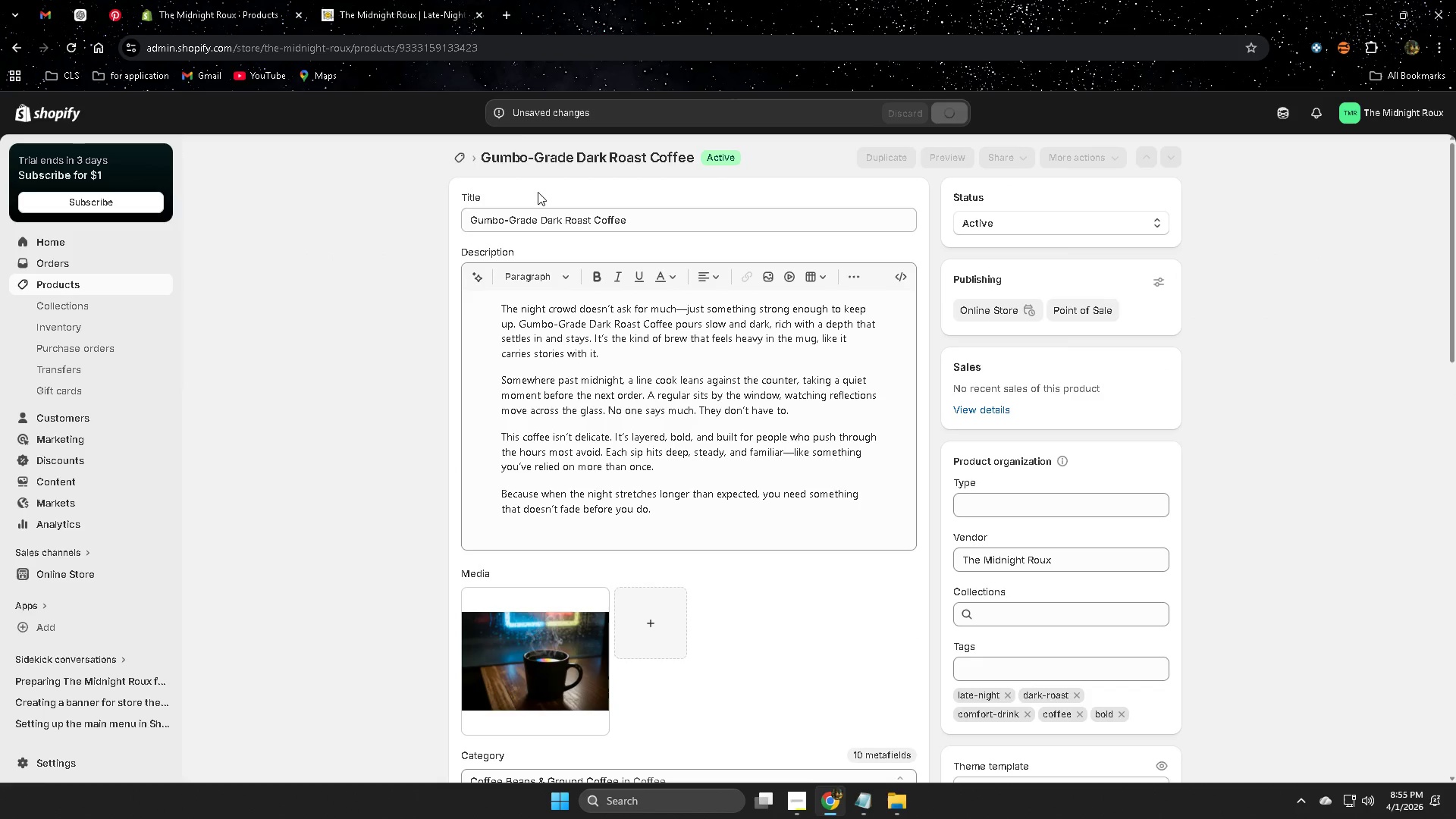 
left_click([386, 15])
 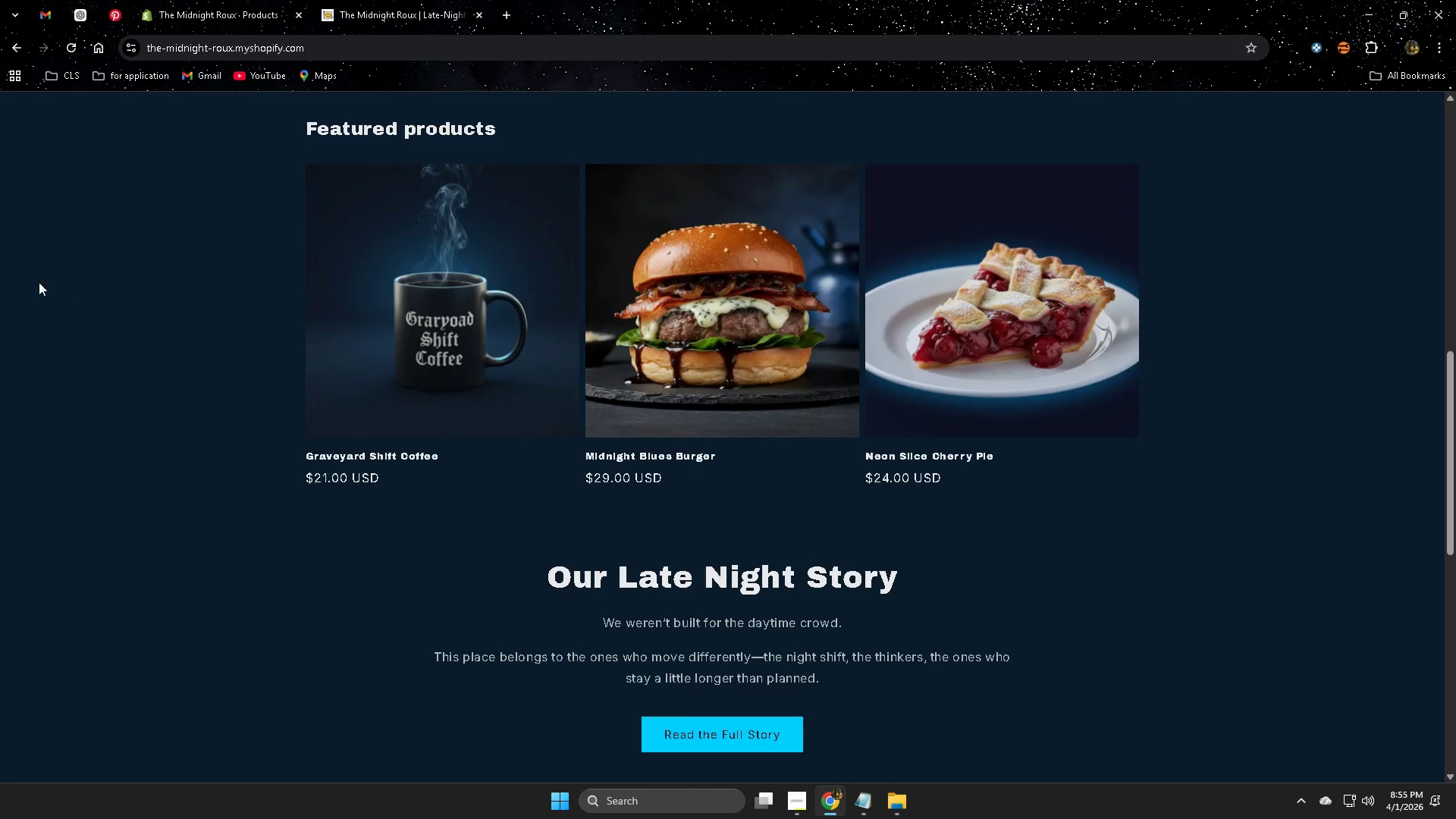 
right_click([33, 259])
 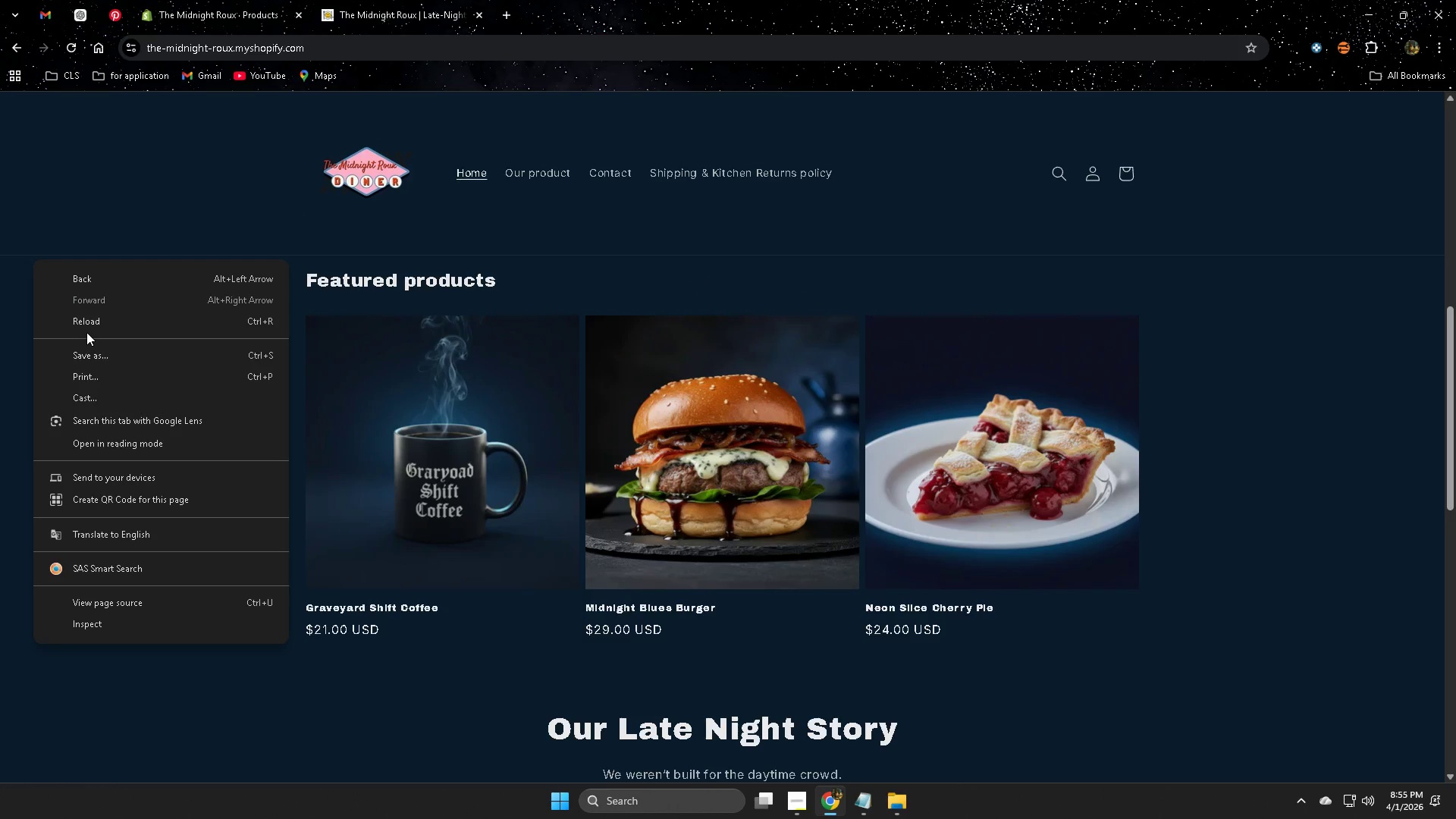 
scroll: coordinate [118, 286], scroll_direction: up, amount: 2.0
 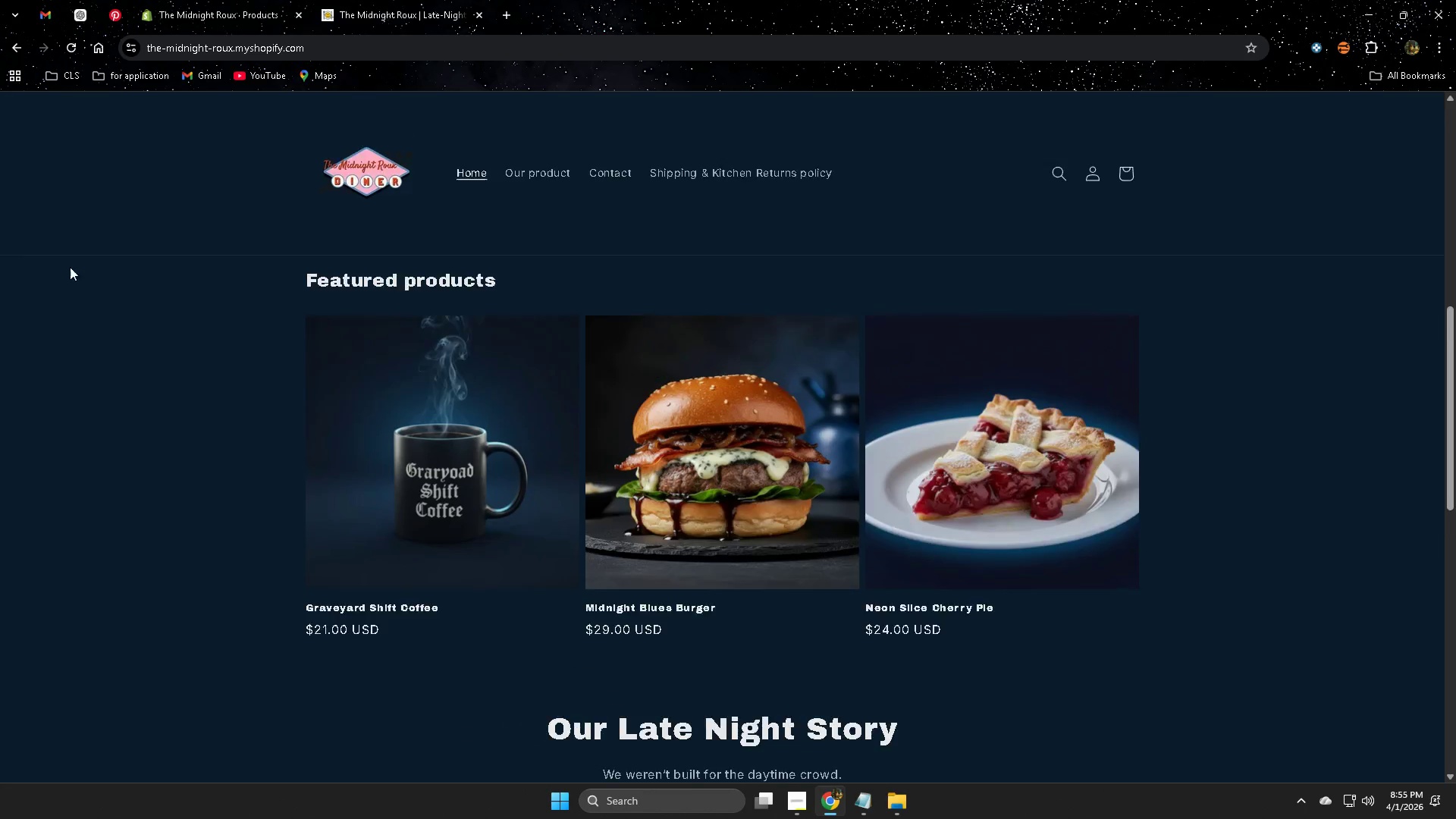 
left_click([88, 323])
 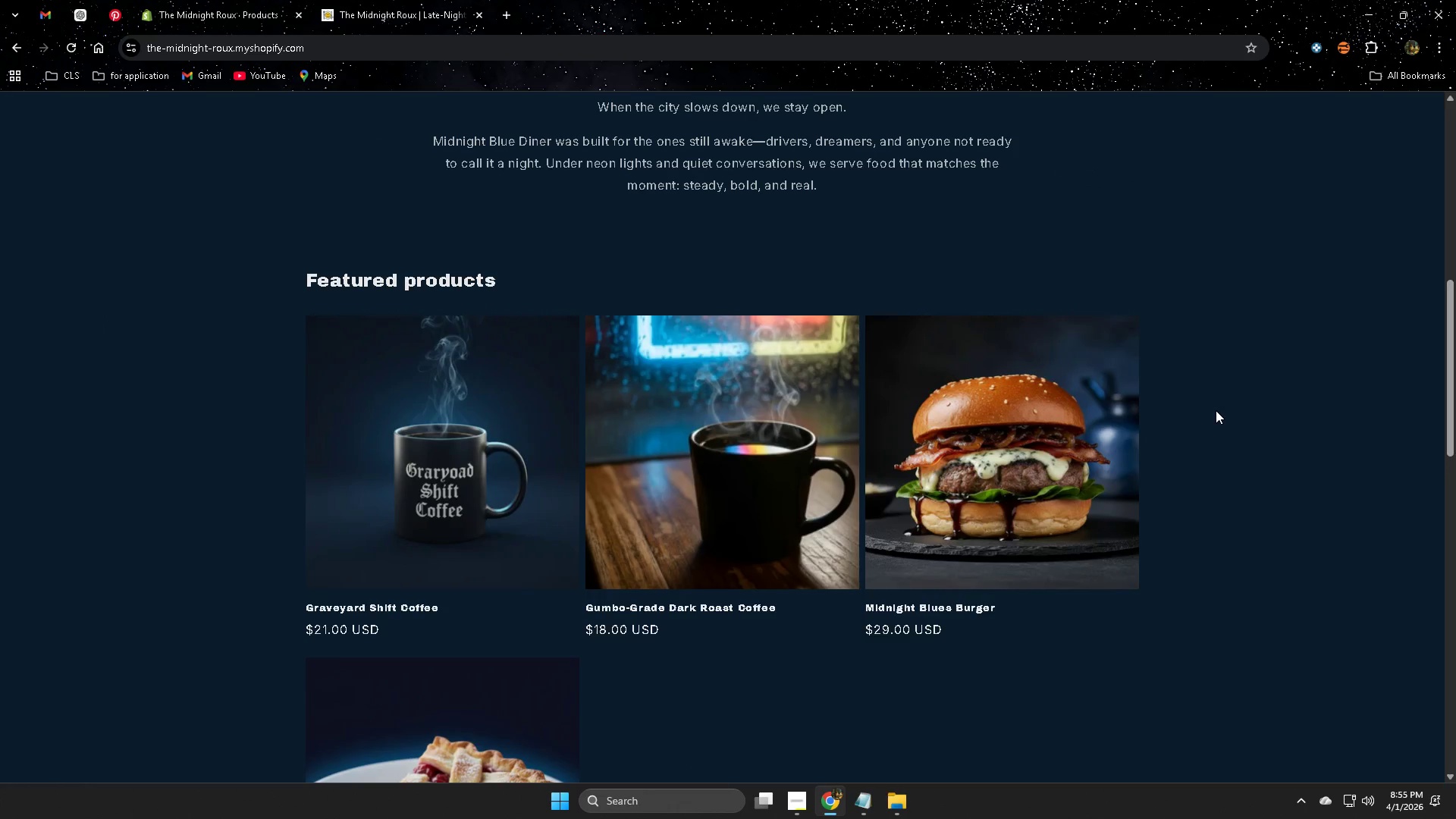 
left_click([726, 447])
 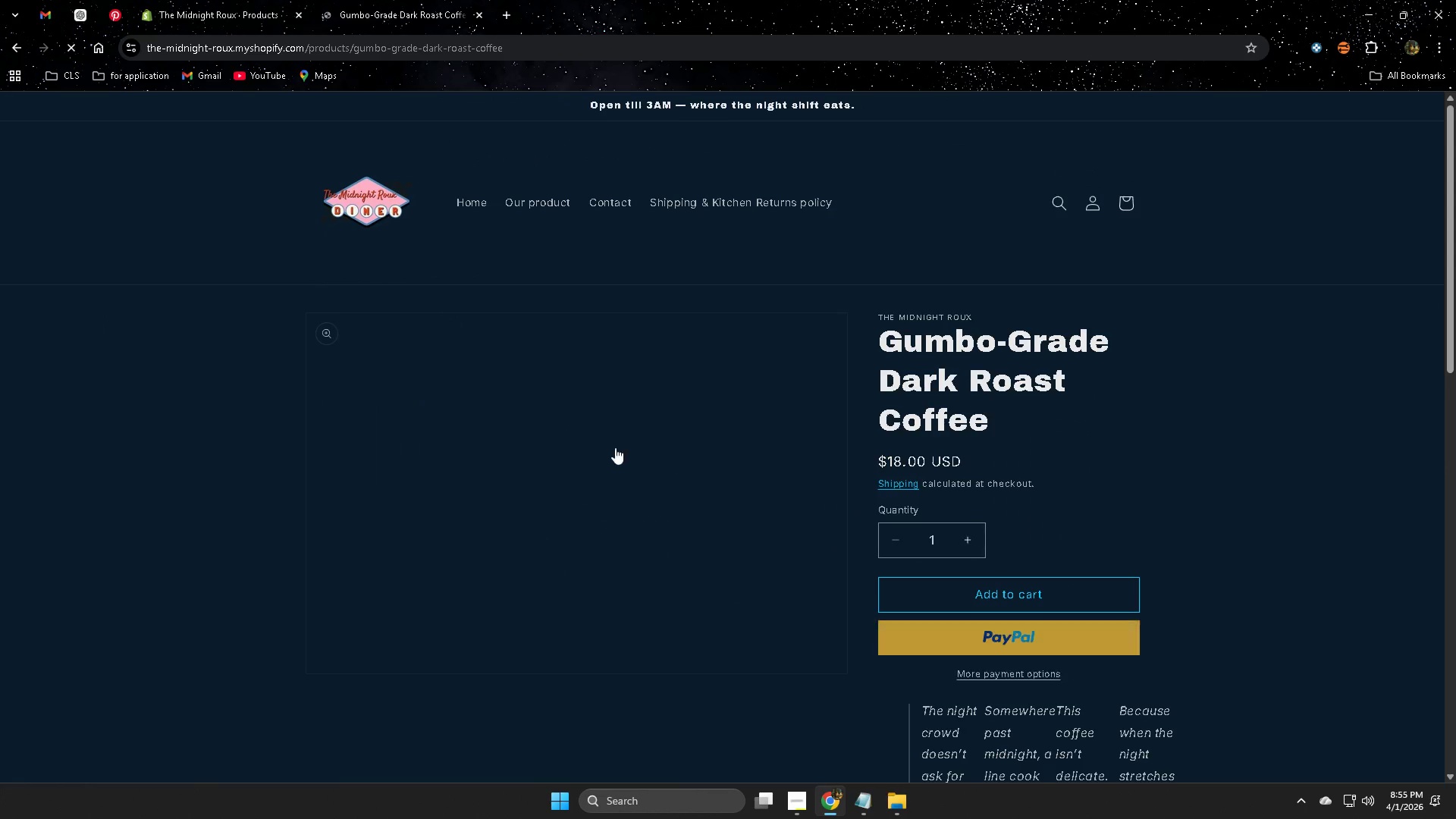 
scroll: coordinate [1316, 746], scroll_direction: down, amount: 9.0
 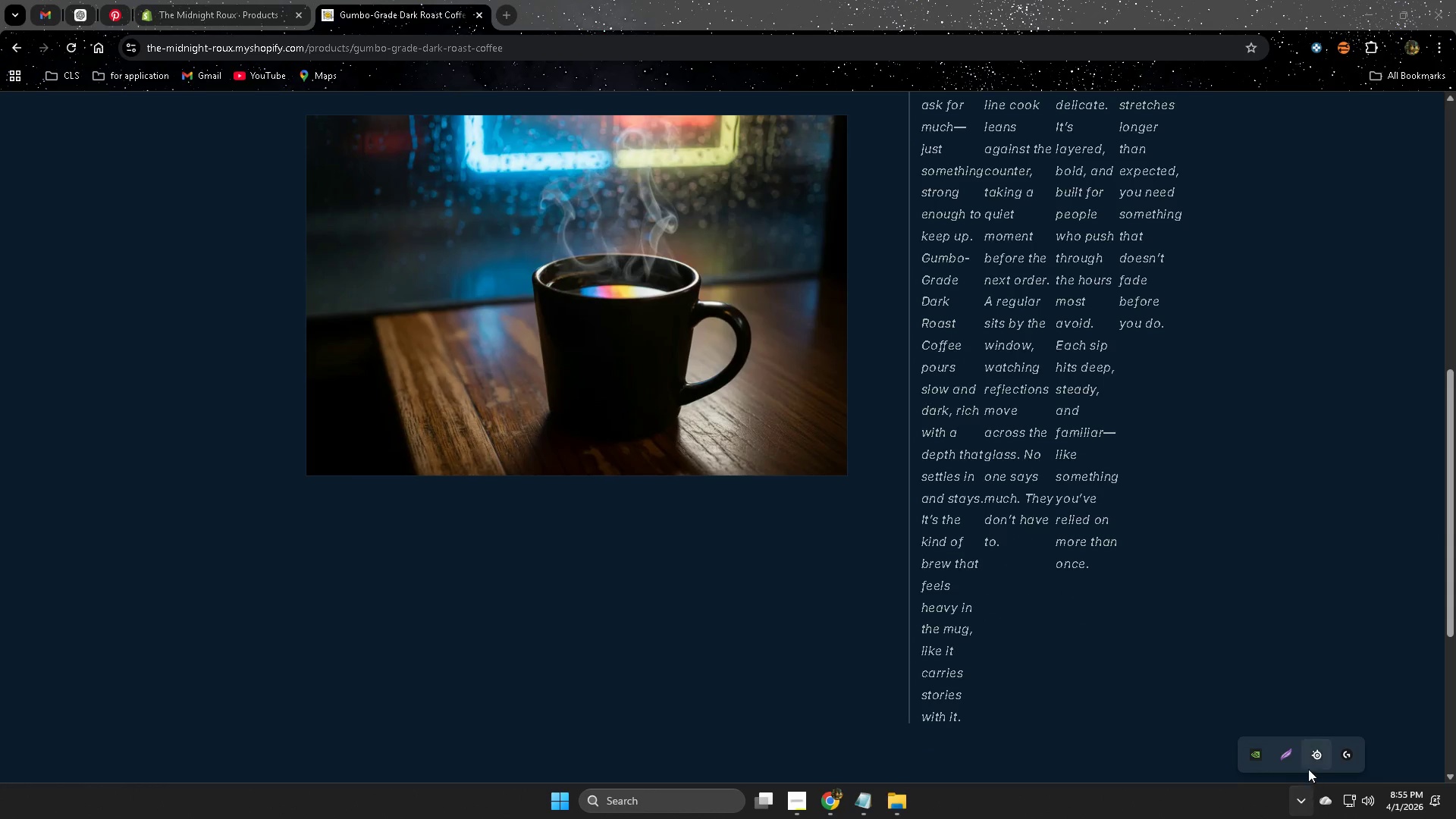 
left_click([1288, 756])
 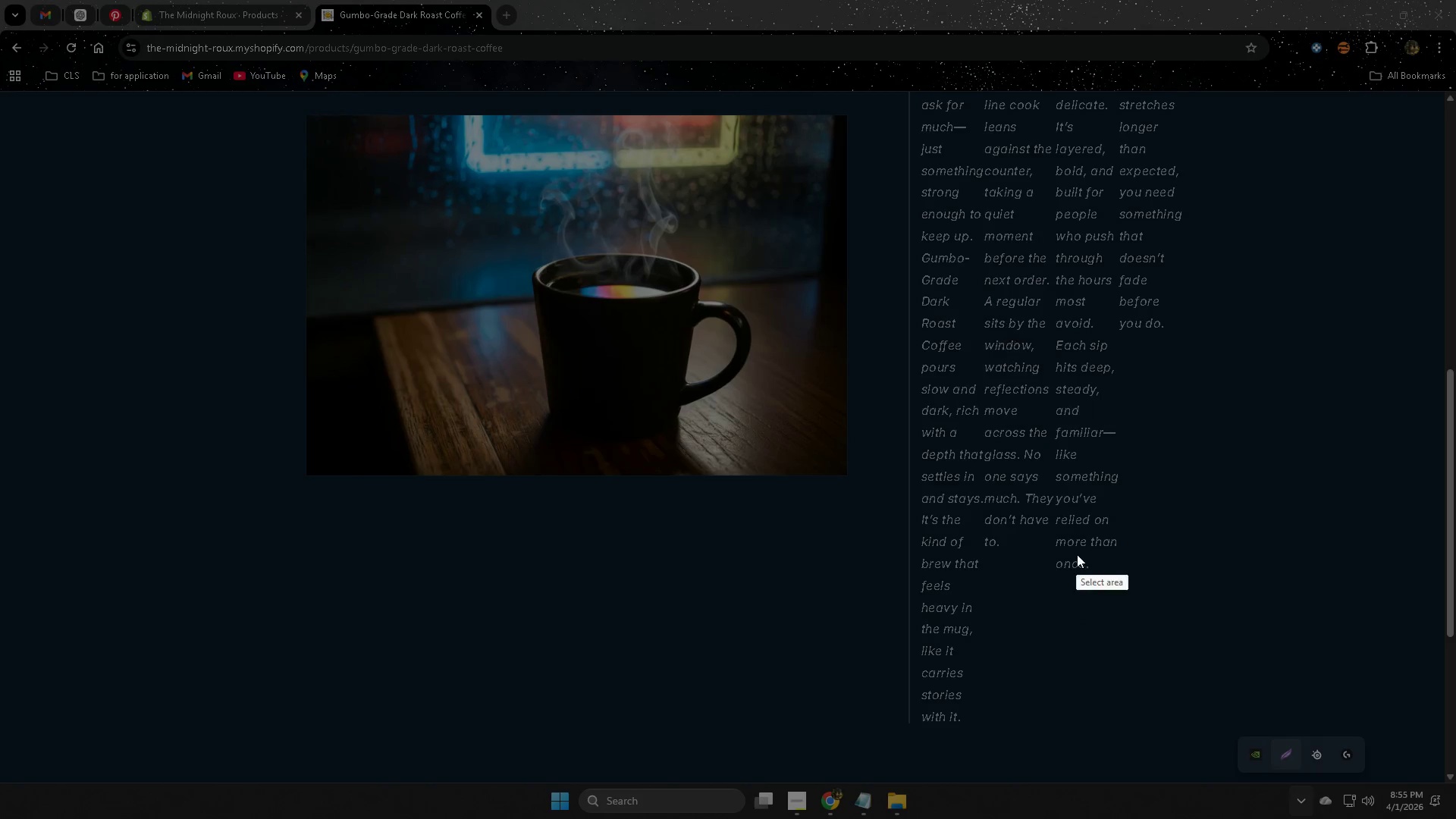 
scroll: coordinate [1096, 557], scroll_direction: up, amount: 3.0
 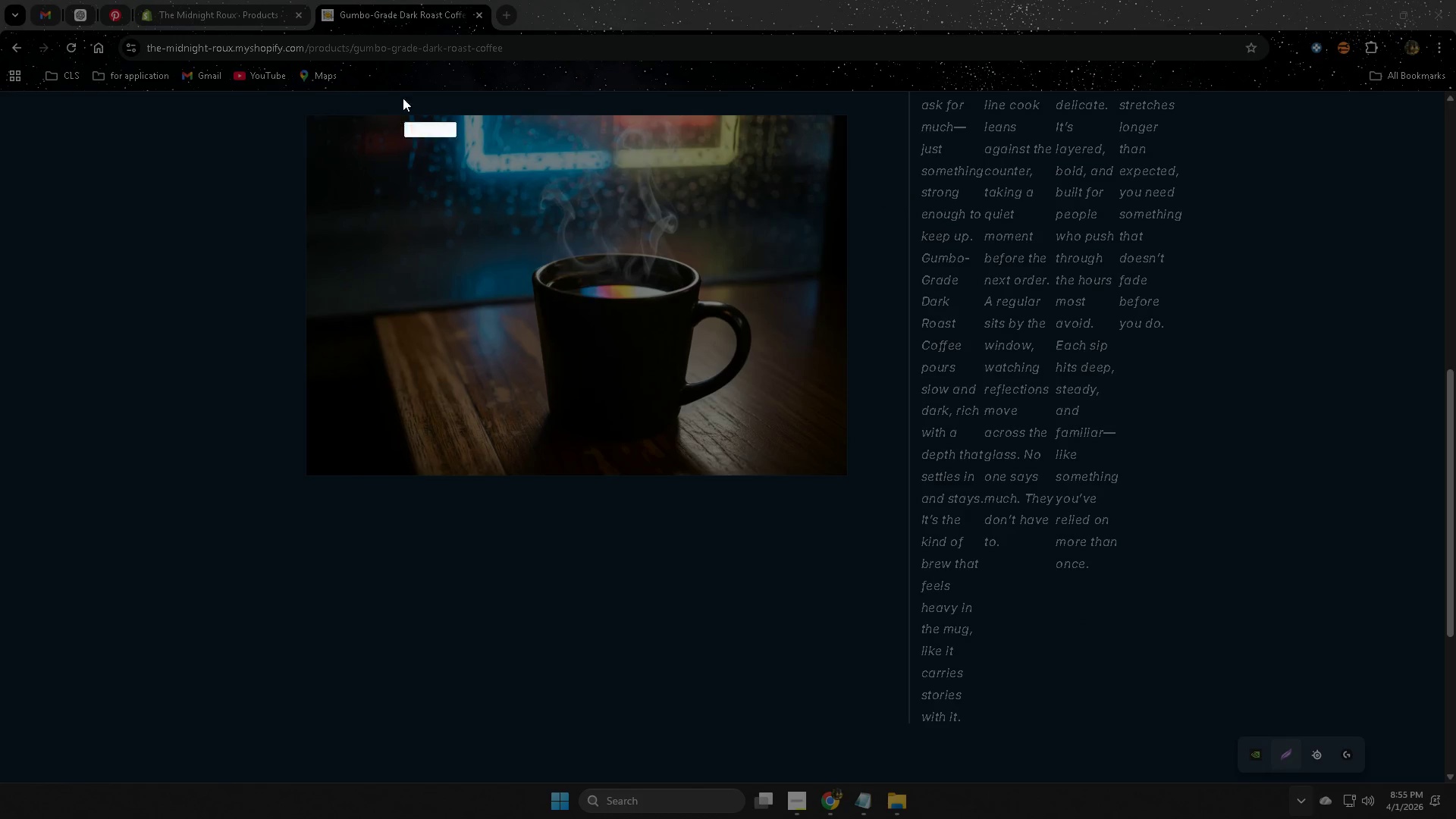 
left_click_drag(start_coordinate=[171, 83], to_coordinate=[1210, 730])
 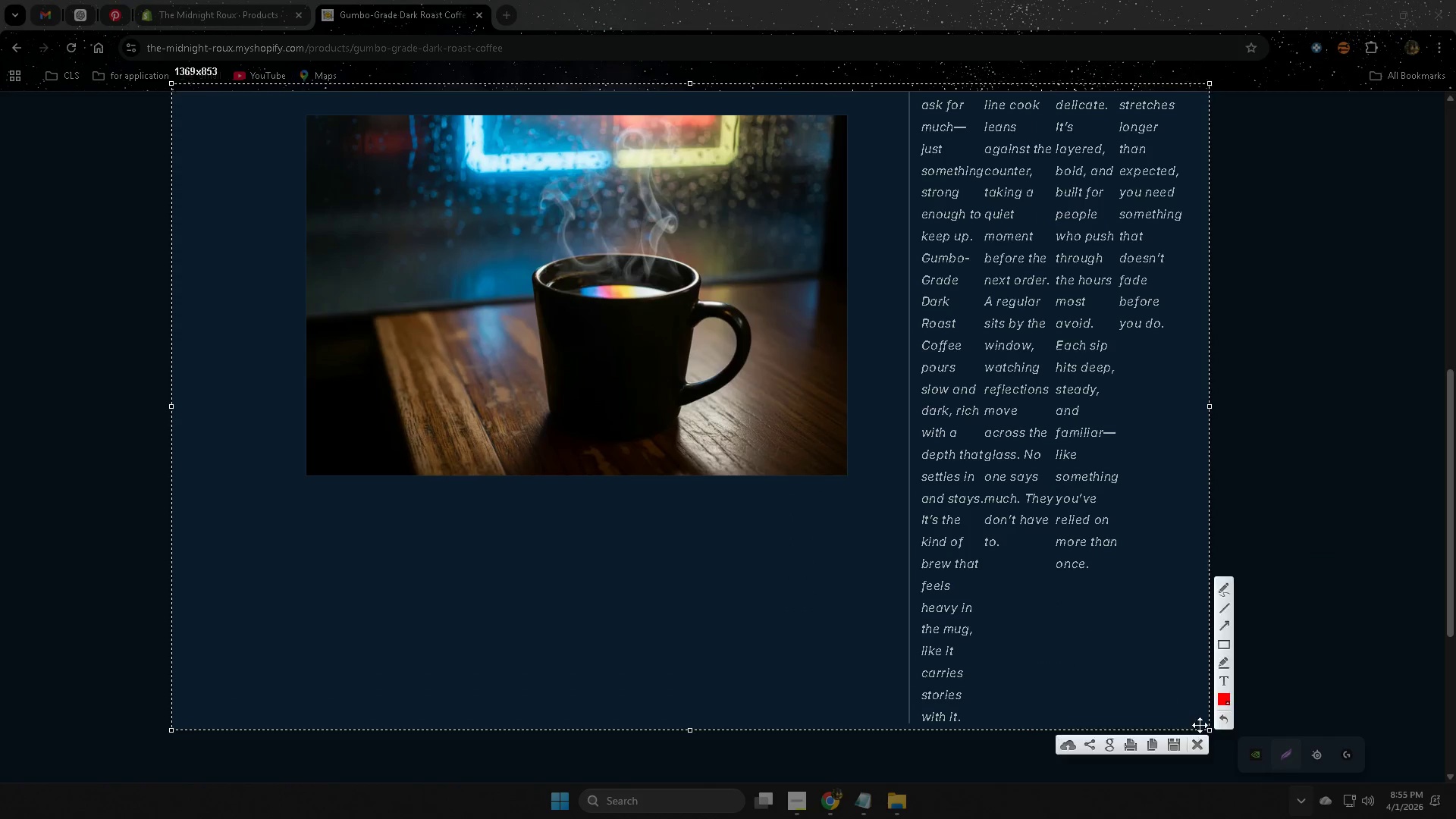 
key(Control+ControlLeft)
 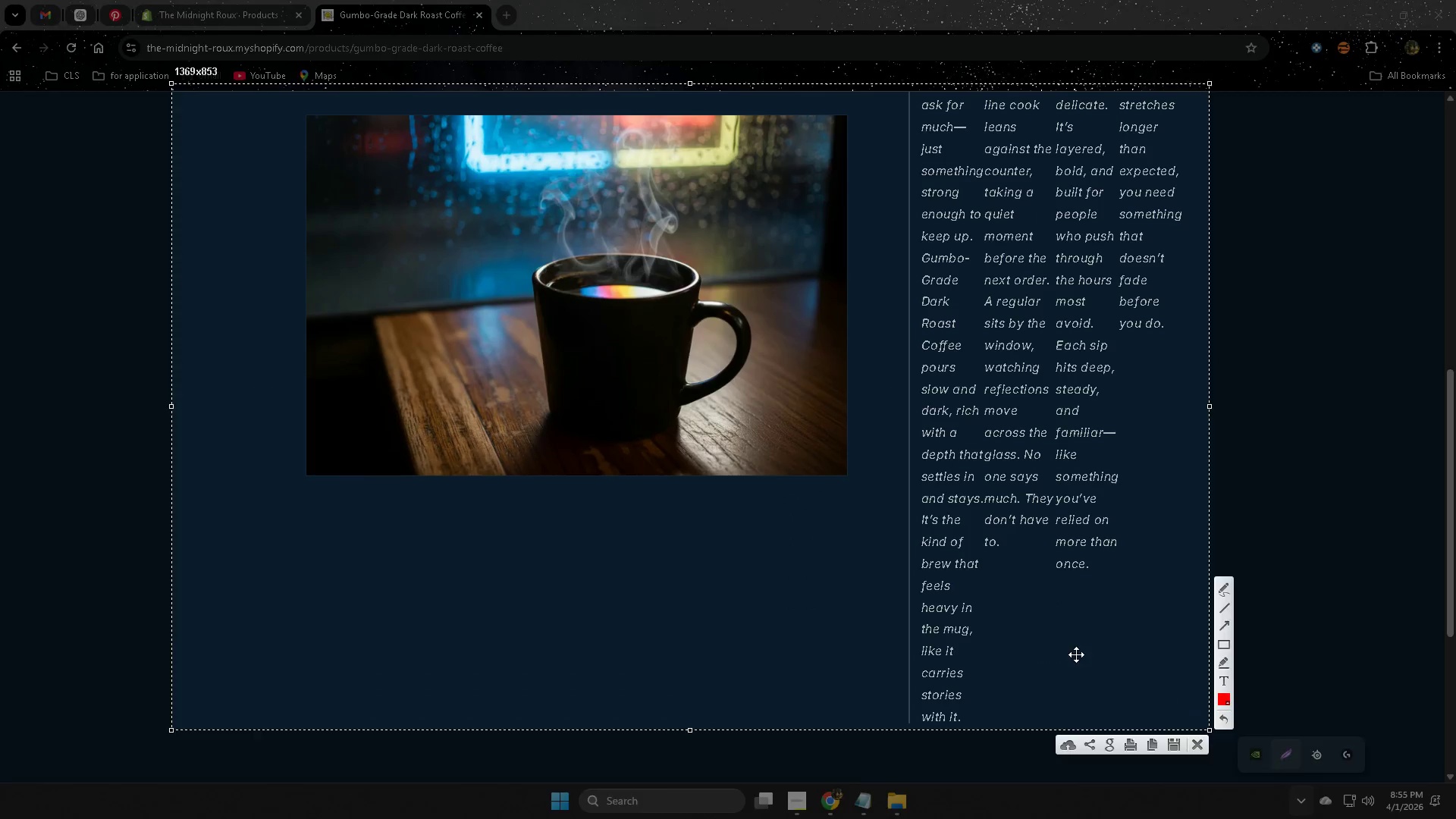 
key(Control+C)
 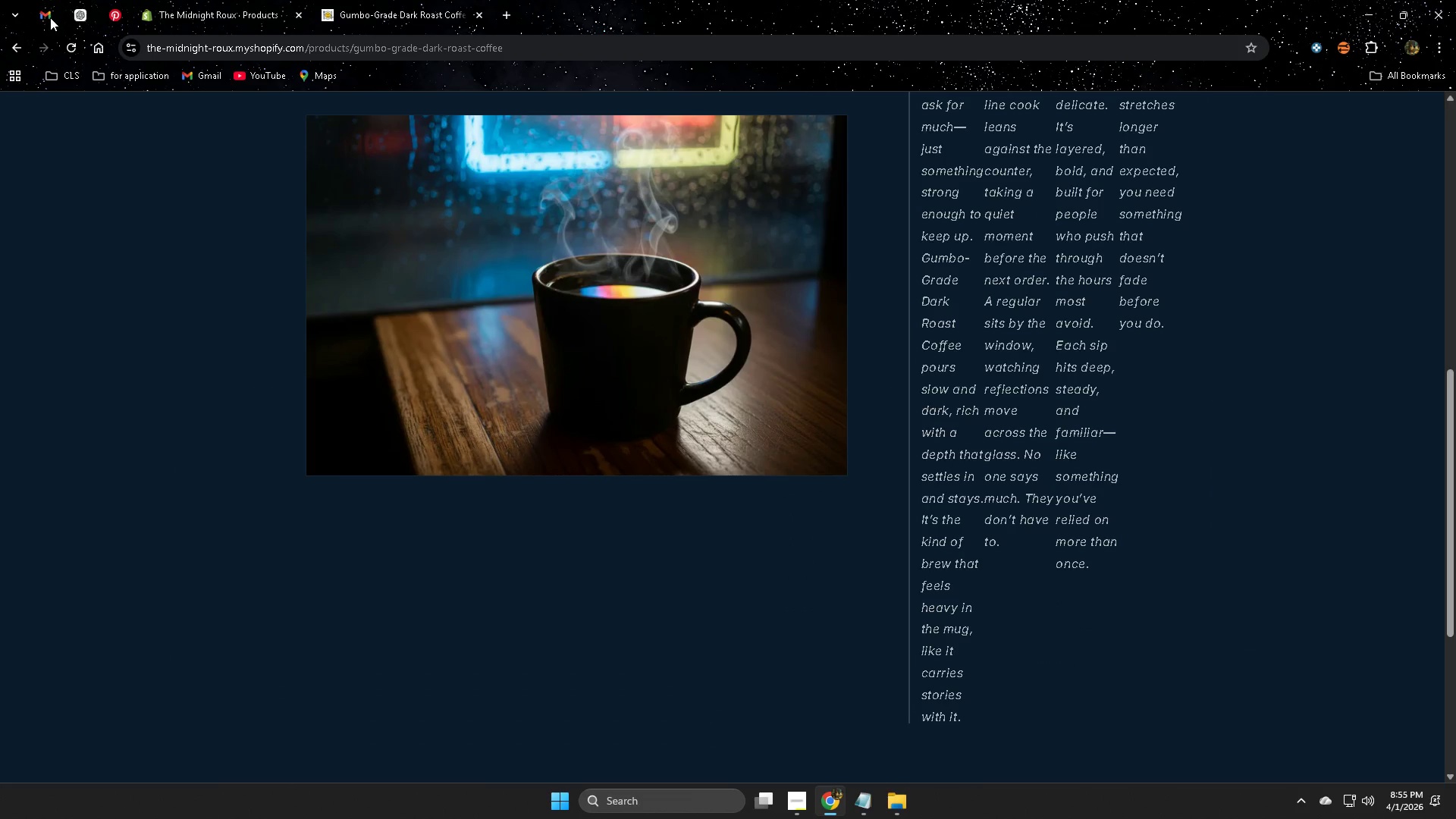 
left_click([74, 12])
 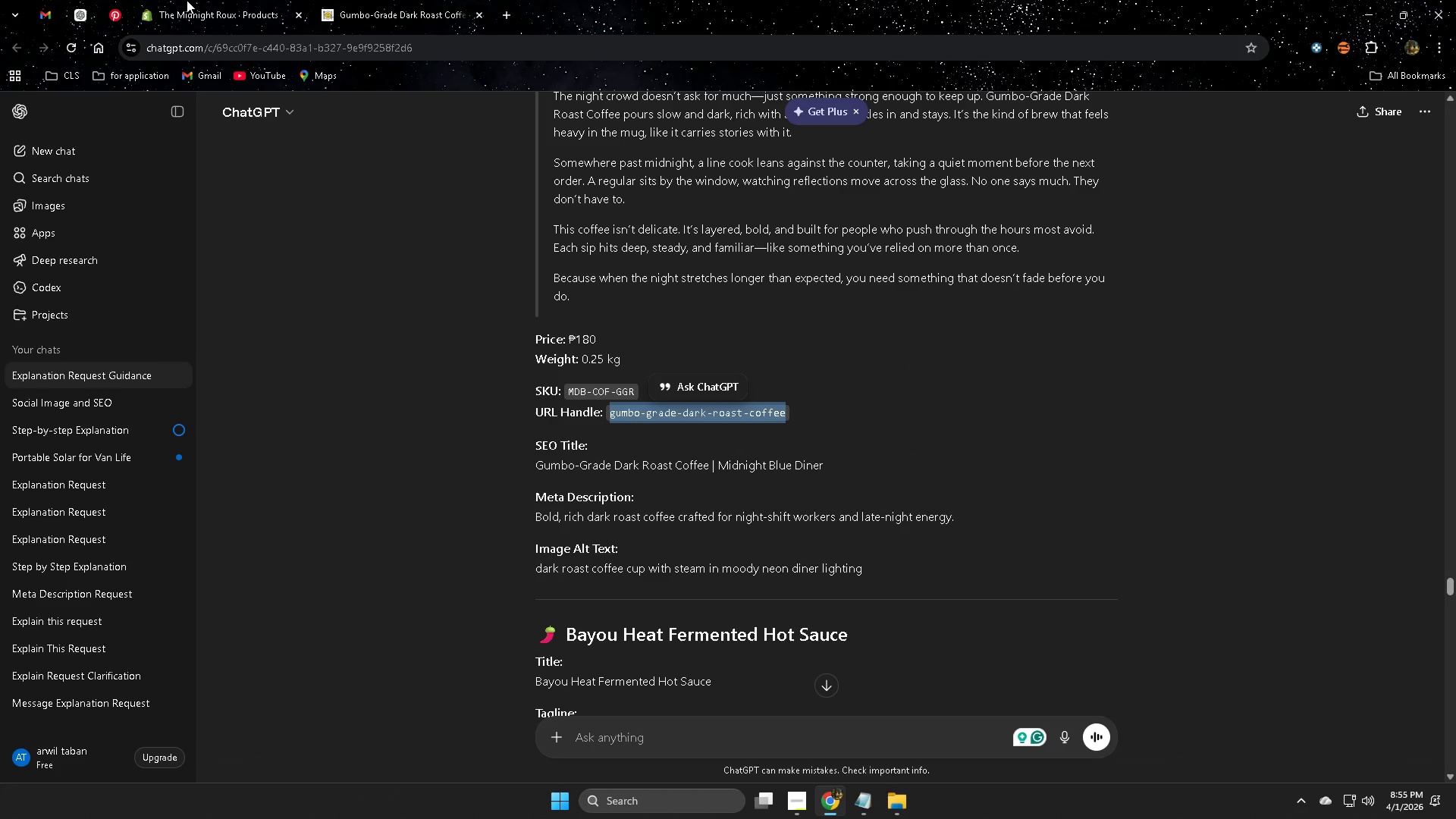 
left_click([187, 0])
 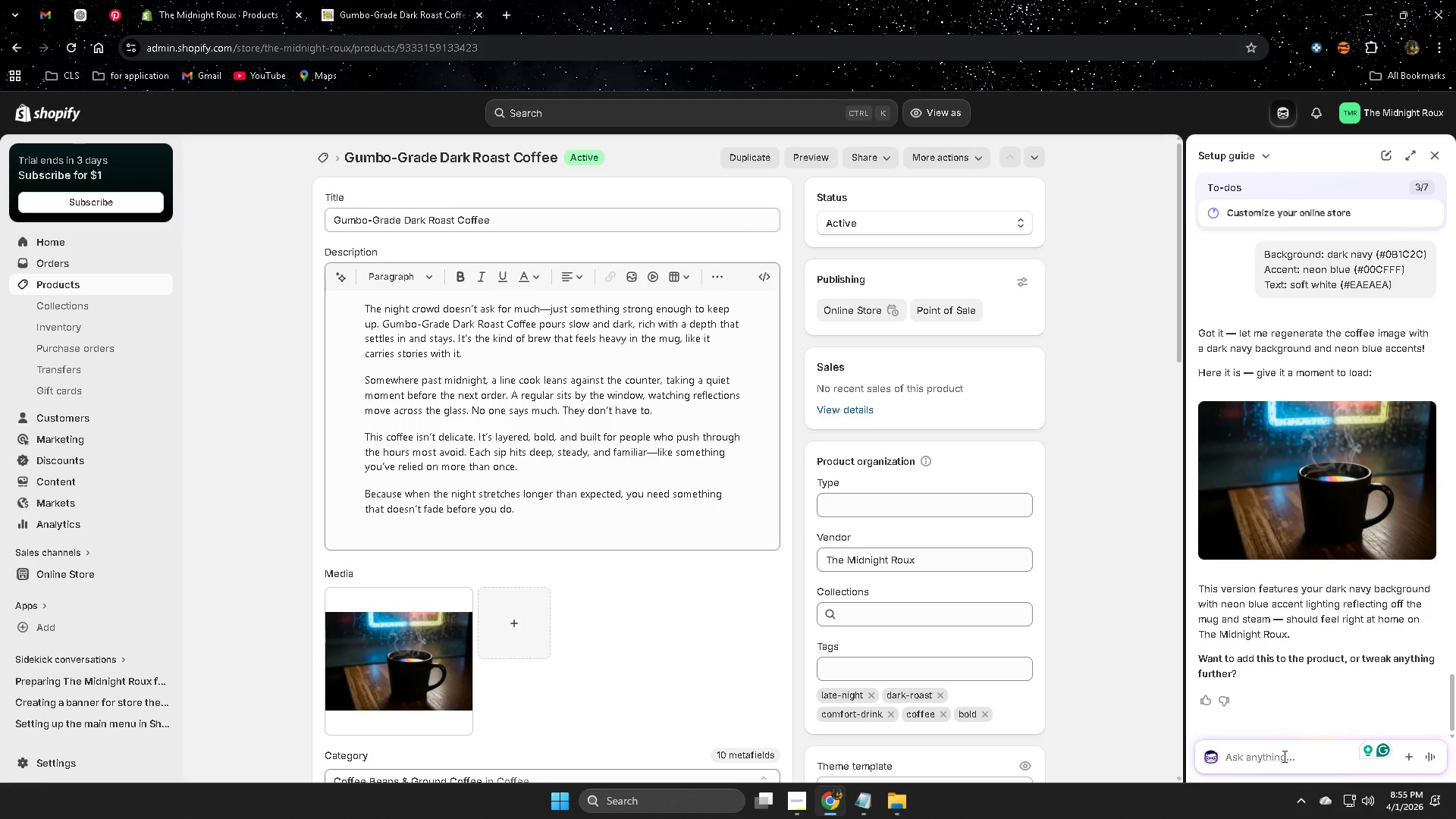 
type(can you )
key(Backspace)
key(Backspace)
key(Backspace)
type(you )
key(Backspace)
key(Backspace)
key(Backspace)
key(Backspace)
key(Backspace)
type(you fix this )
 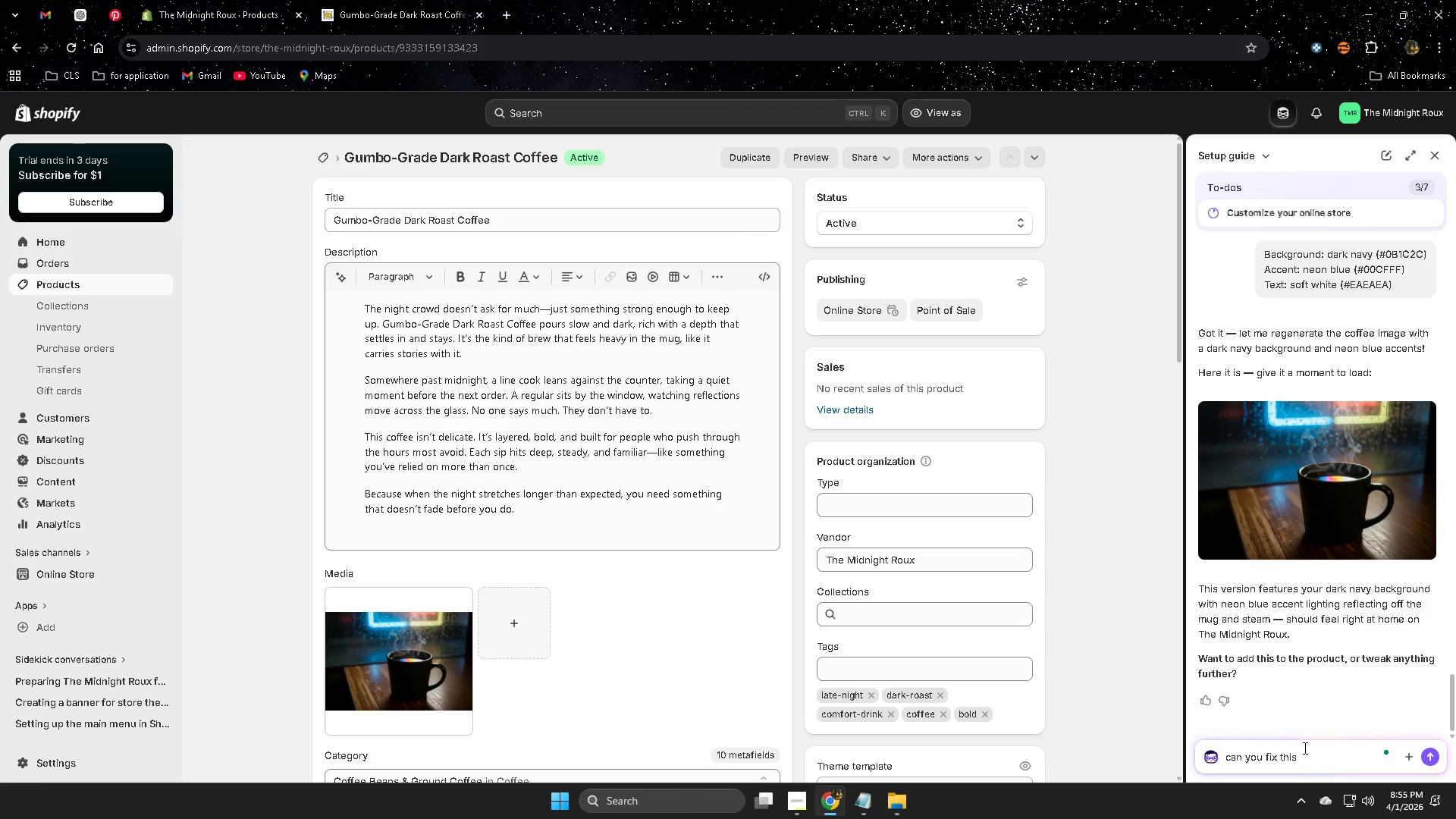 
key(Control+V)
 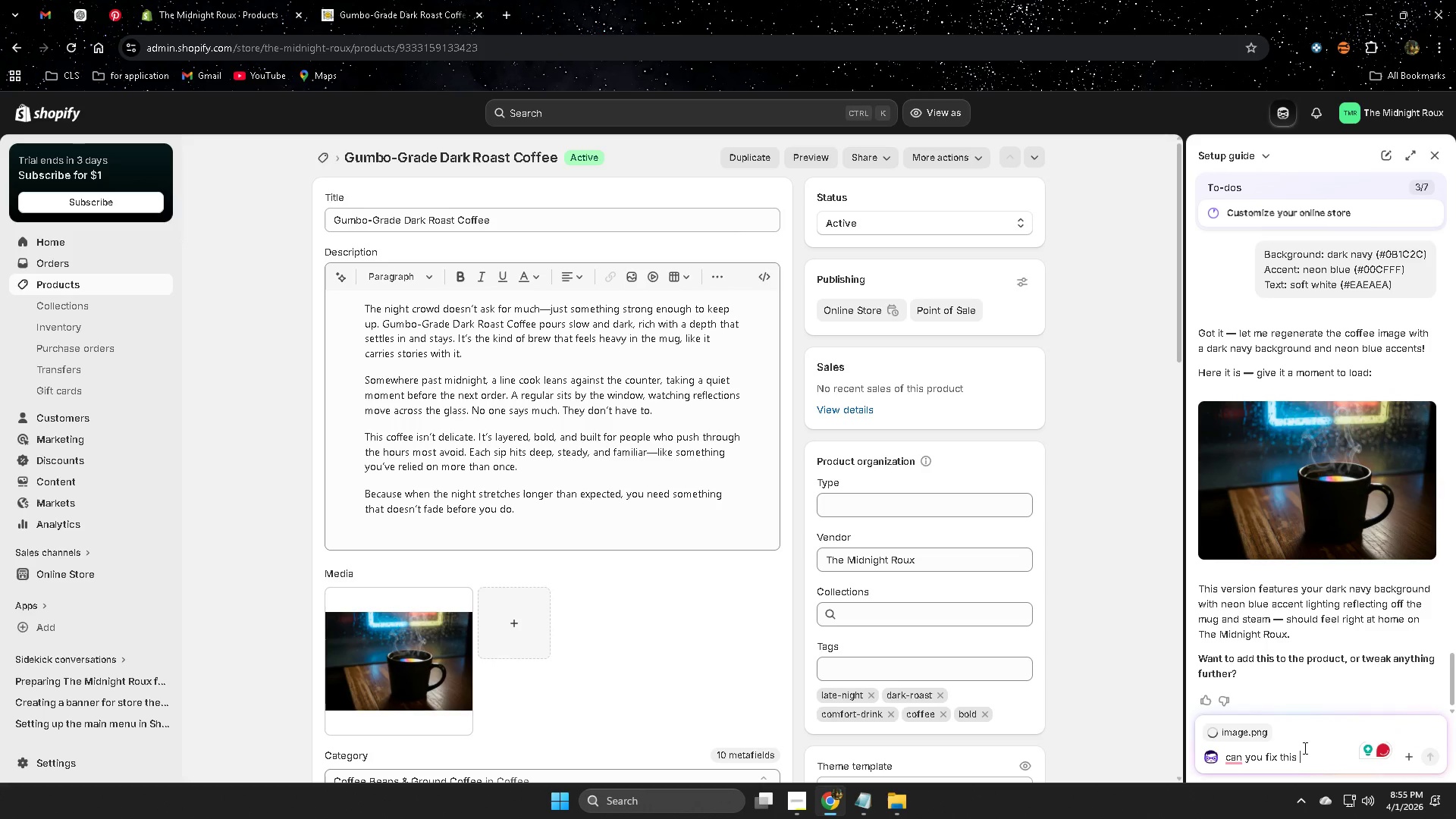 
key(Enter)
 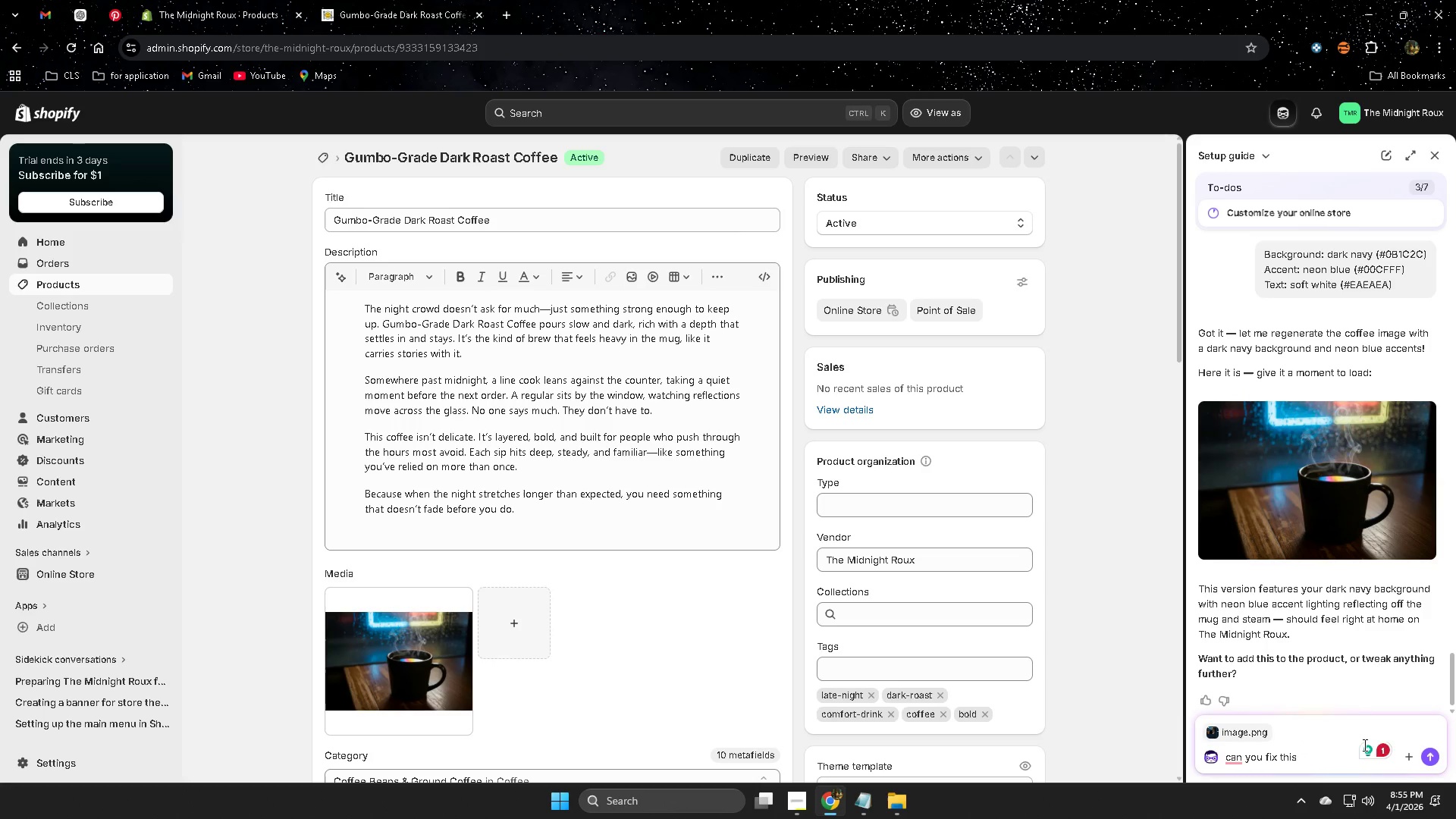 
left_click([1432, 757])
 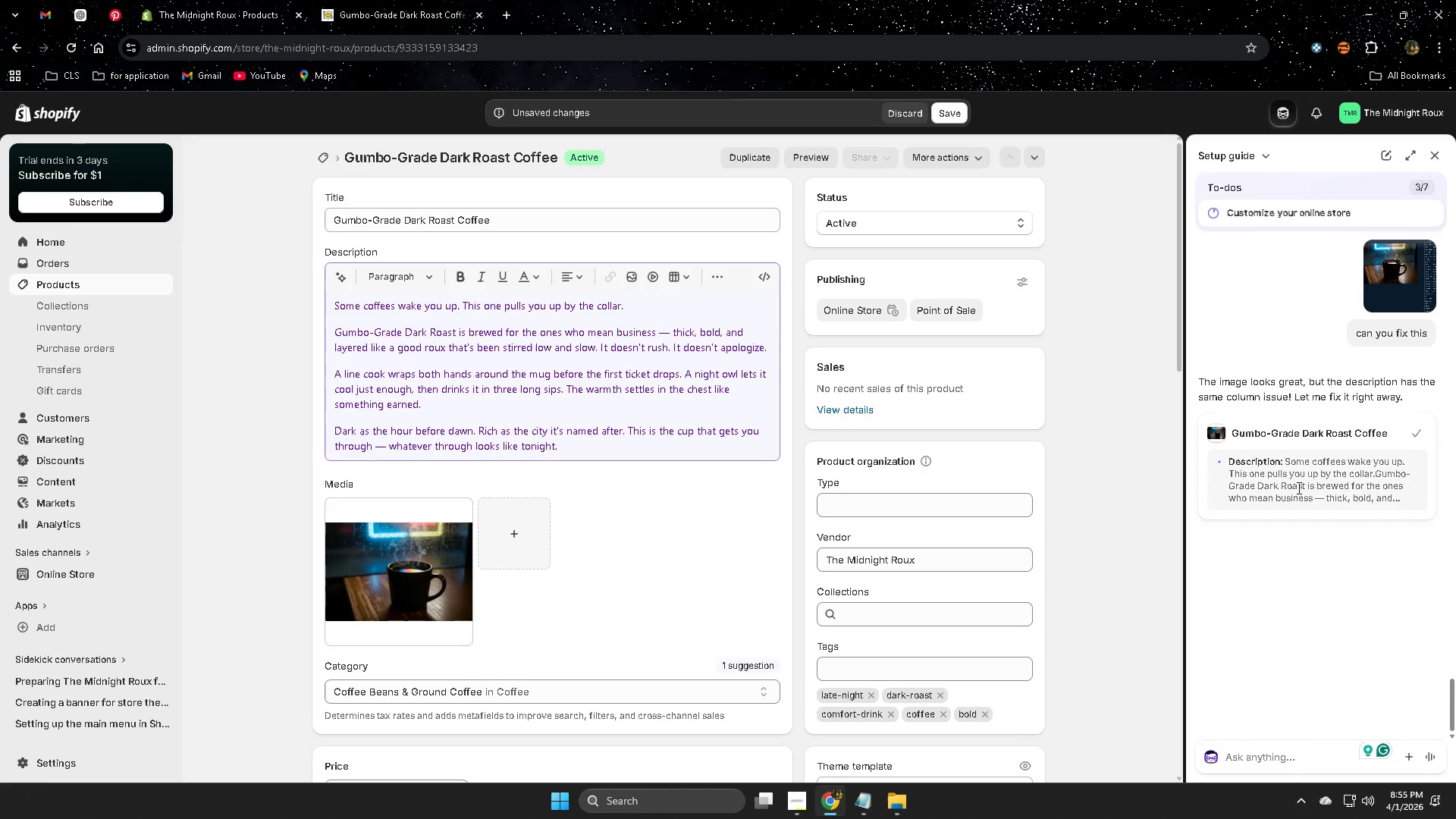 
wait(23.42)
 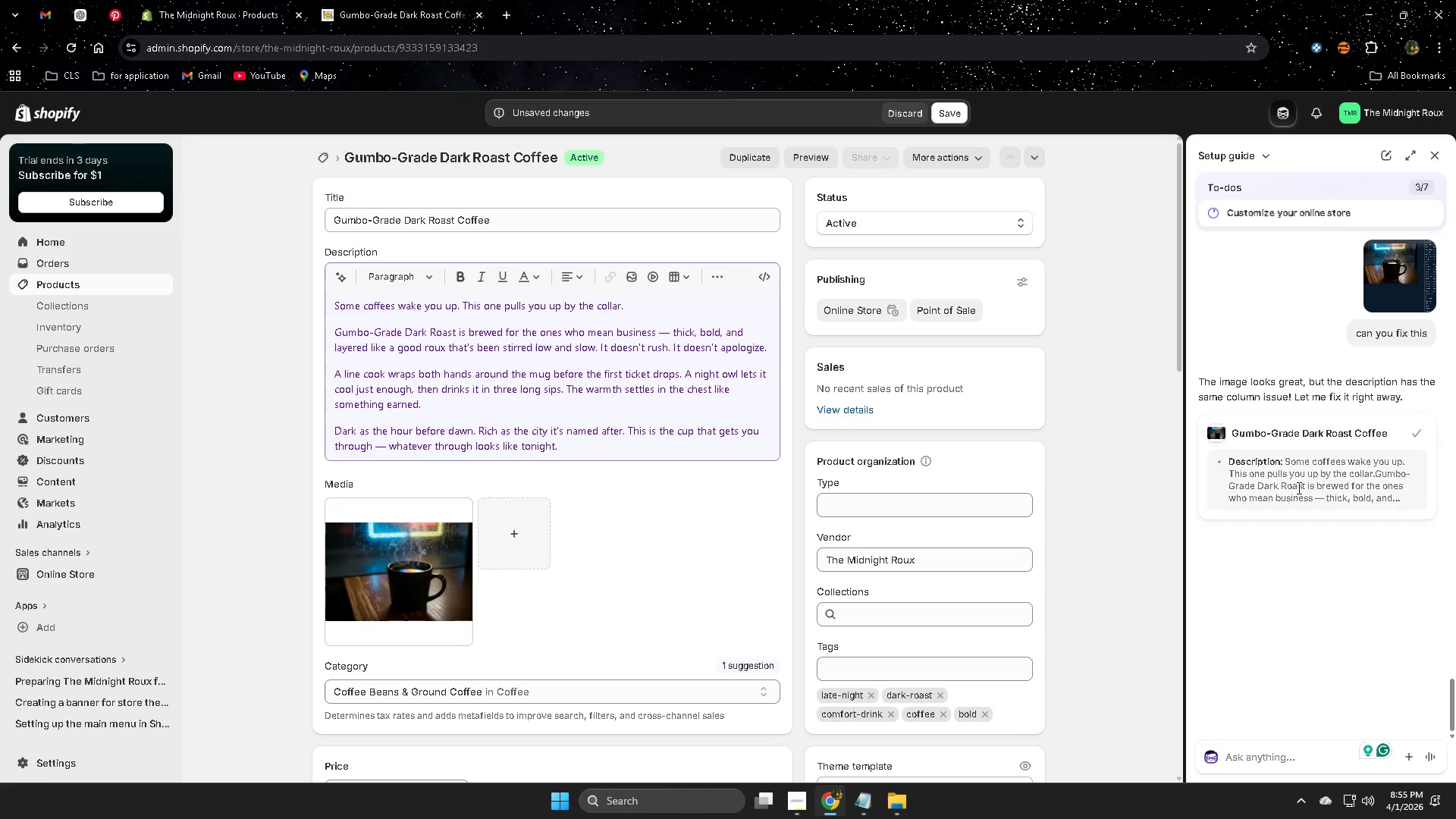 
left_click([949, 115])
 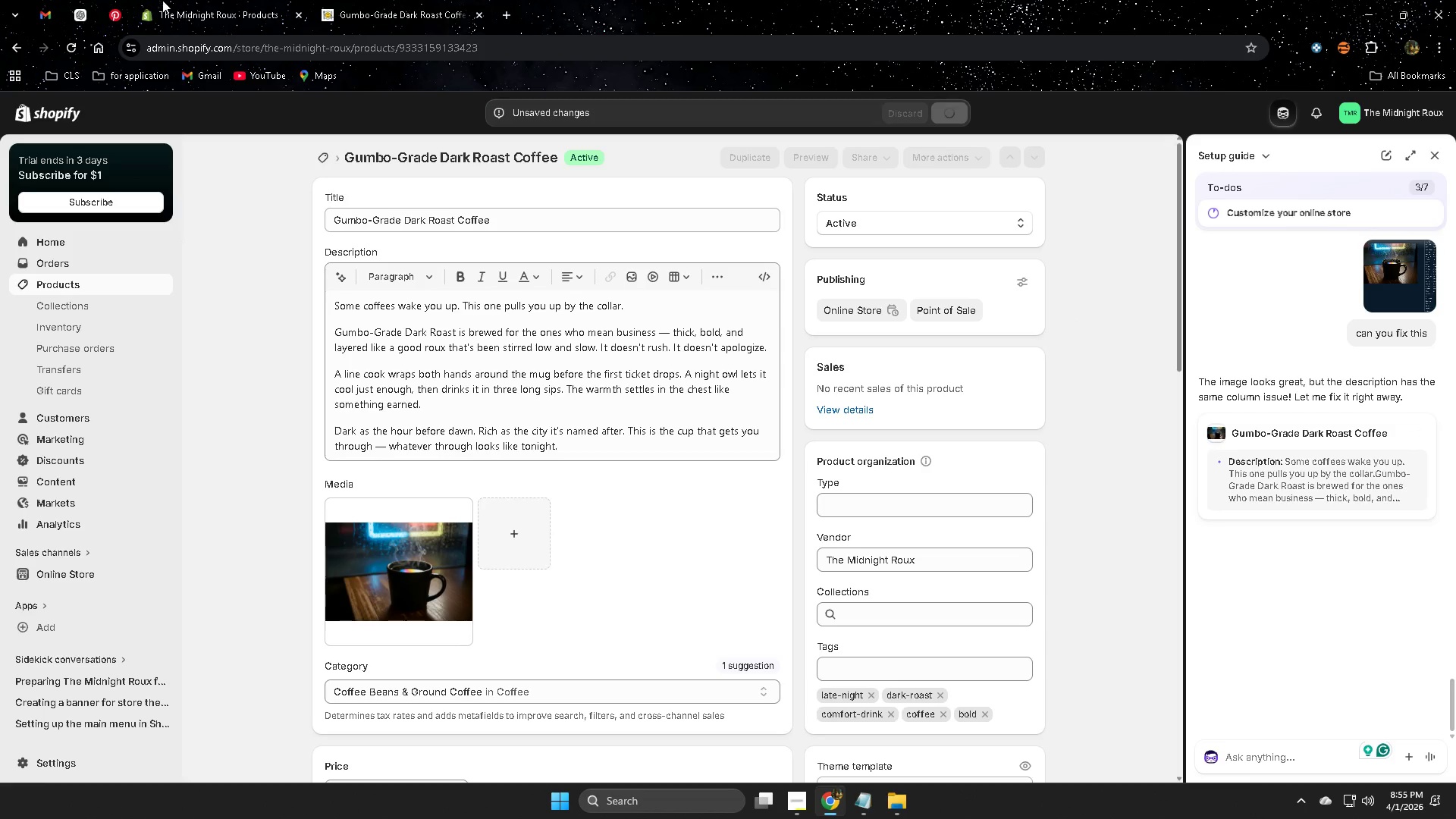 
left_click([74, 12])
 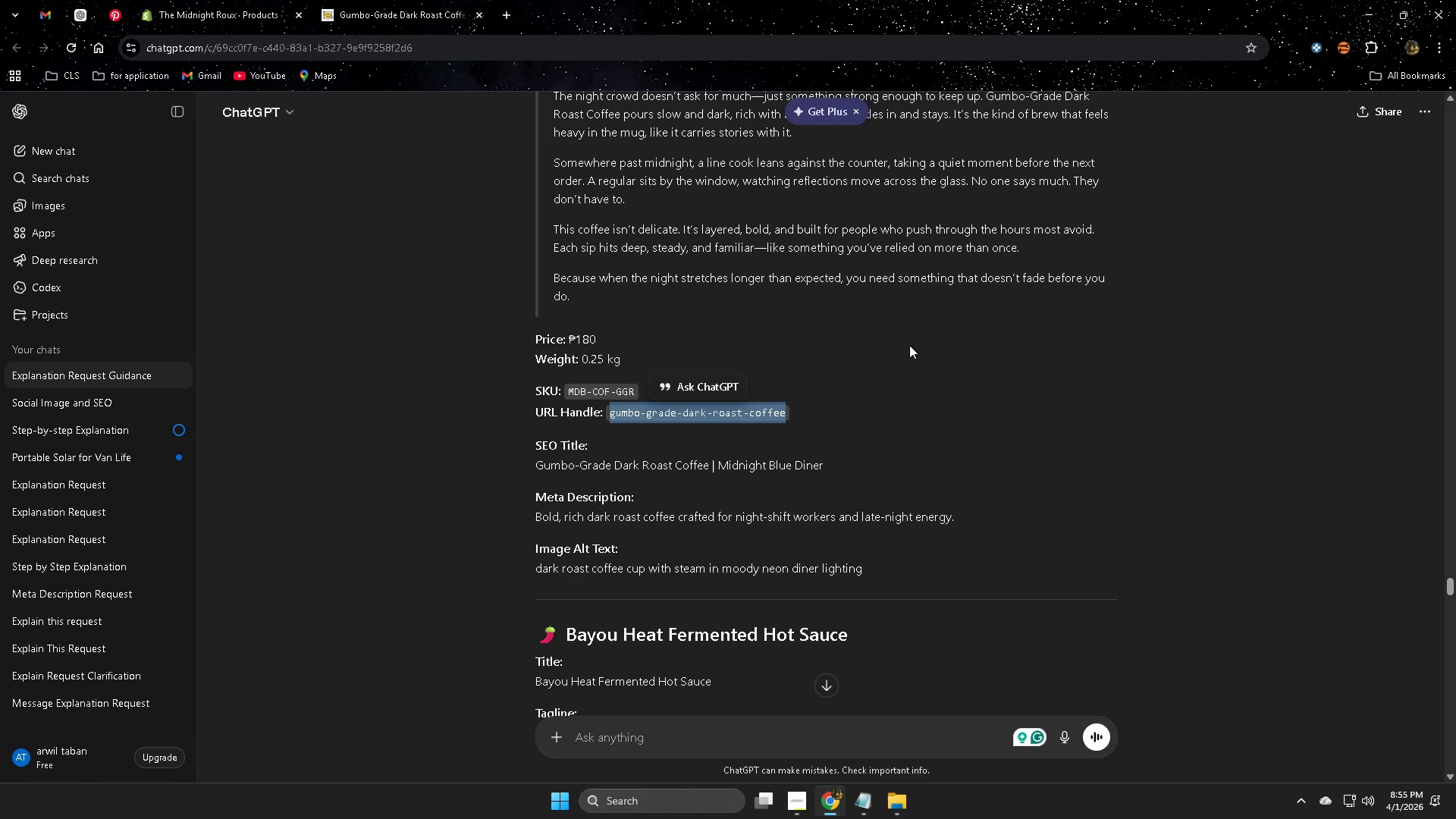 
scroll: coordinate [1011, 431], scroll_direction: up, amount: 3.0
 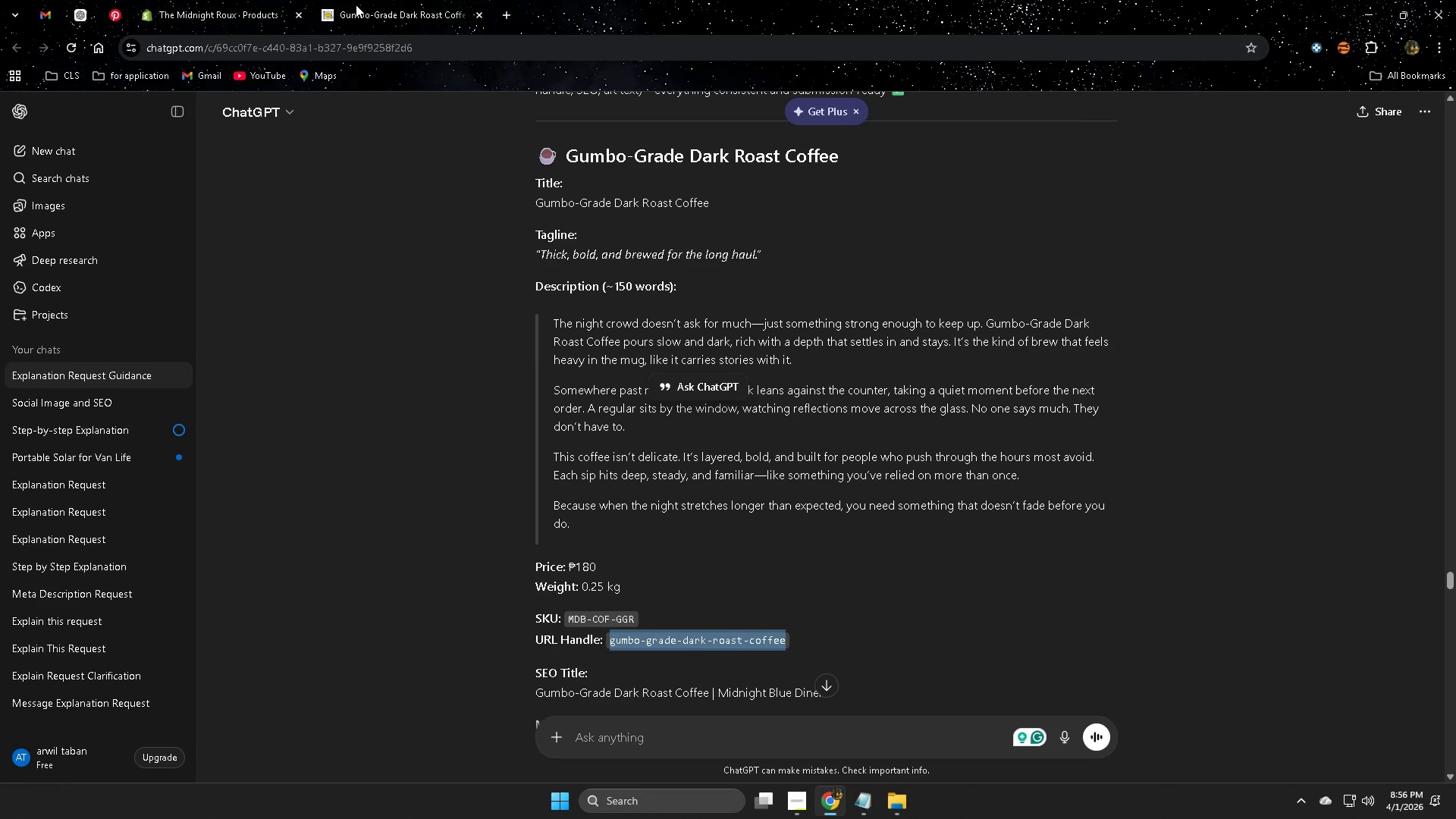 
left_click([364, 0])
 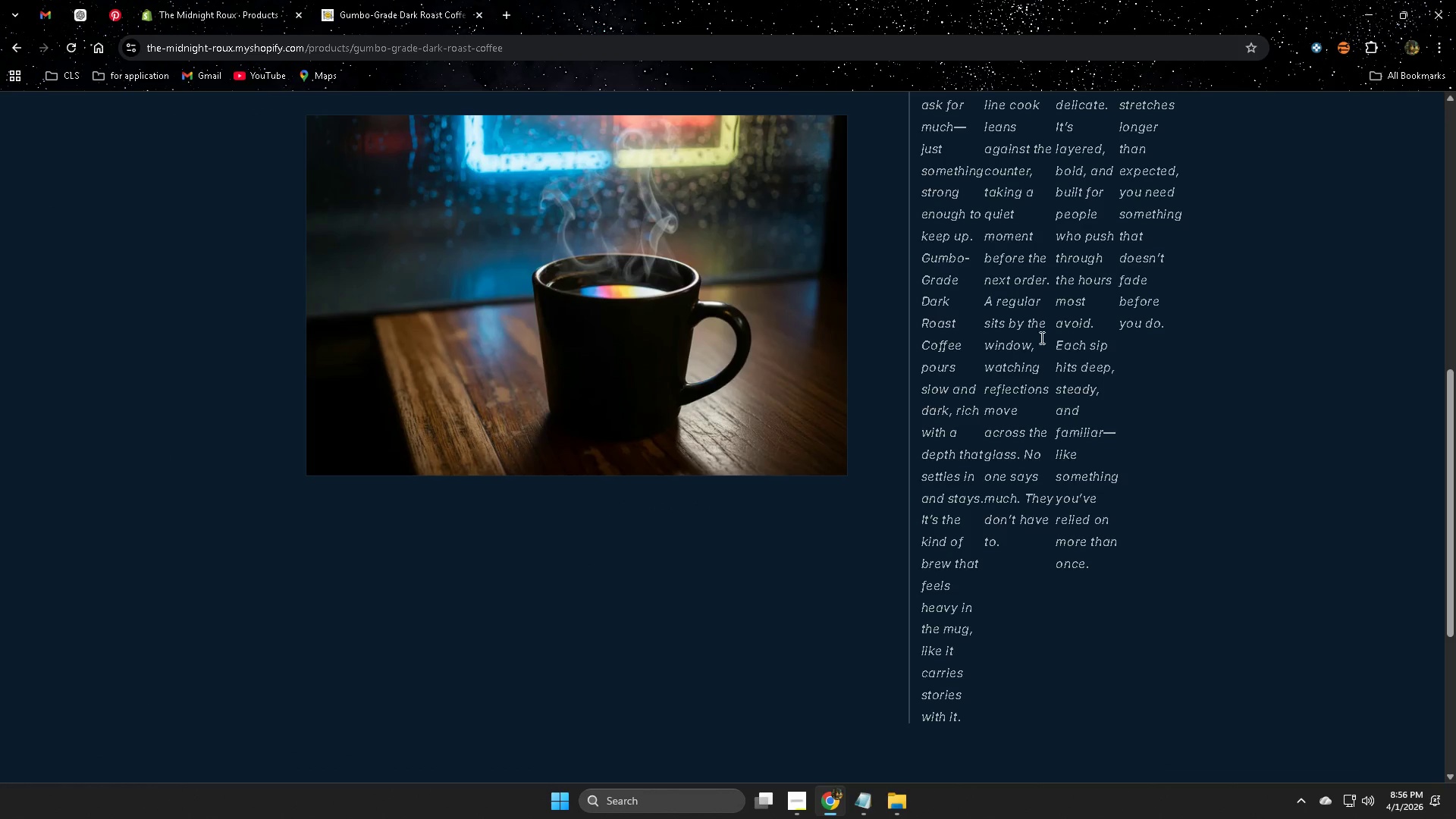 
scroll: coordinate [542, 428], scroll_direction: up, amount: 4.0
 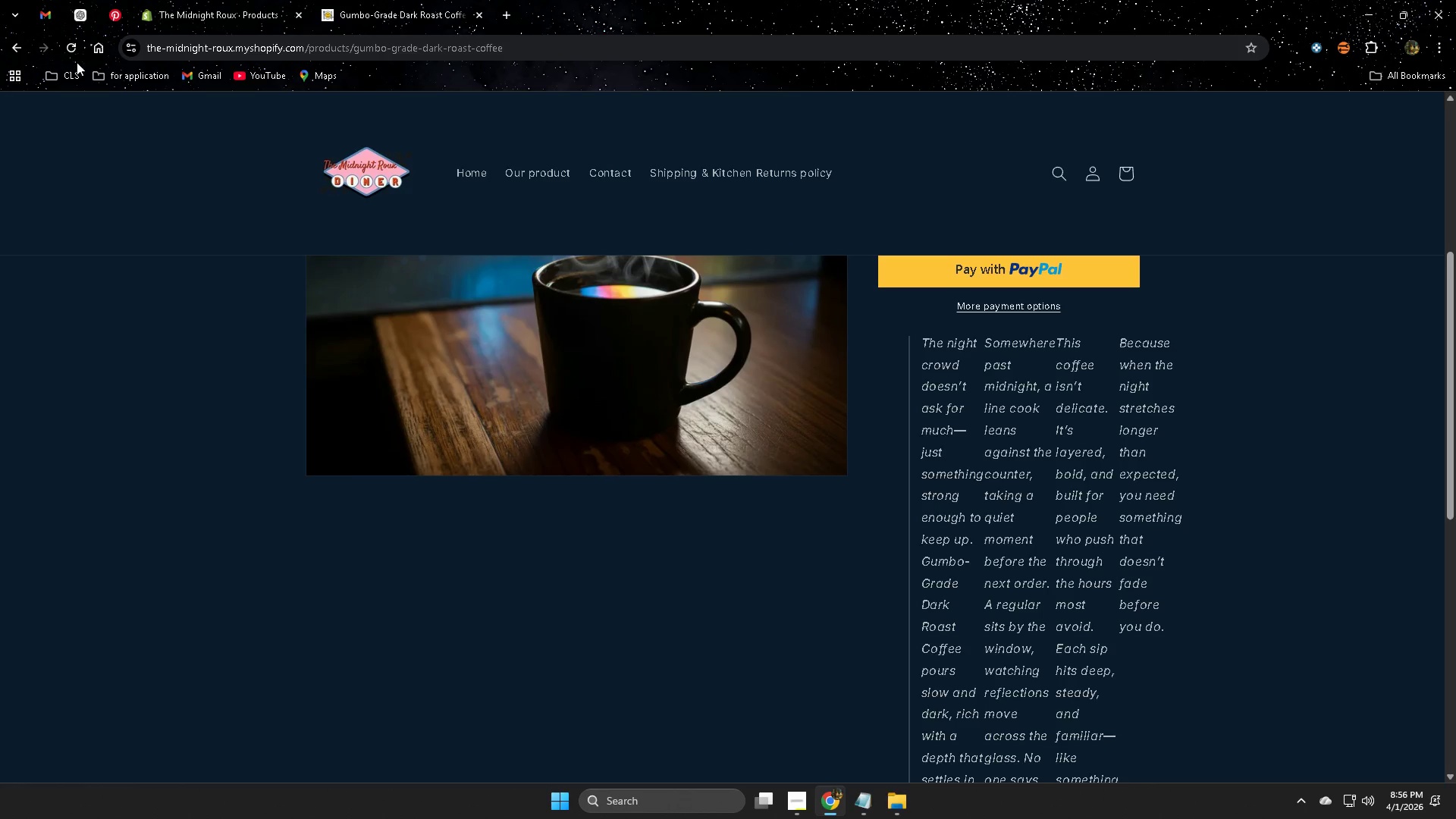 
left_click([74, 48])
 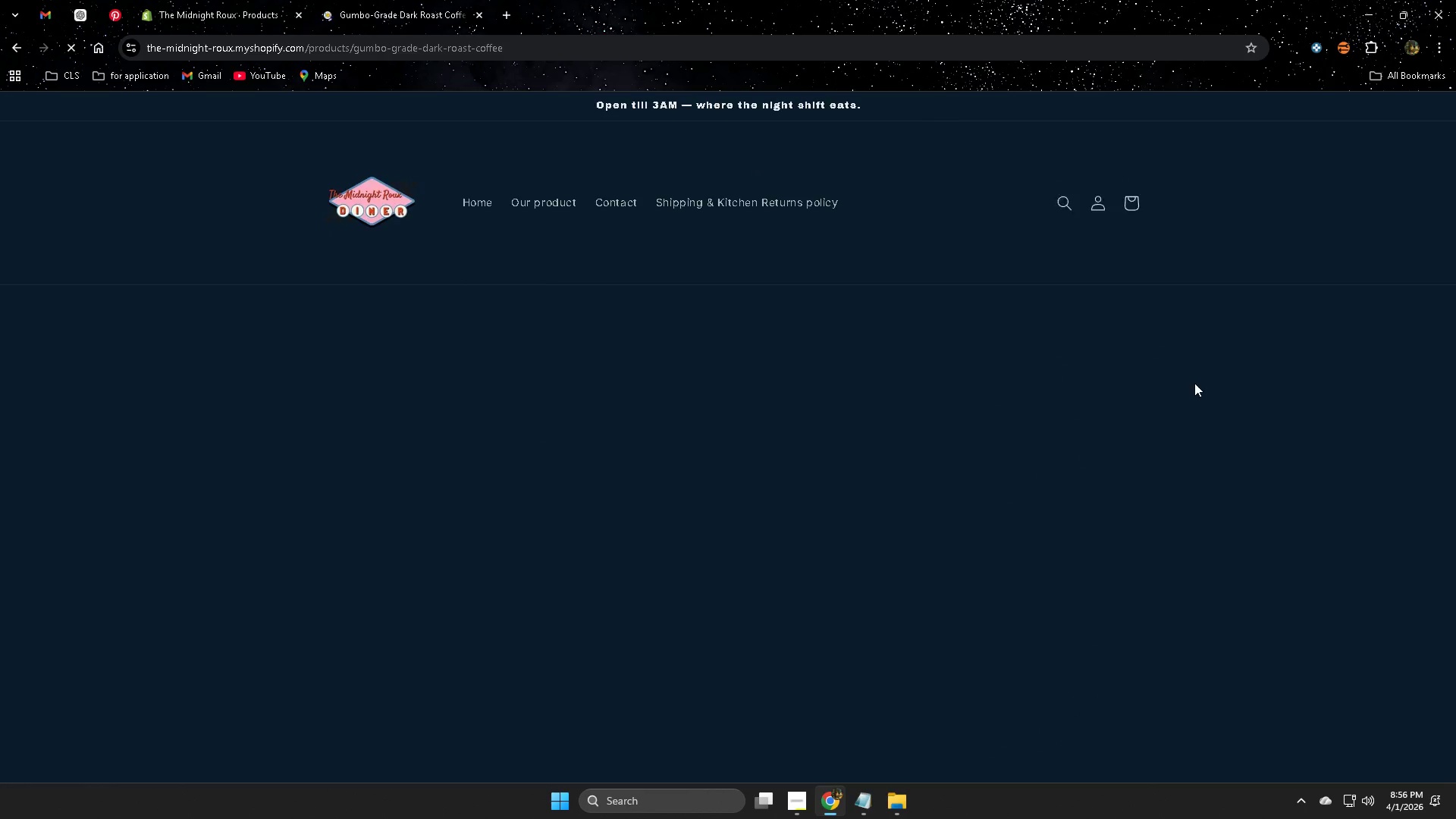 
scroll: coordinate [1287, 526], scroll_direction: up, amount: 6.0
 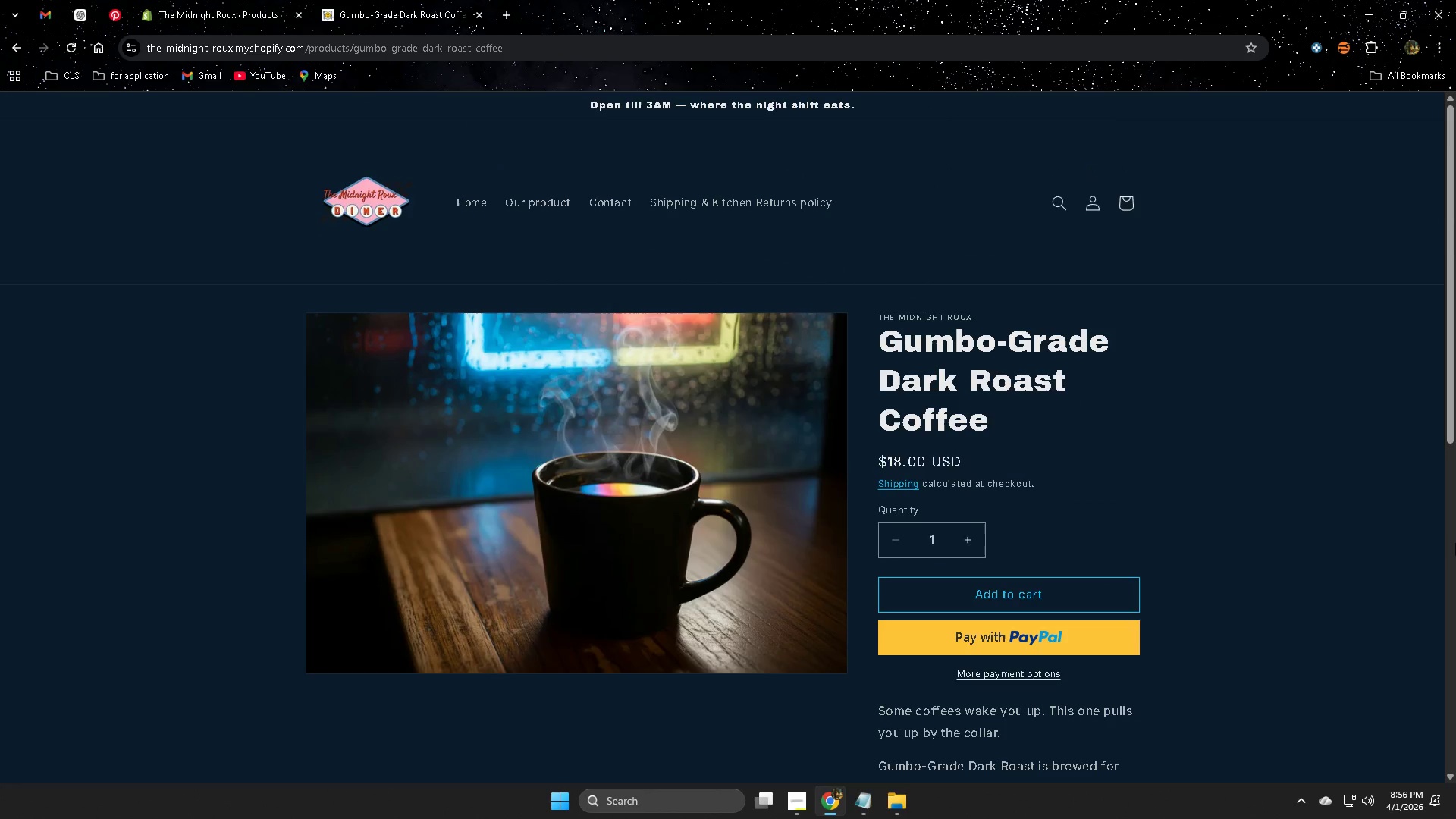 
scroll: coordinate [1390, 515], scroll_direction: down, amount: 3.0
 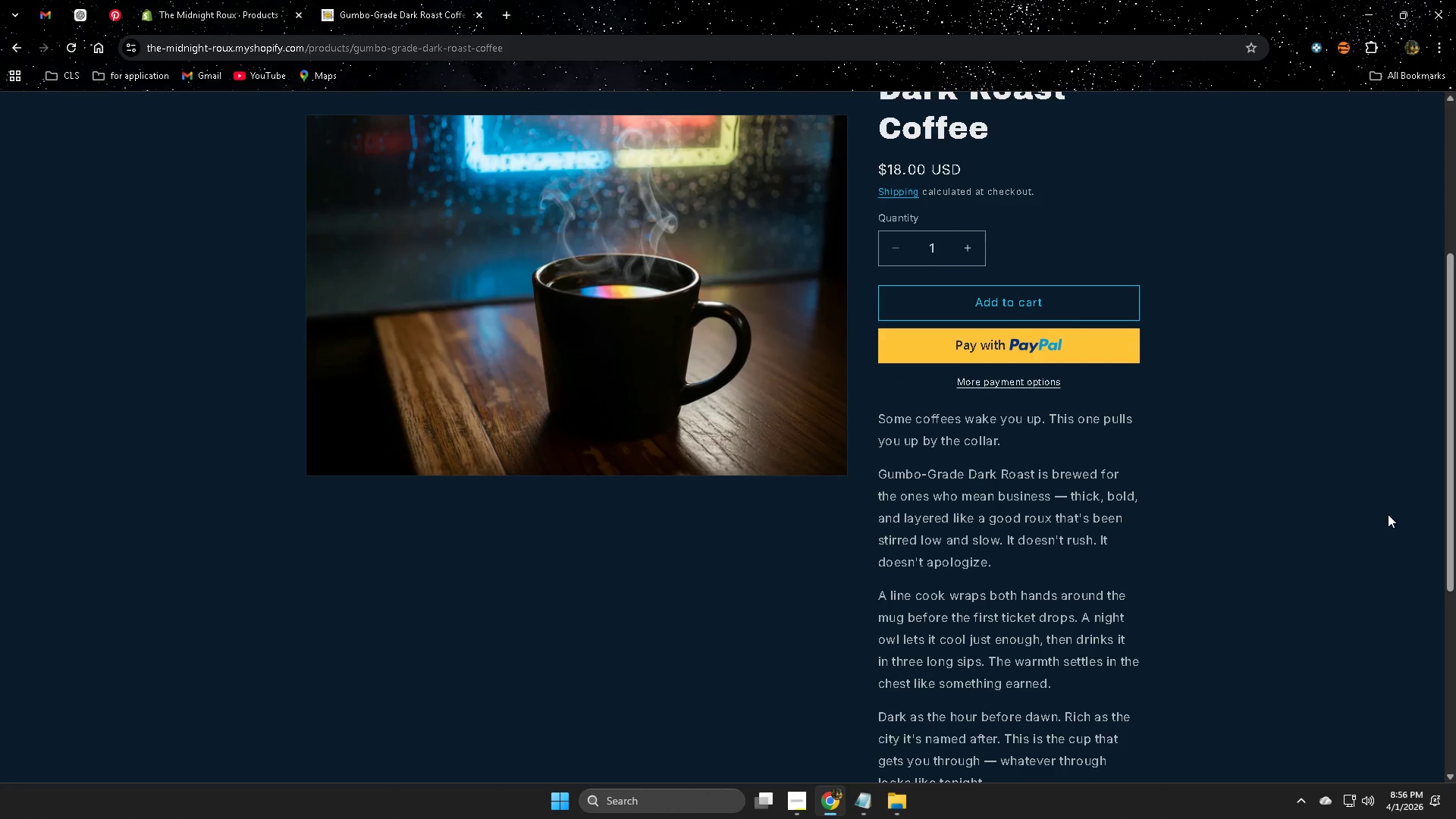 
wait(9.69)
 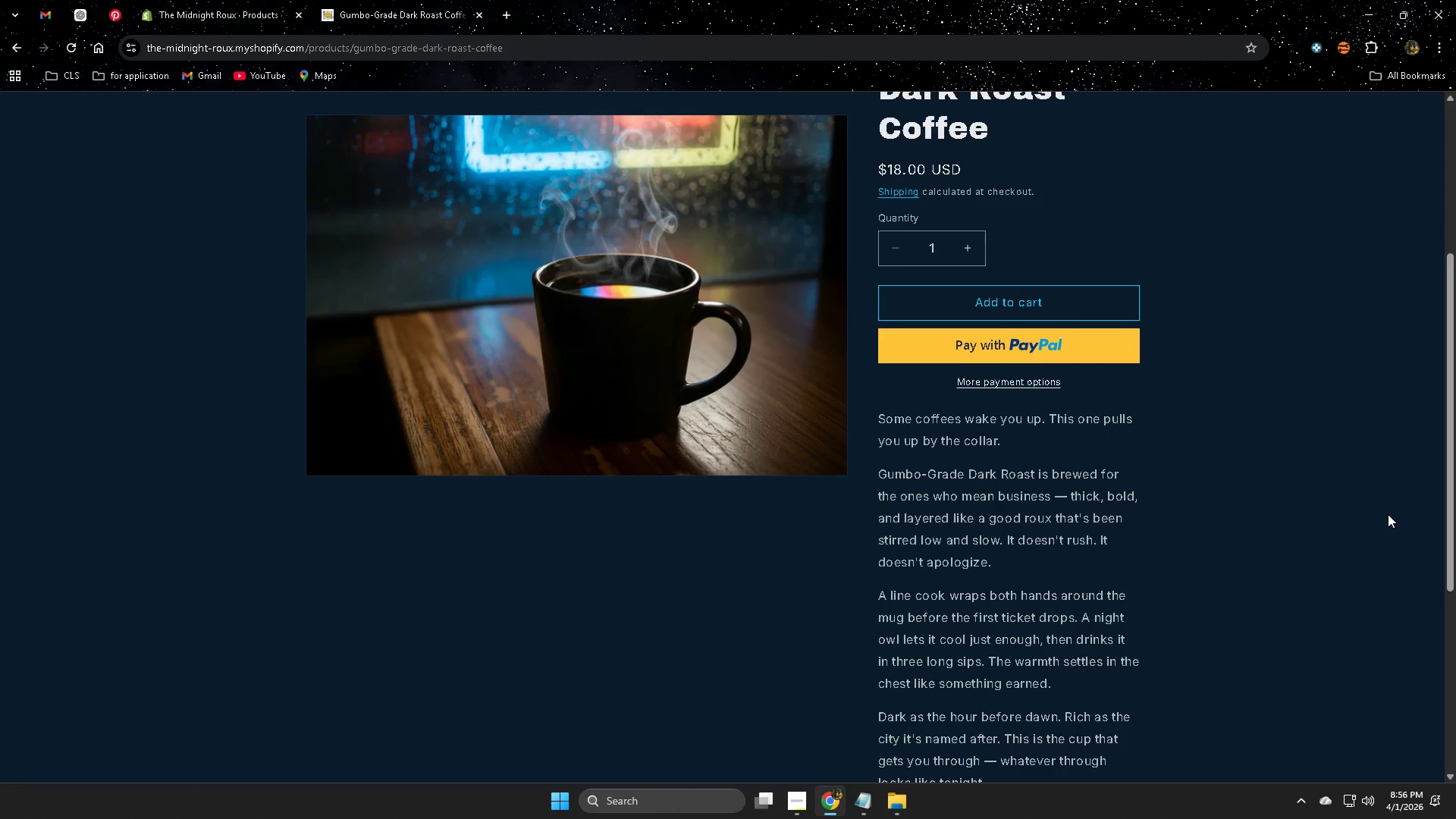 
scroll: coordinate [1385, 513], scroll_direction: down, amount: 3.0
 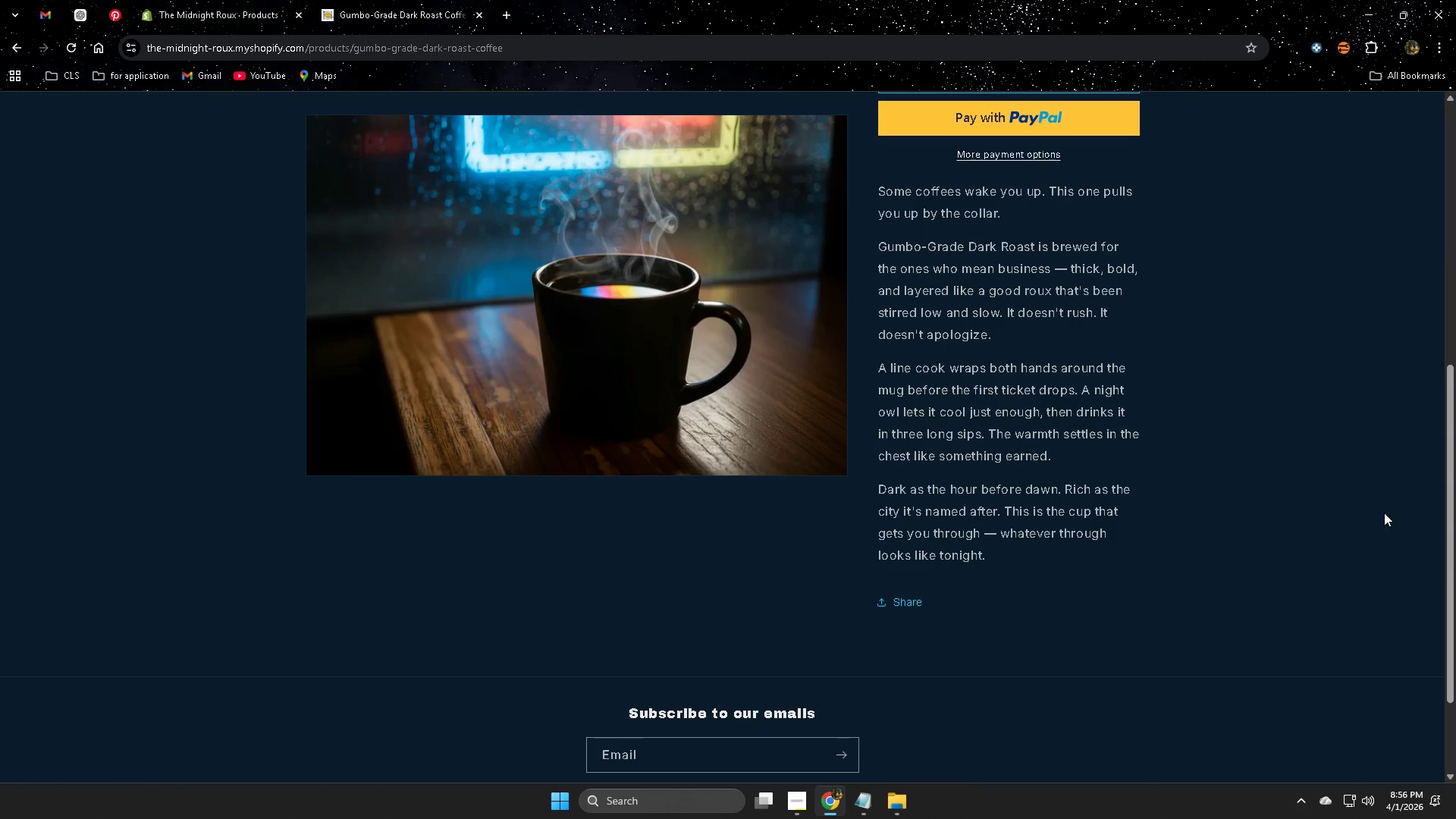 
scroll: coordinate [1384, 512], scroll_direction: up, amount: 3.0
 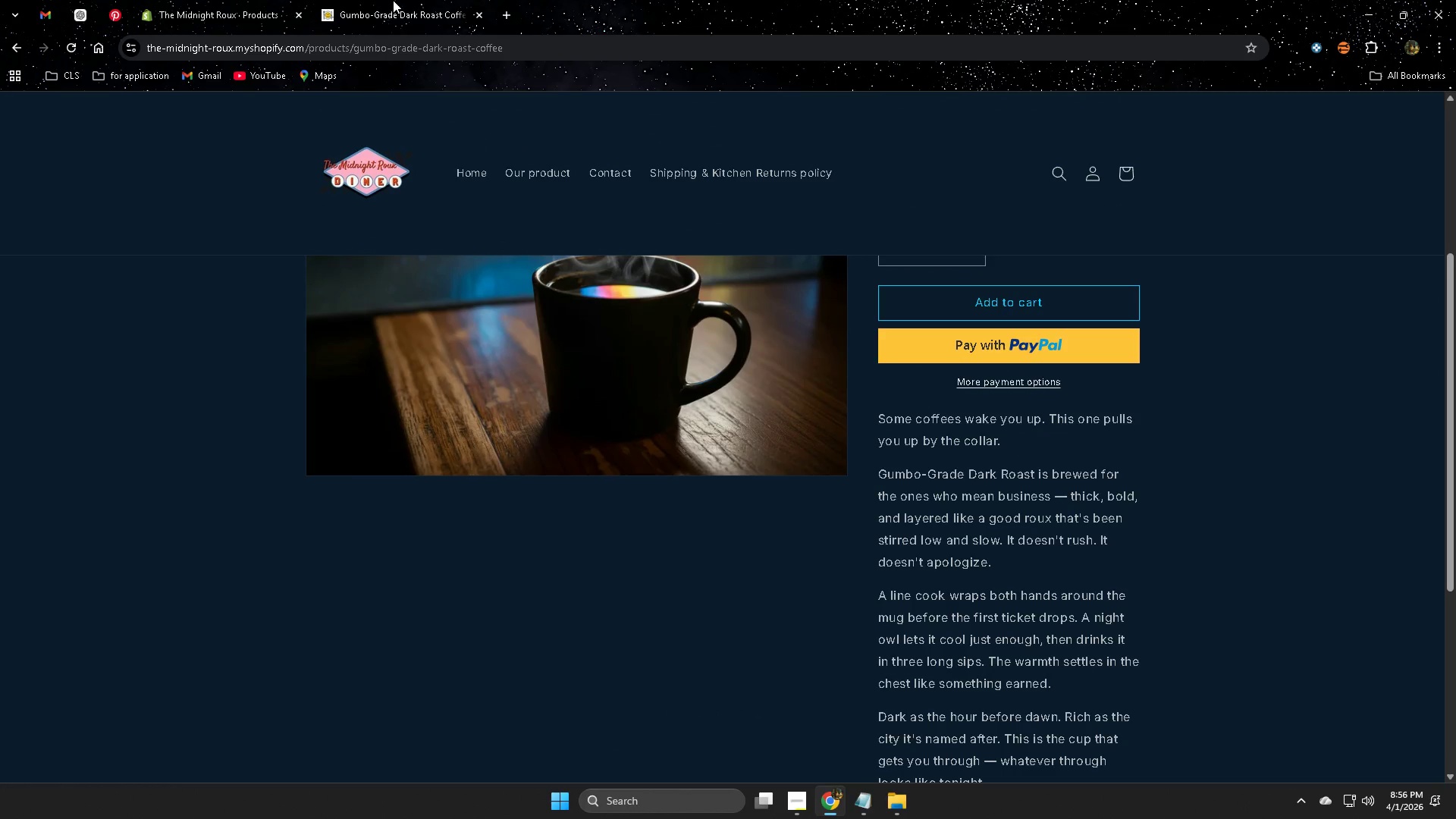 
left_click([191, 0])
 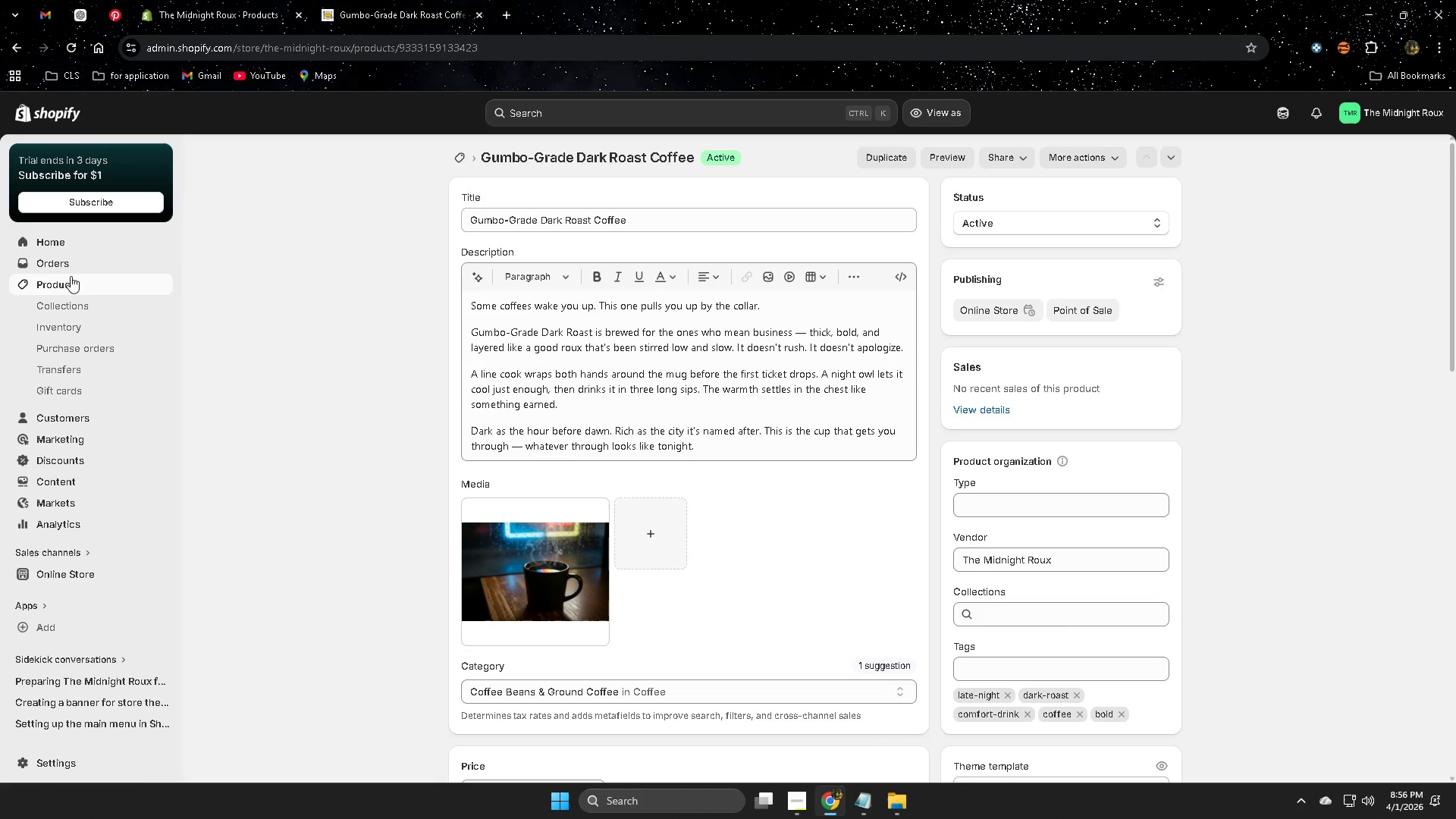 
wait(5.41)
 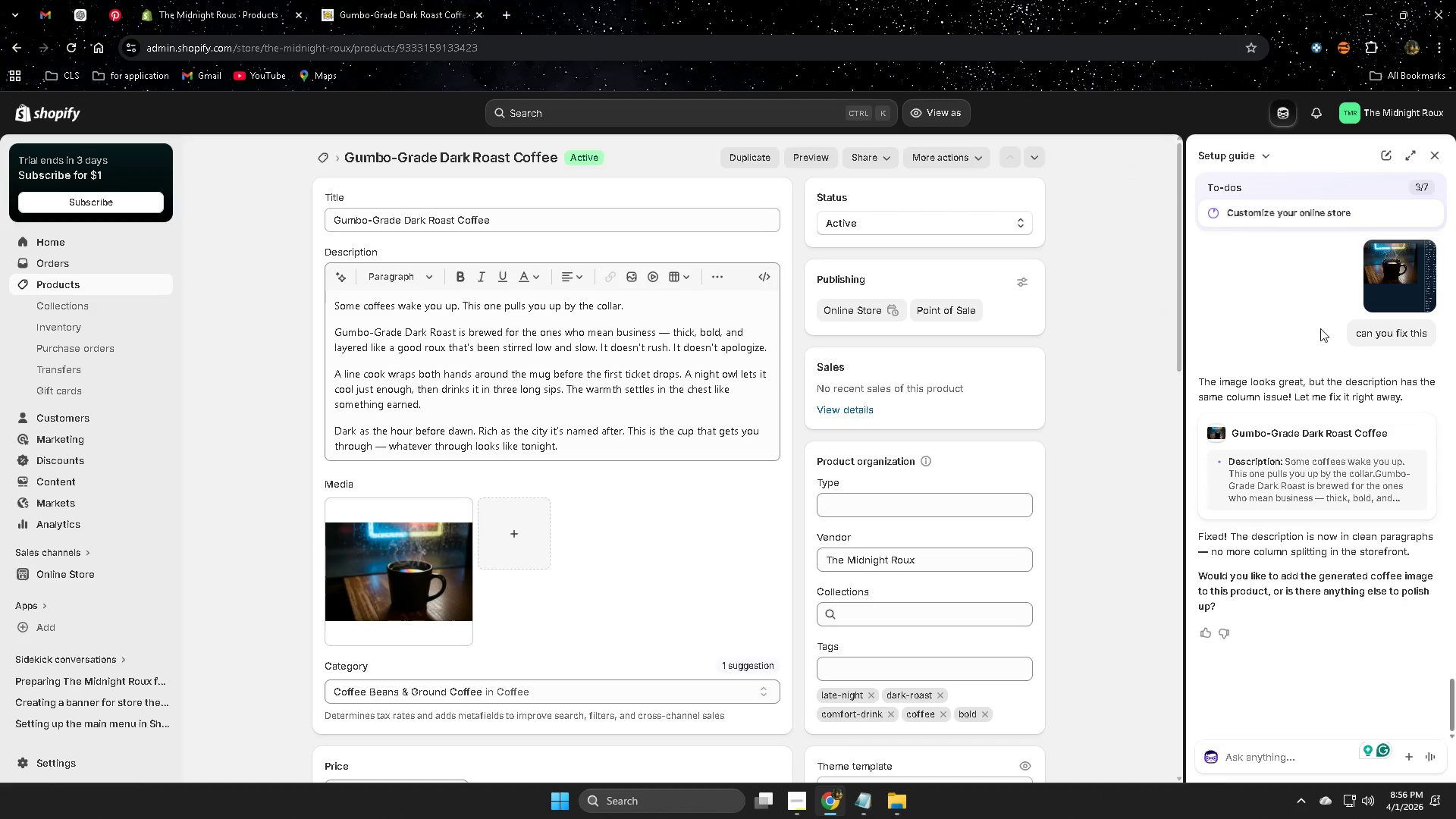 
scroll: coordinate [335, 606], scroll_direction: down, amount: 20.0
 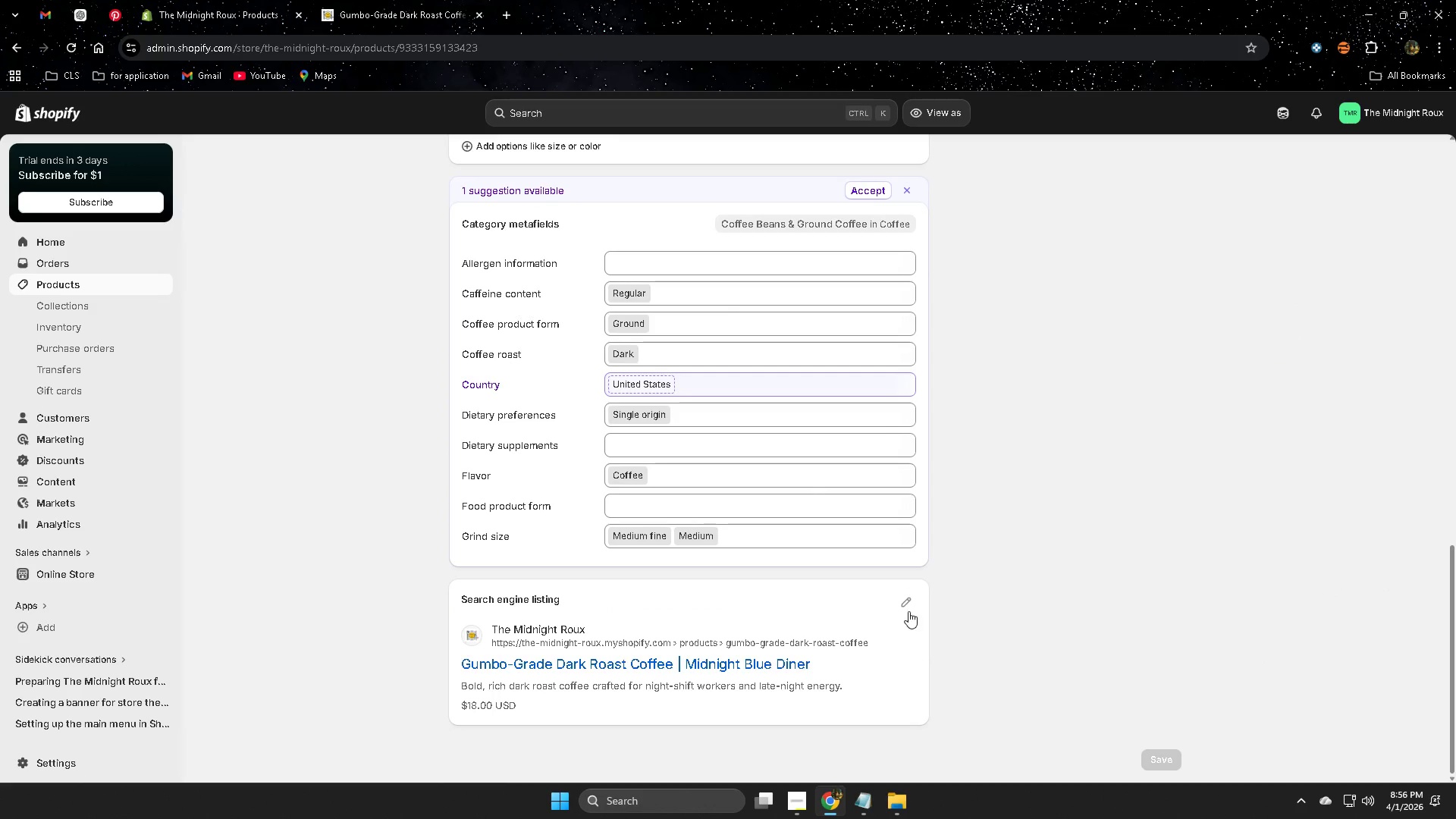 
left_click([908, 595])
 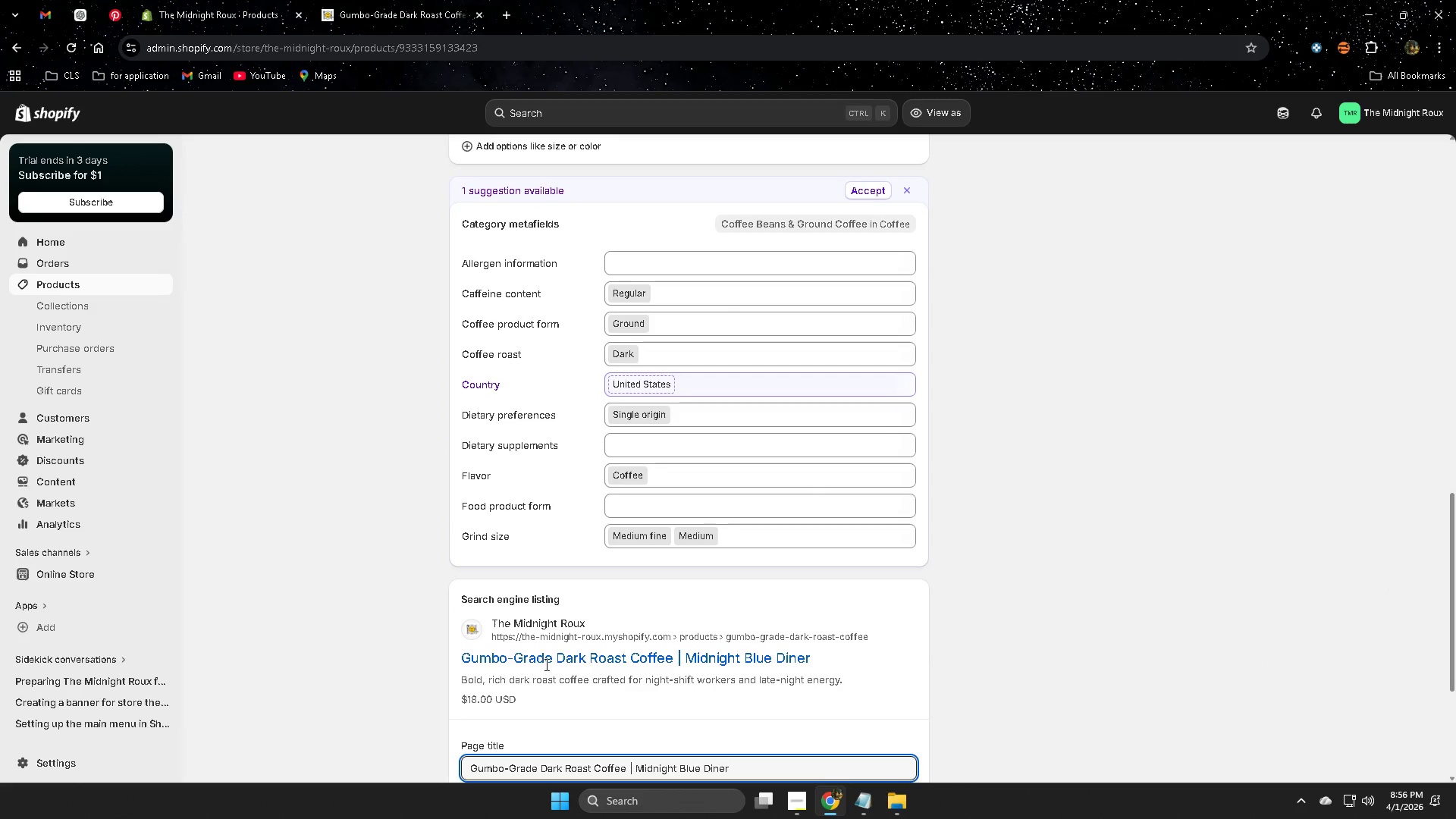 
scroll: coordinate [796, 616], scroll_direction: down, amount: 2.0
 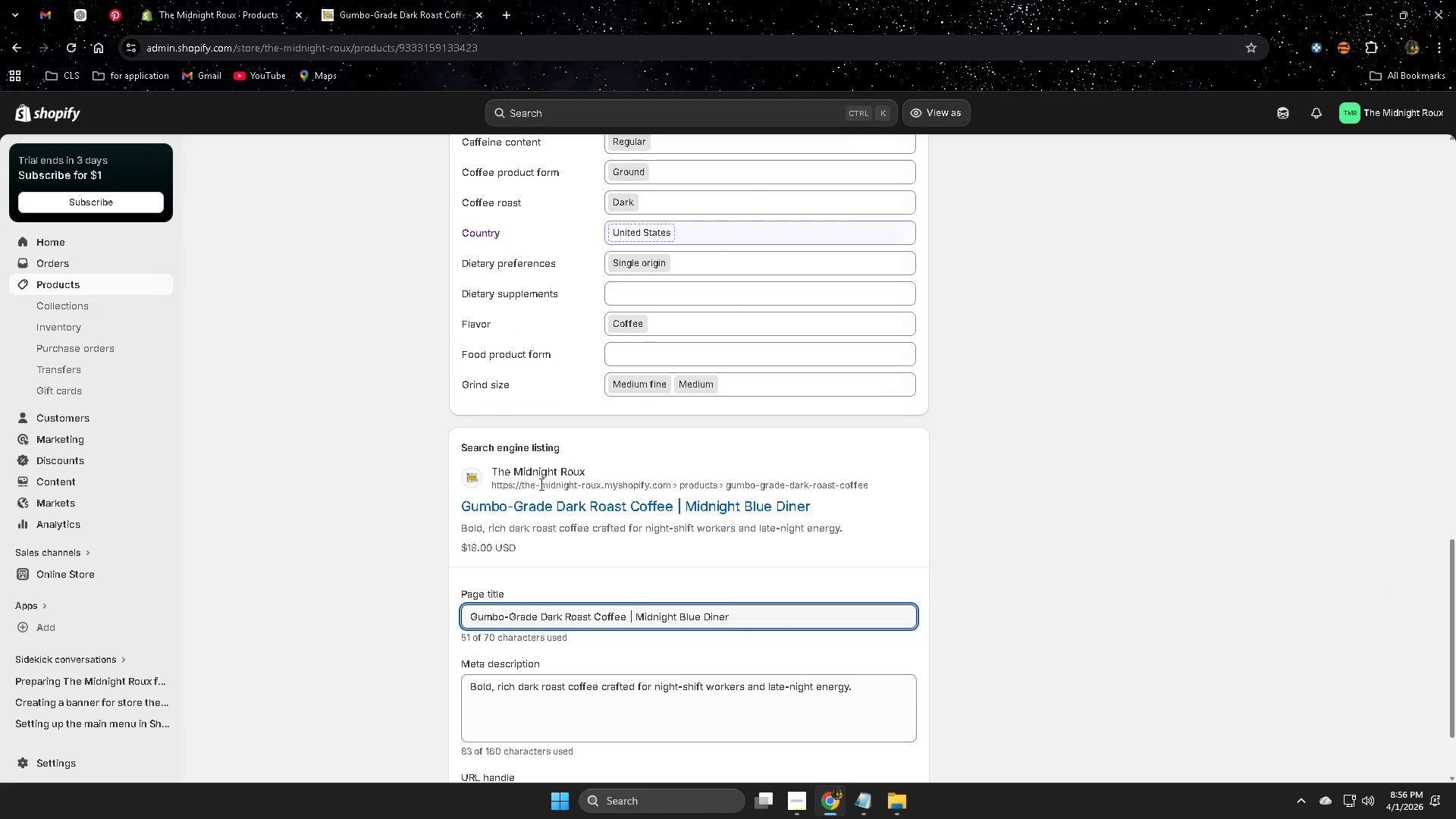 
left_click([533, 472])
 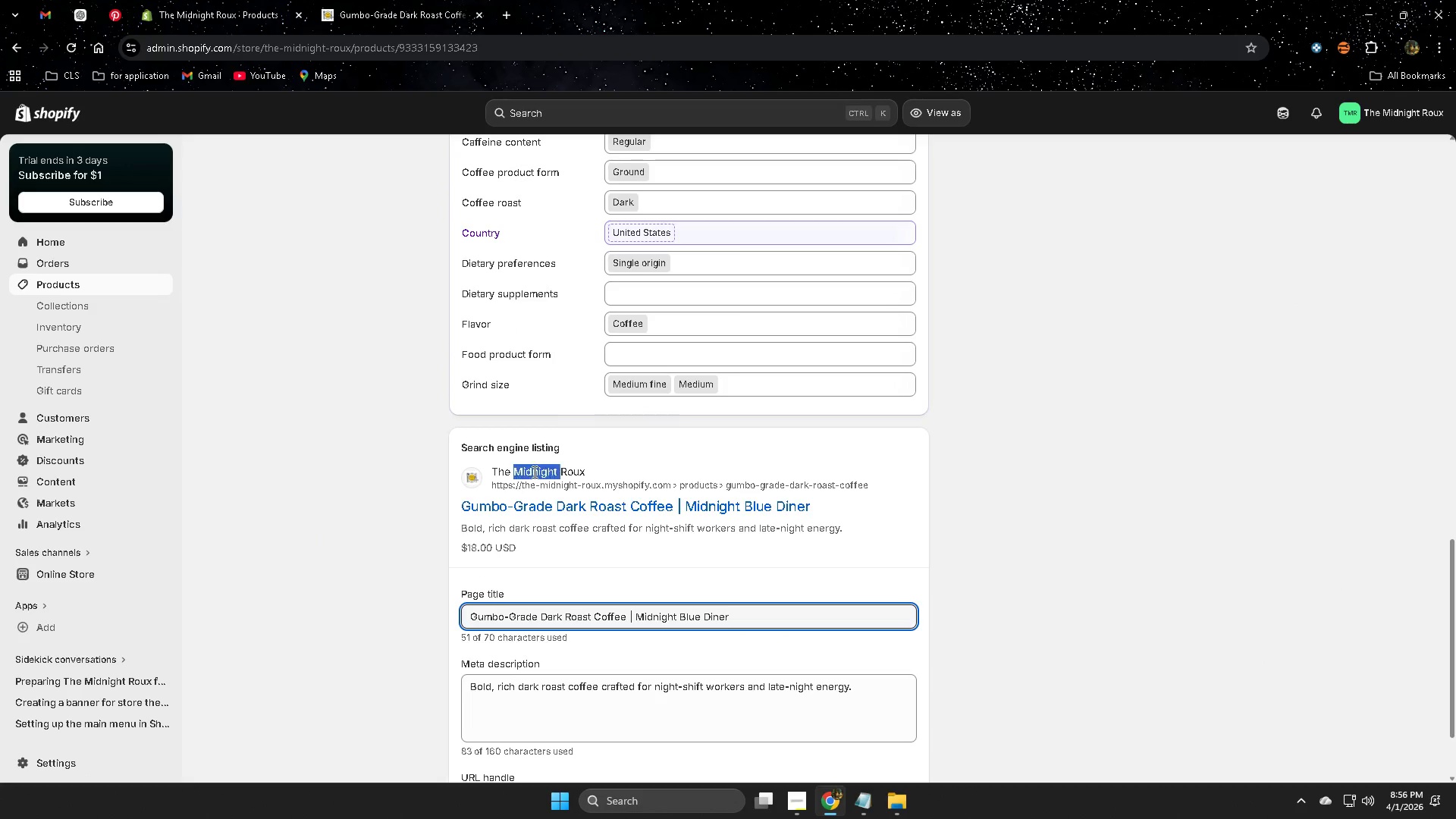 
left_click_drag(start_coordinate=[533, 472], to_coordinate=[563, 468])
 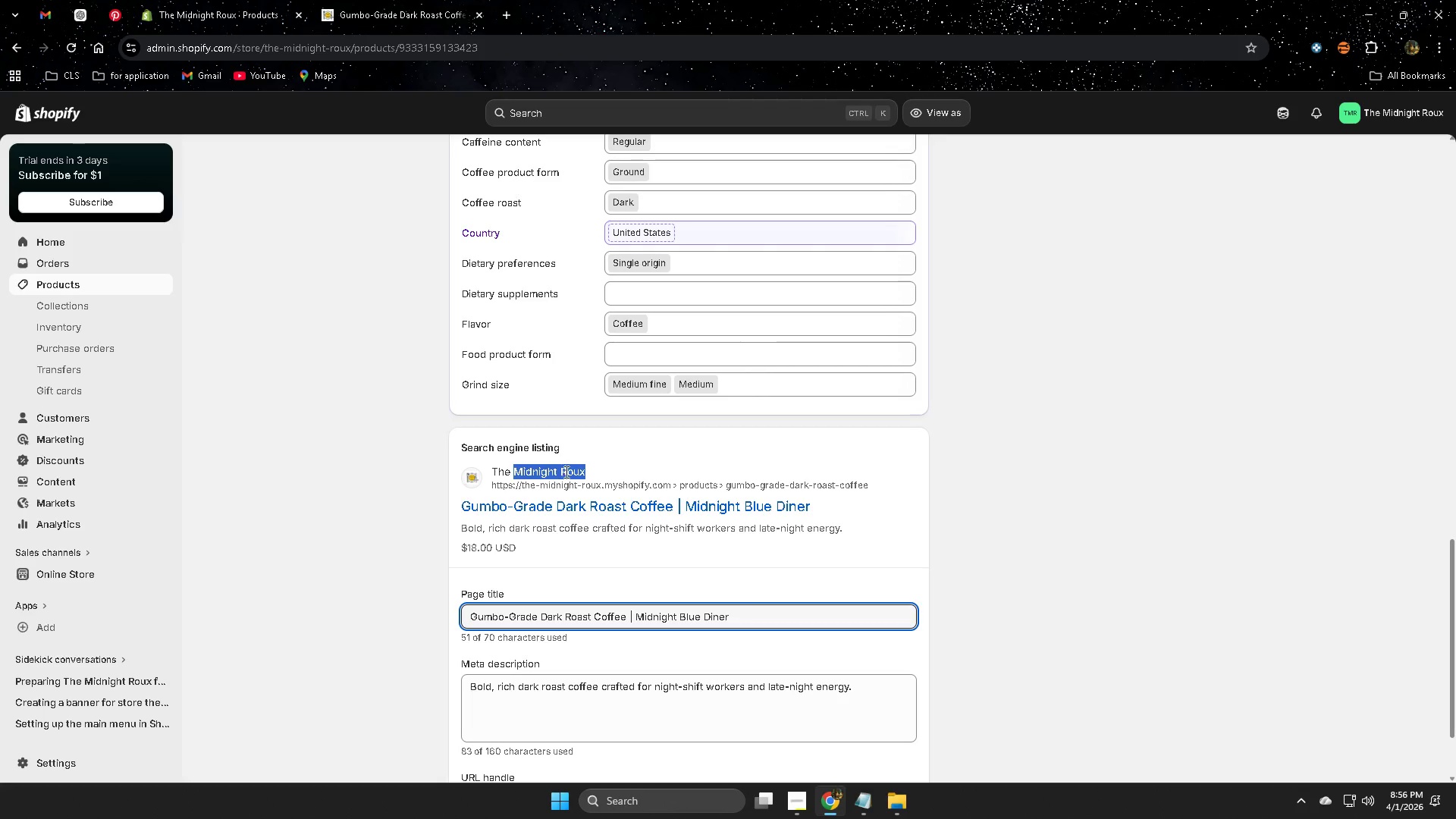 
key(Control+C)
 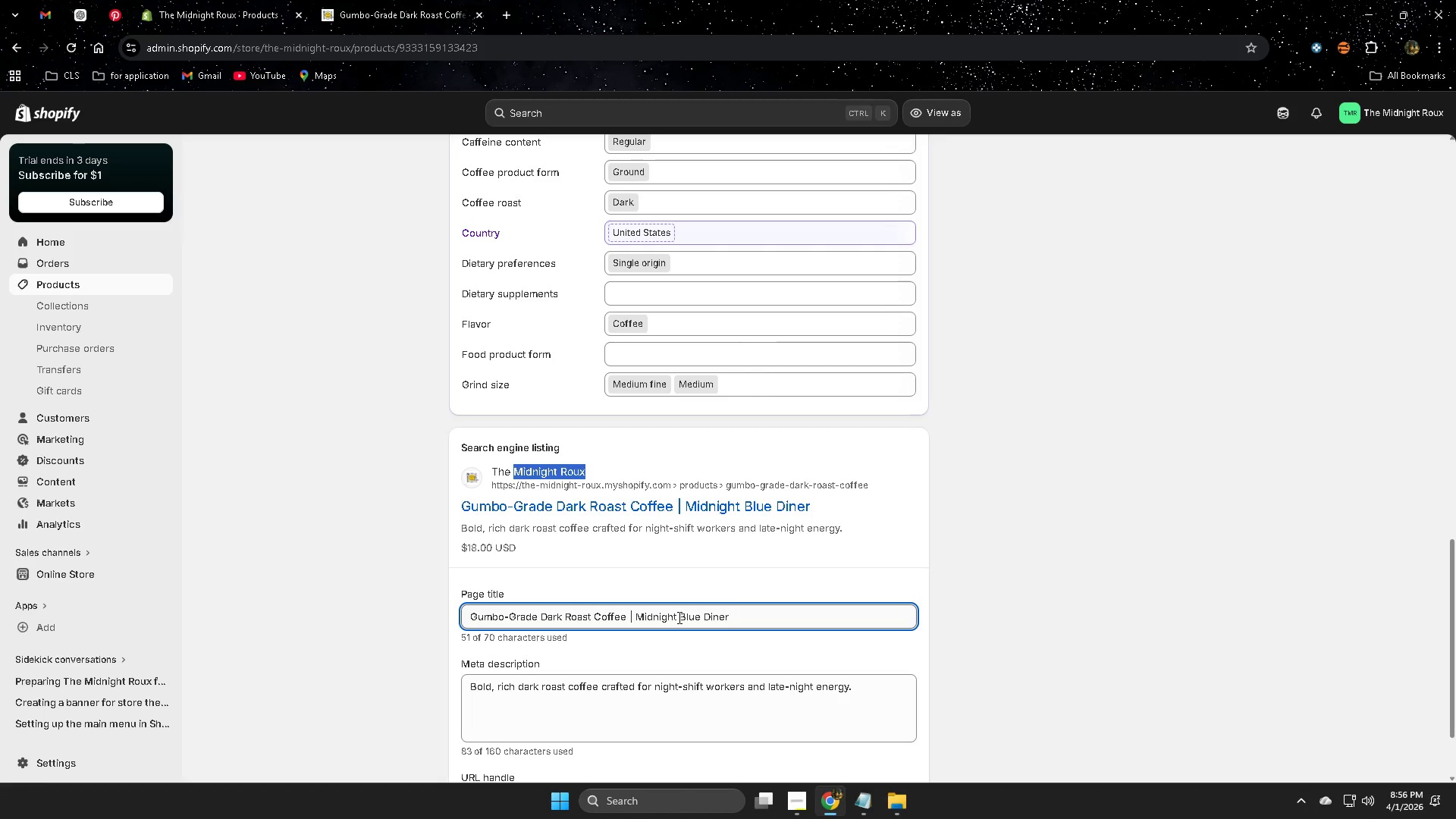 
left_click([645, 616])
 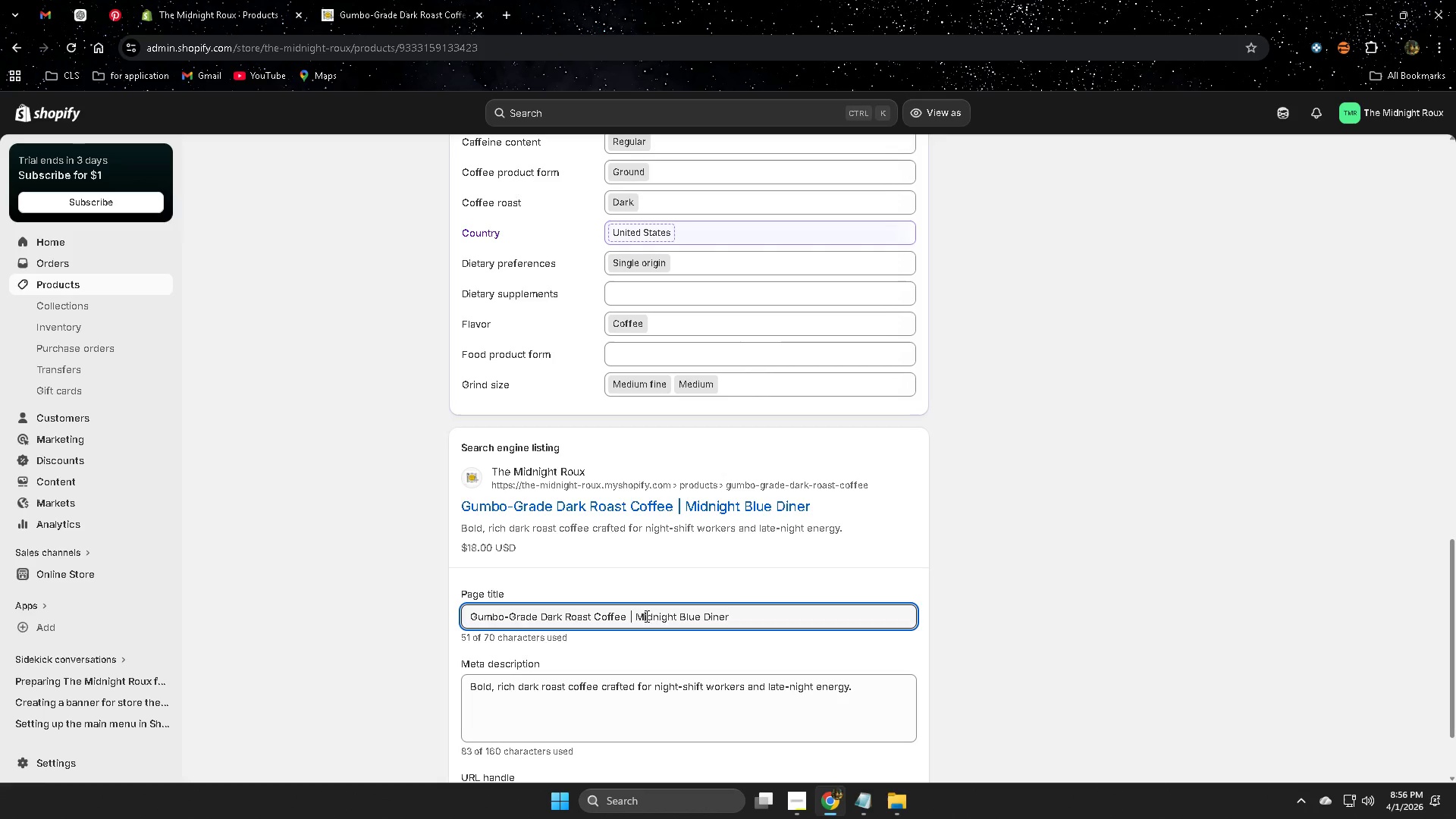 
left_click_drag(start_coordinate=[645, 616], to_coordinate=[681, 613])
 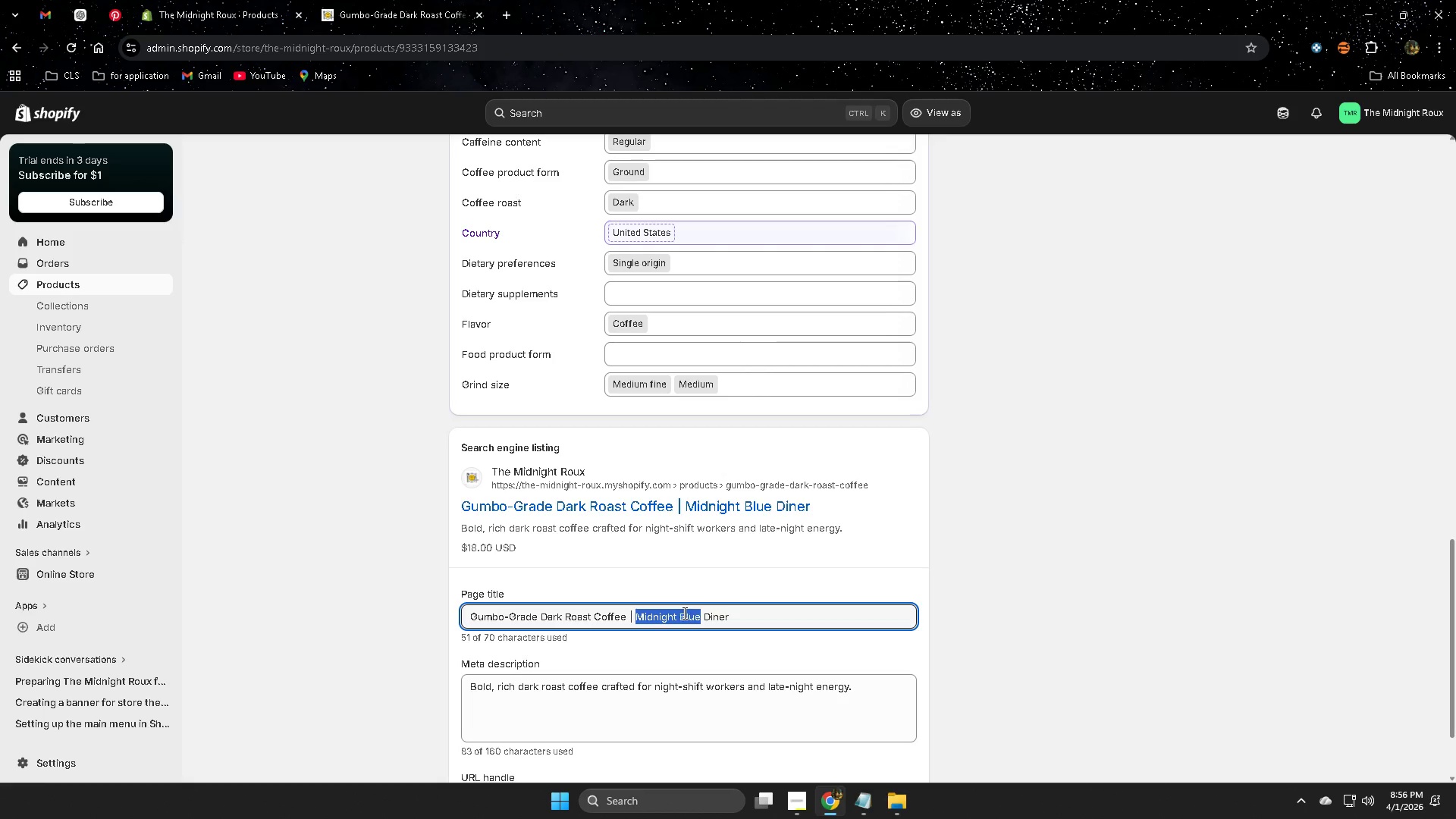 
key(Control+V)
 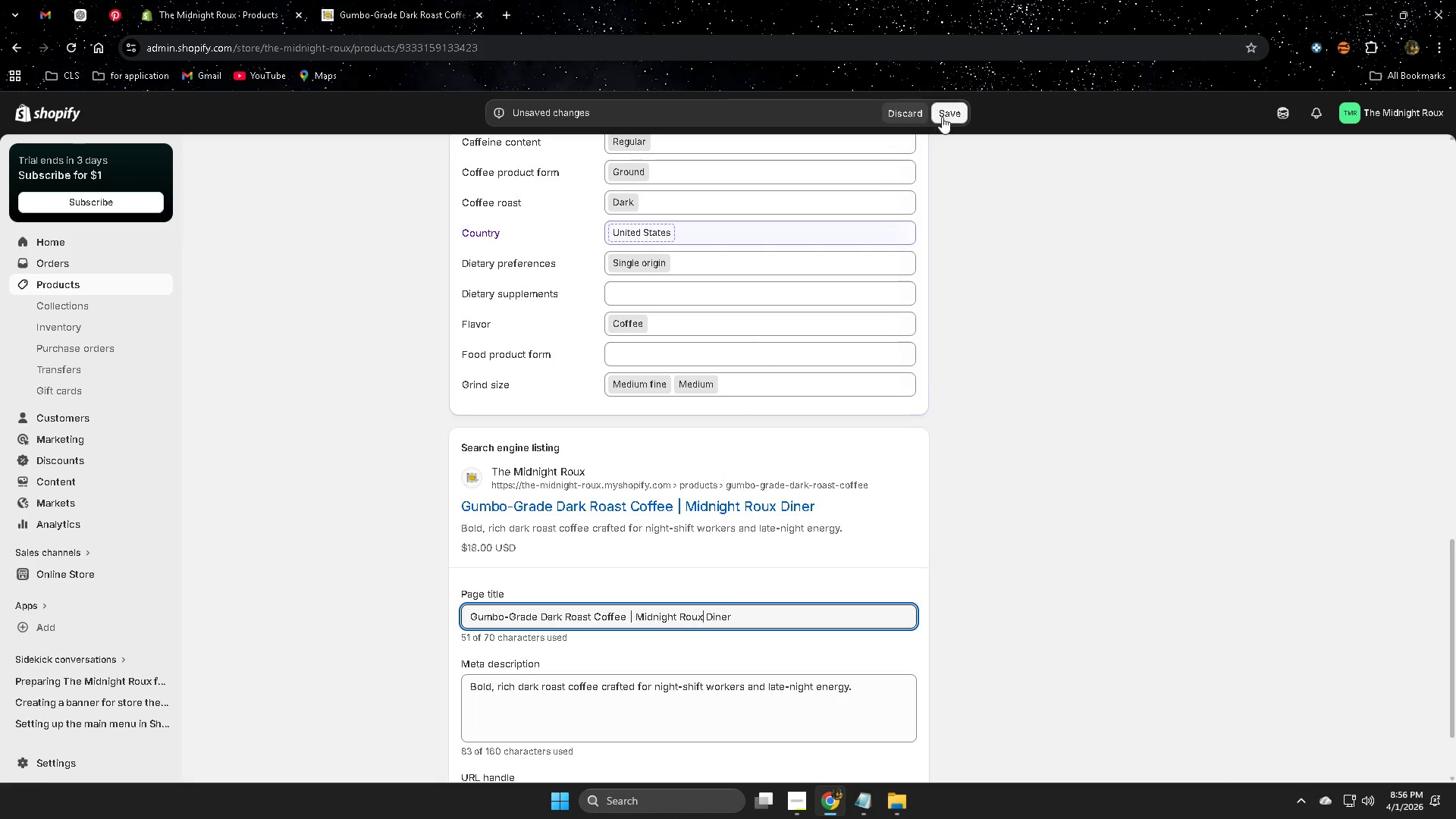 
left_click([949, 116])
 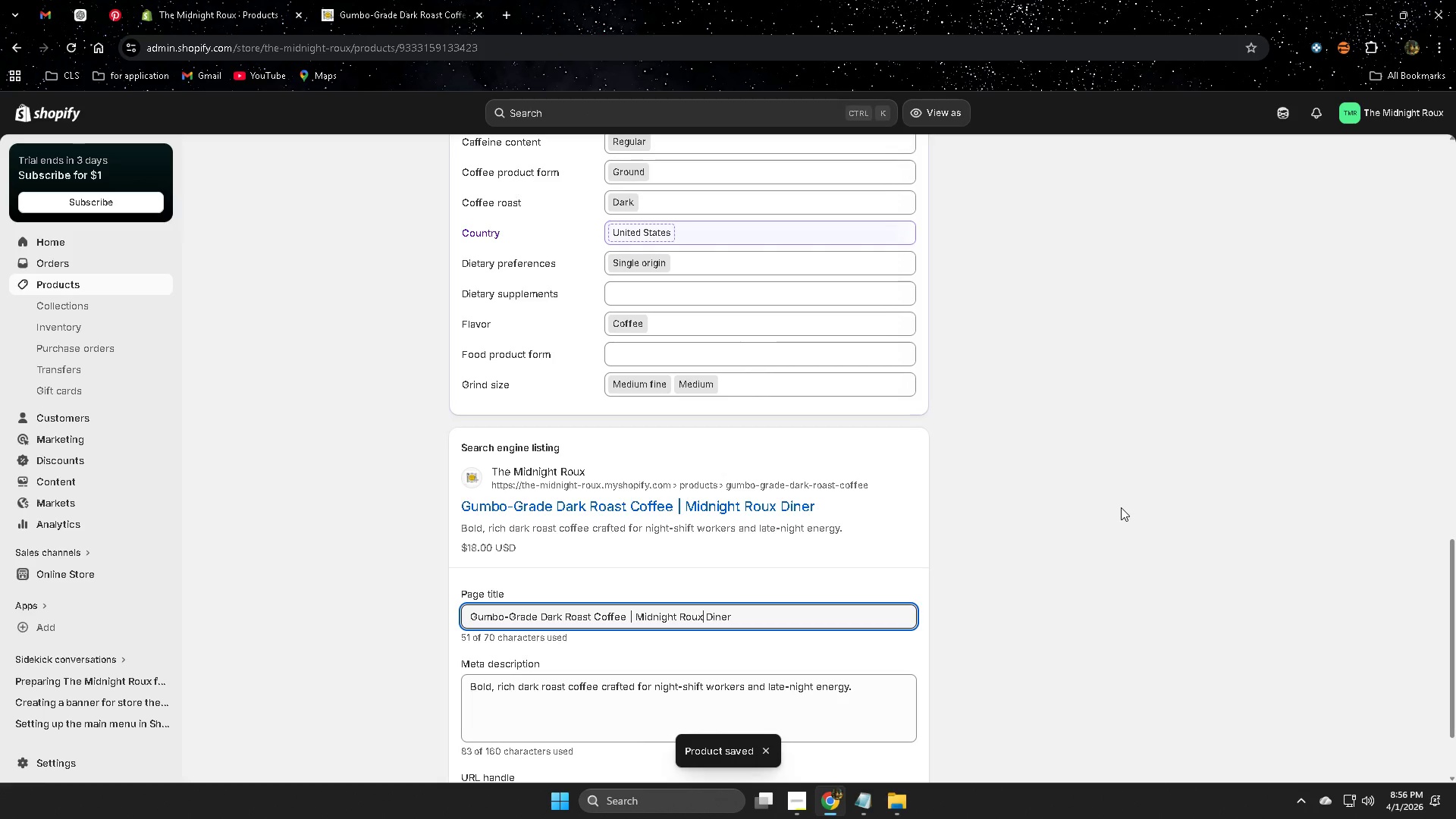 
wait(6.47)
 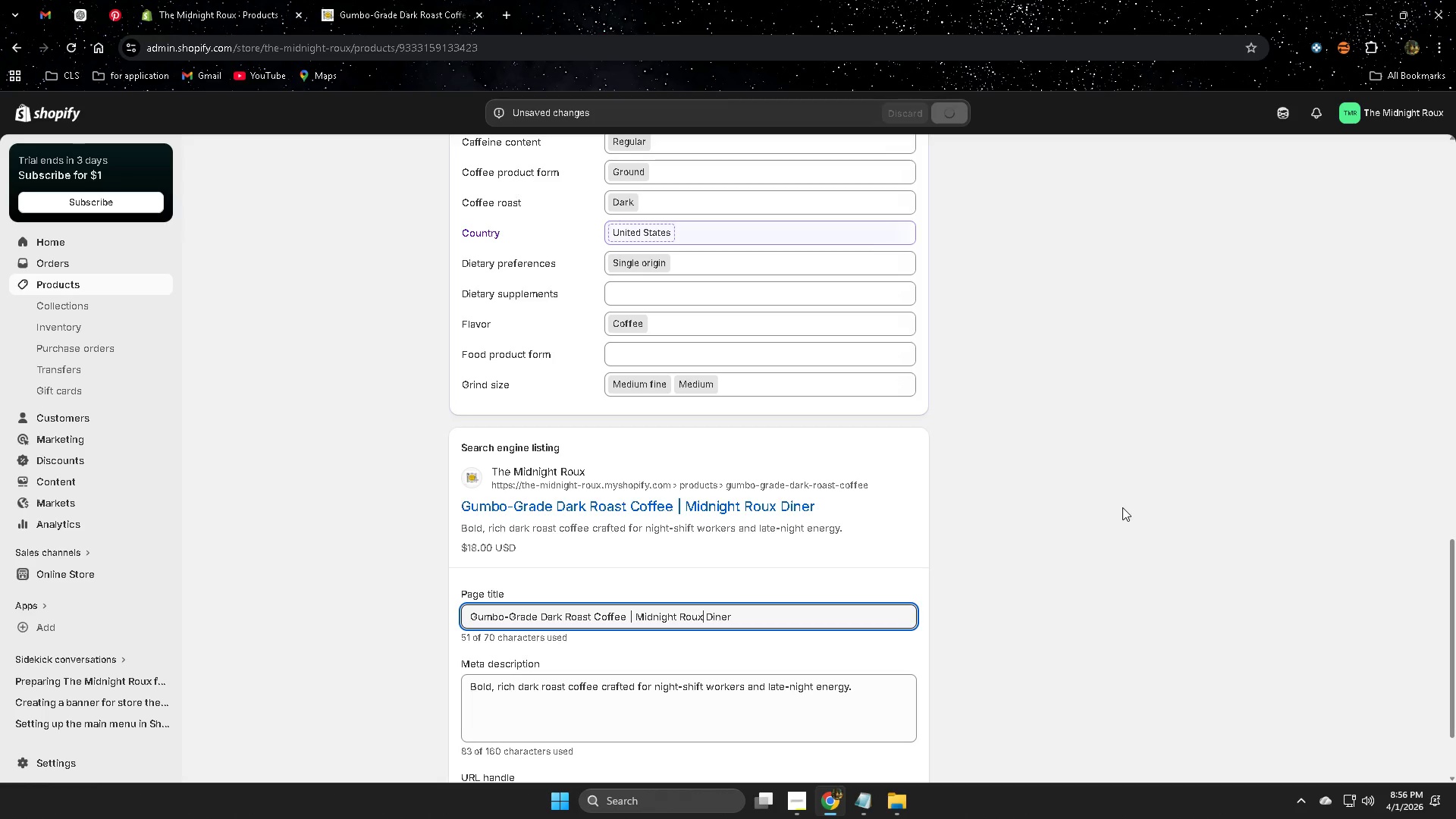 
left_click([74, 13])
 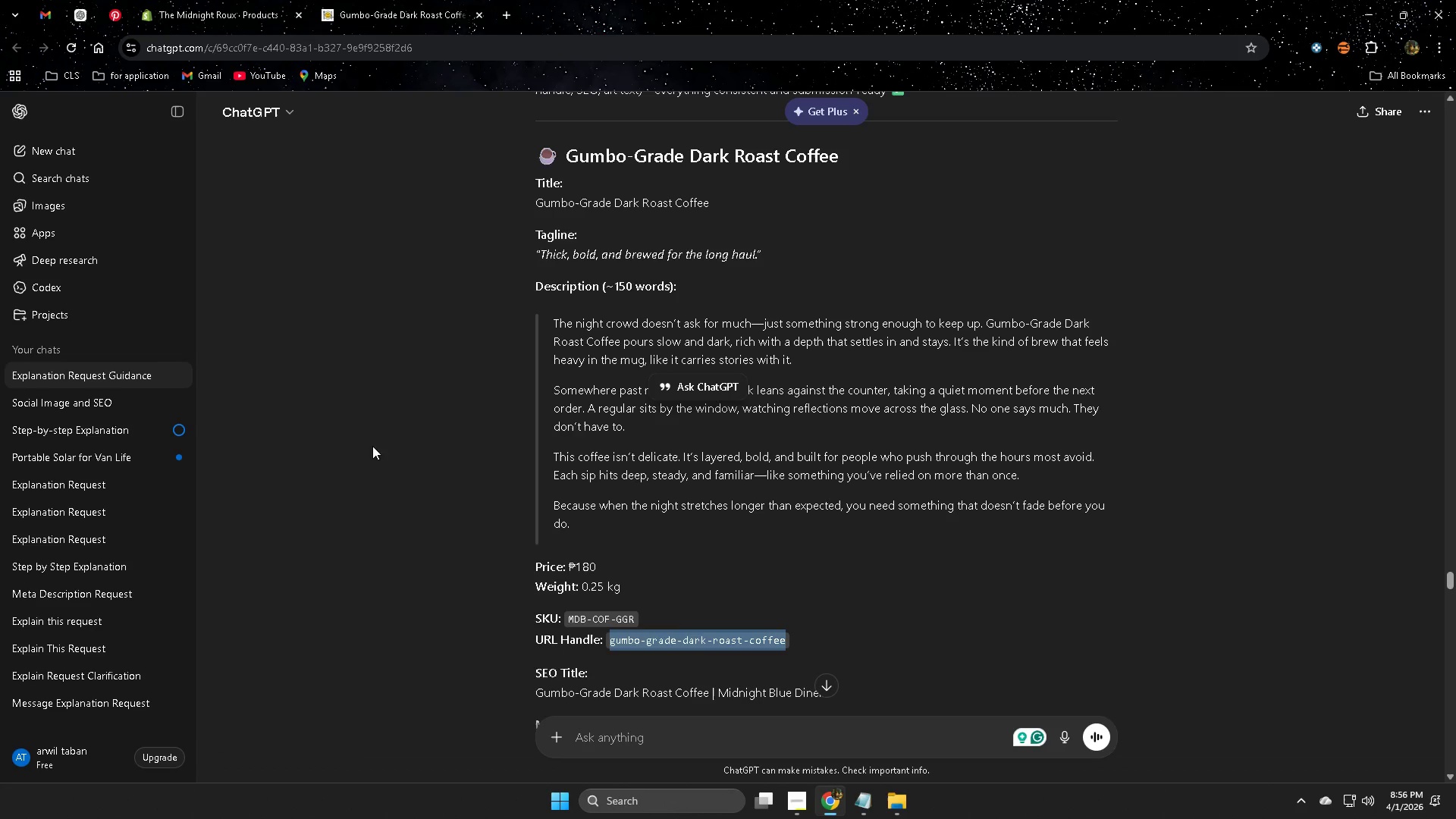 
left_click([406, 433])
 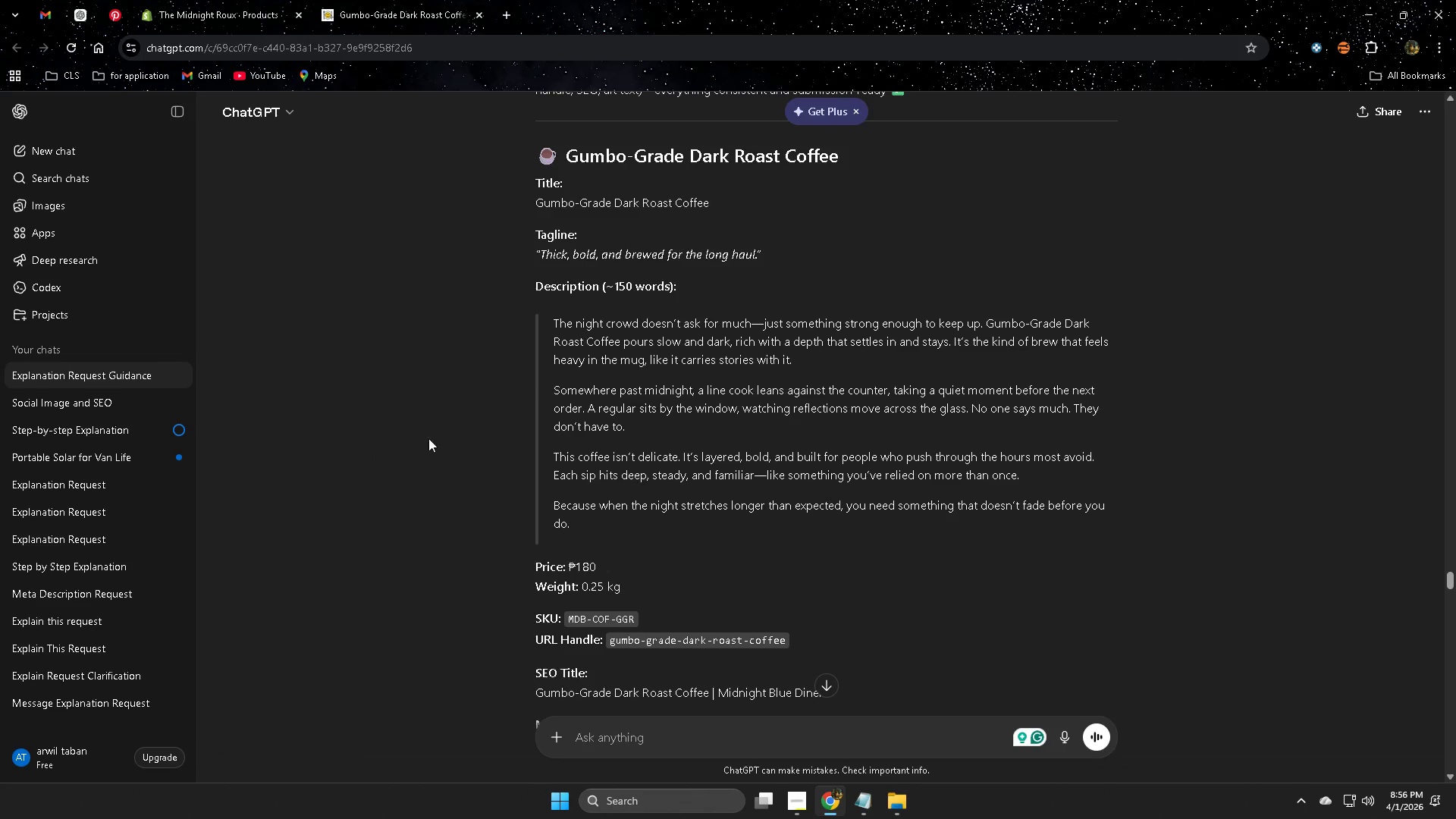 
scroll: coordinate [438, 440], scroll_direction: up, amount: 28.0
 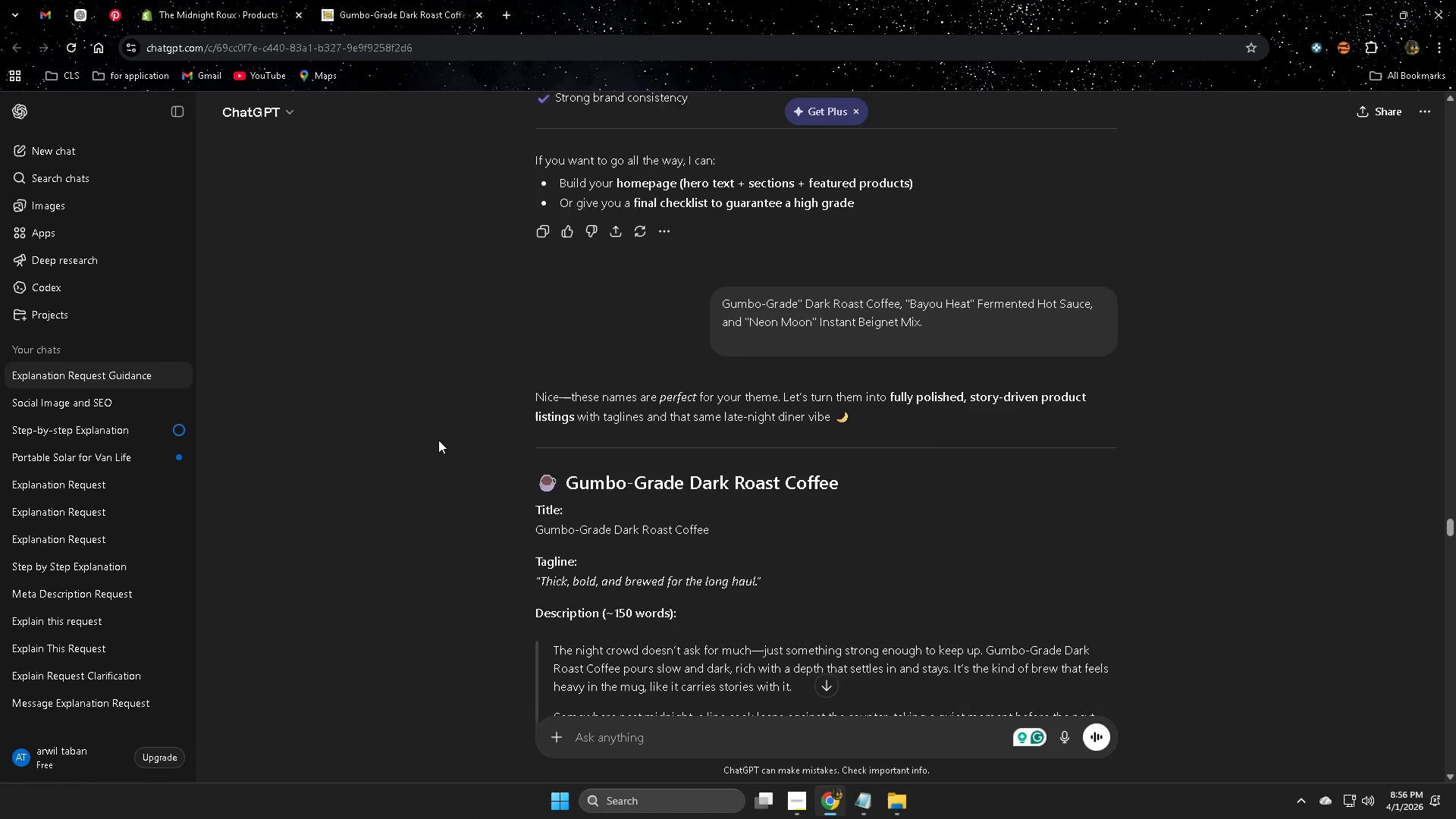 
scroll: coordinate [767, 632], scroll_direction: down, amount: 29.0
 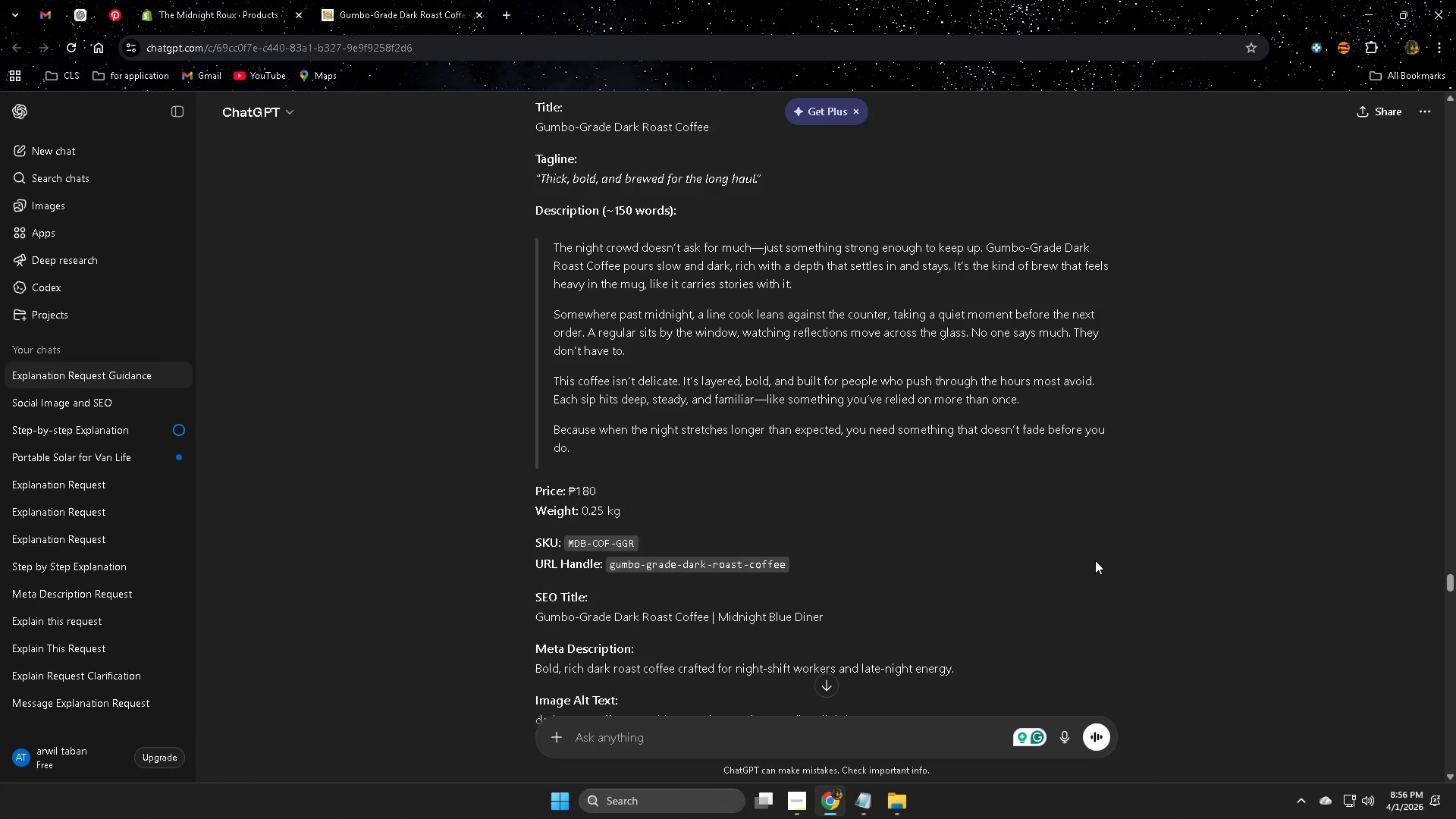 
scroll: coordinate [1073, 571], scroll_direction: up, amount: 6.0
 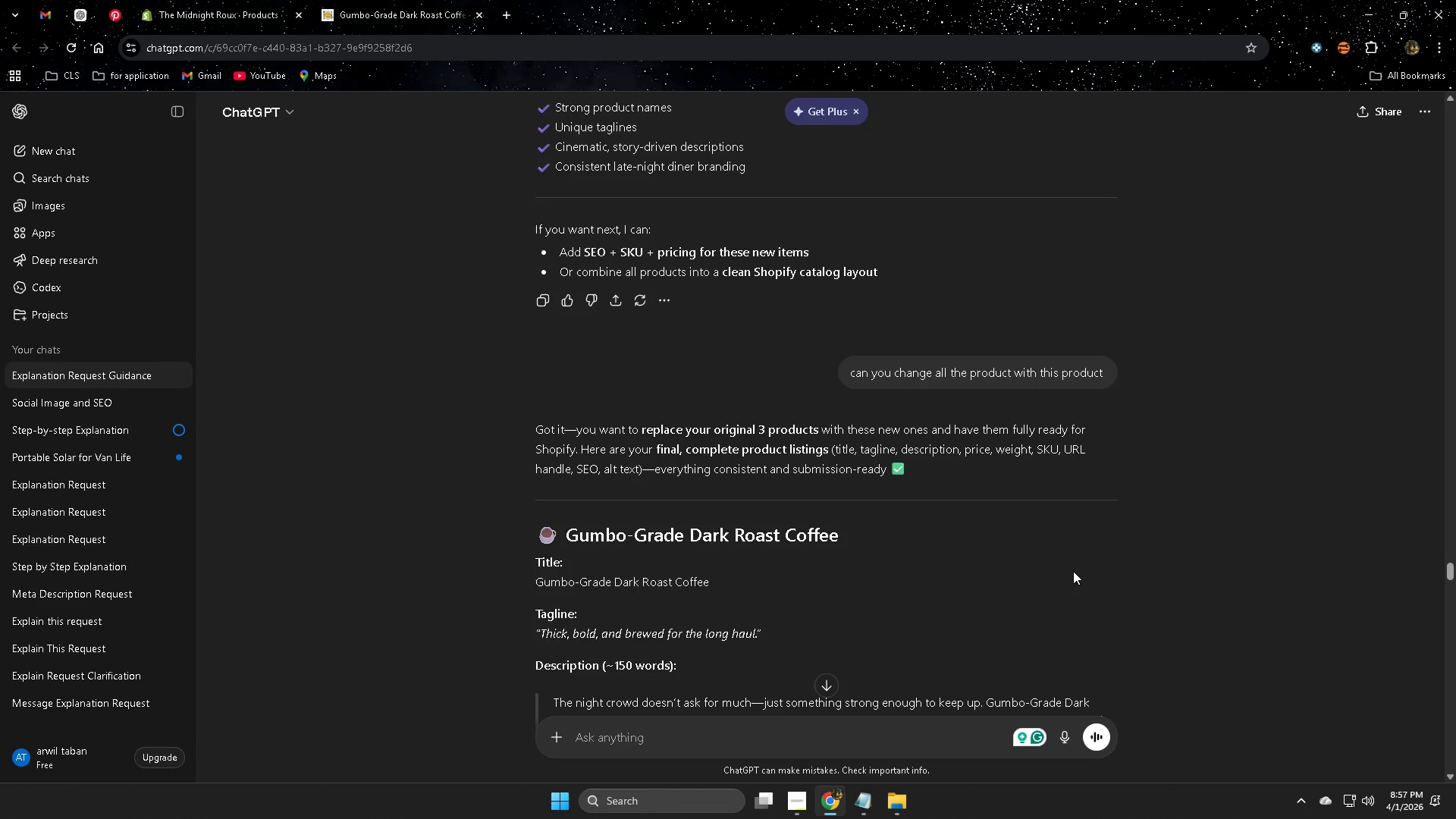 
scroll: coordinate [1073, 571], scroll_direction: down, amount: 8.0
 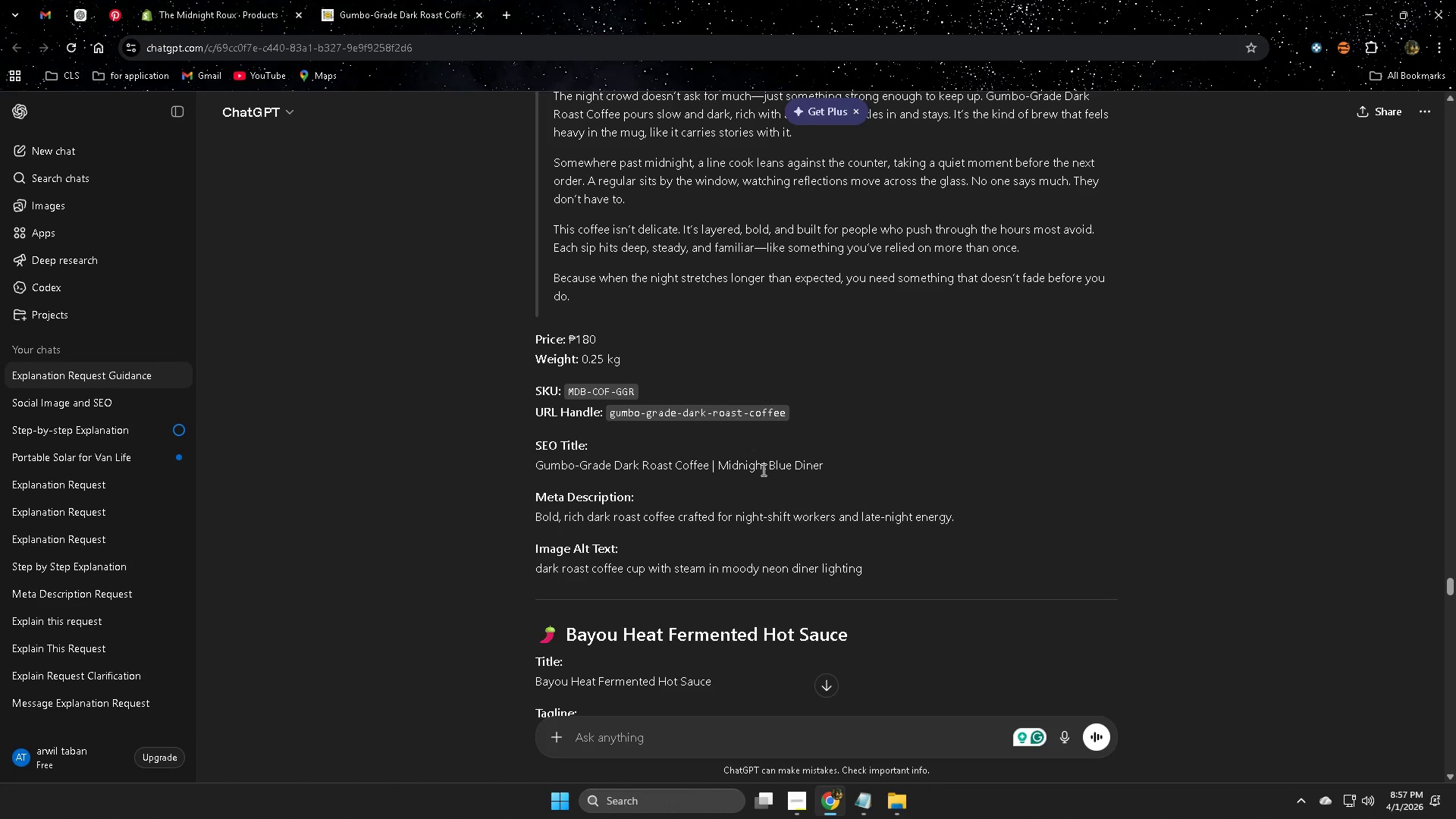 
wait(6.91)
 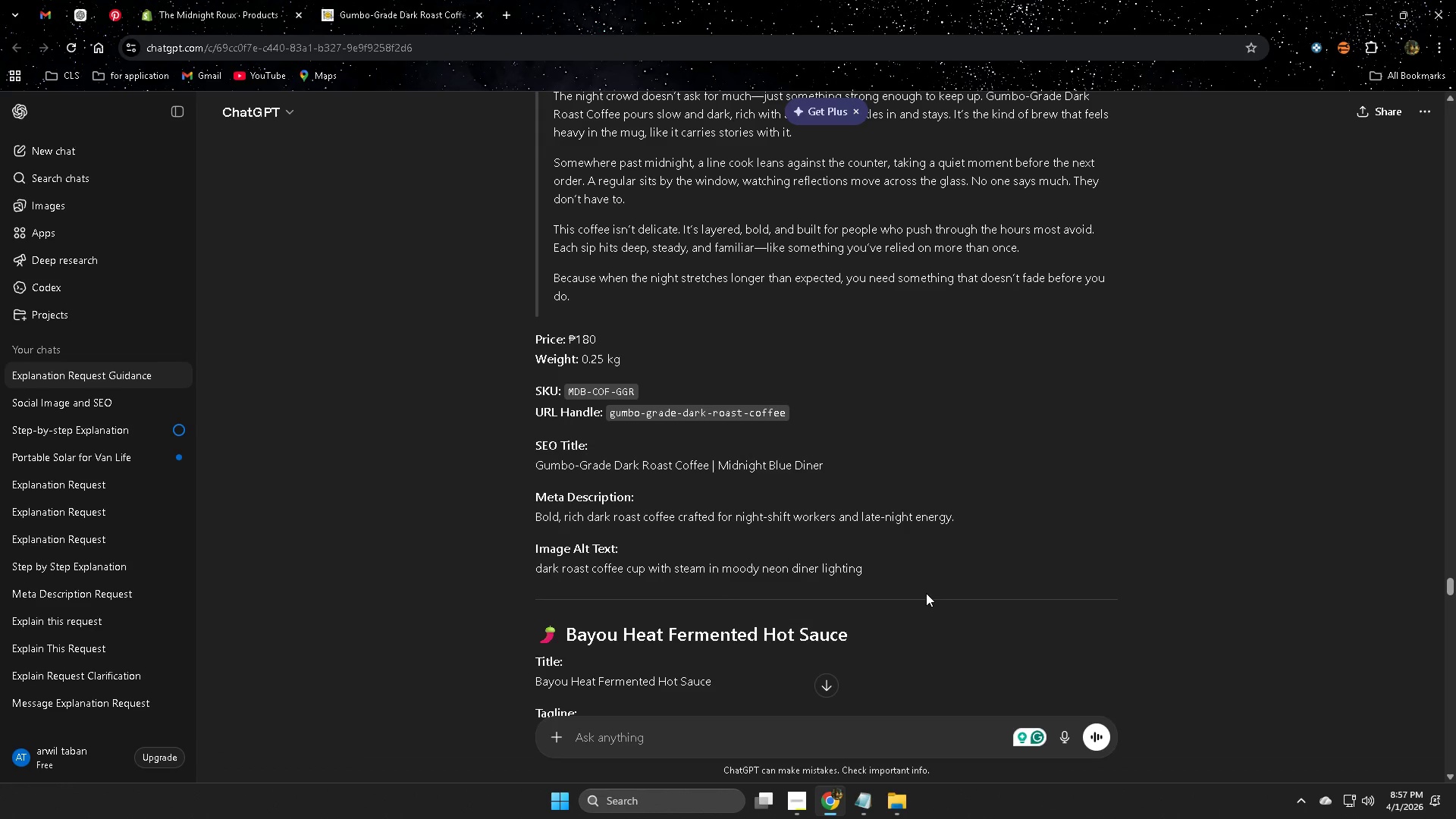 
left_click([544, 467])
 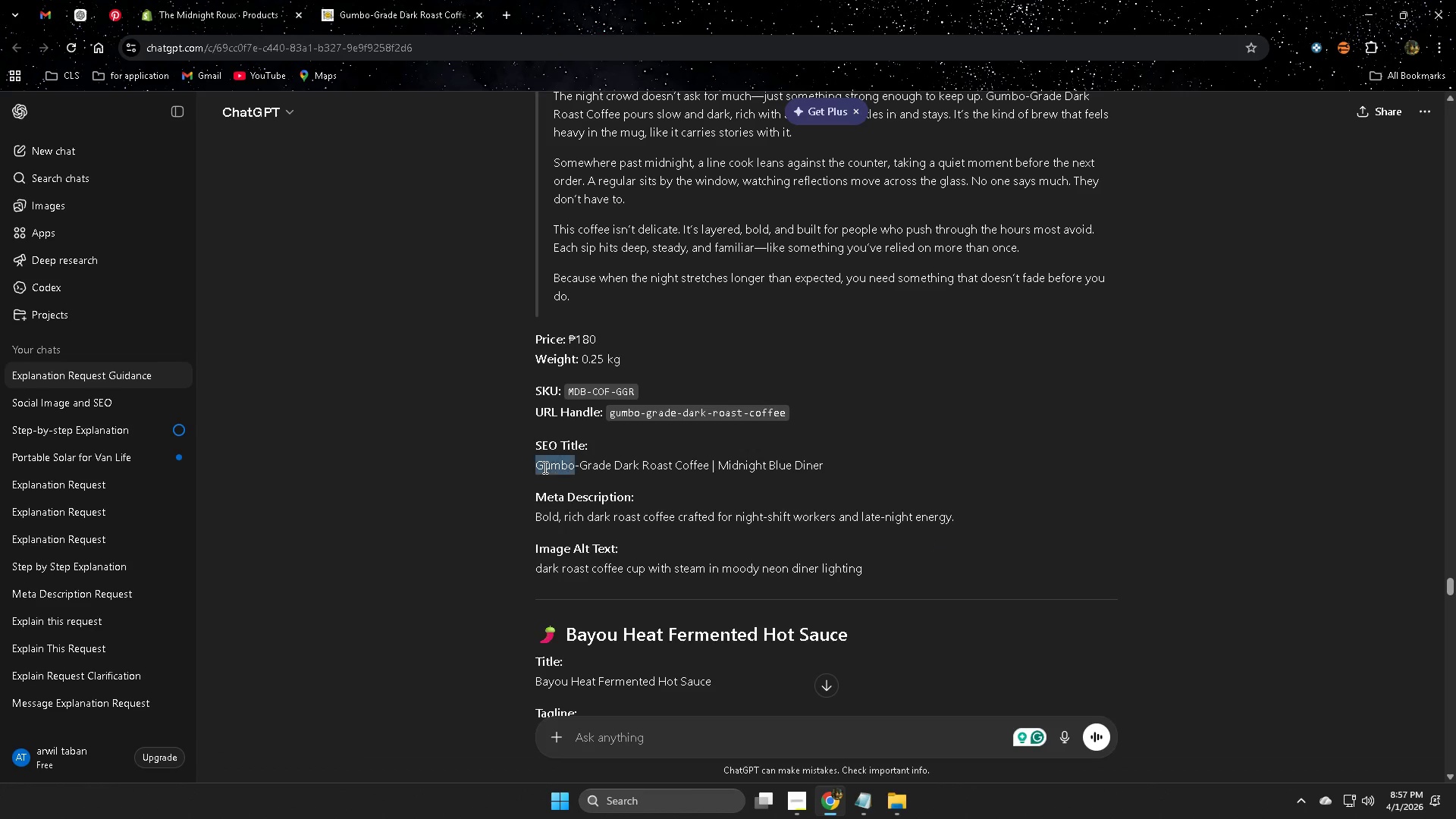 
left_click_drag(start_coordinate=[544, 467], to_coordinate=[845, 469])
 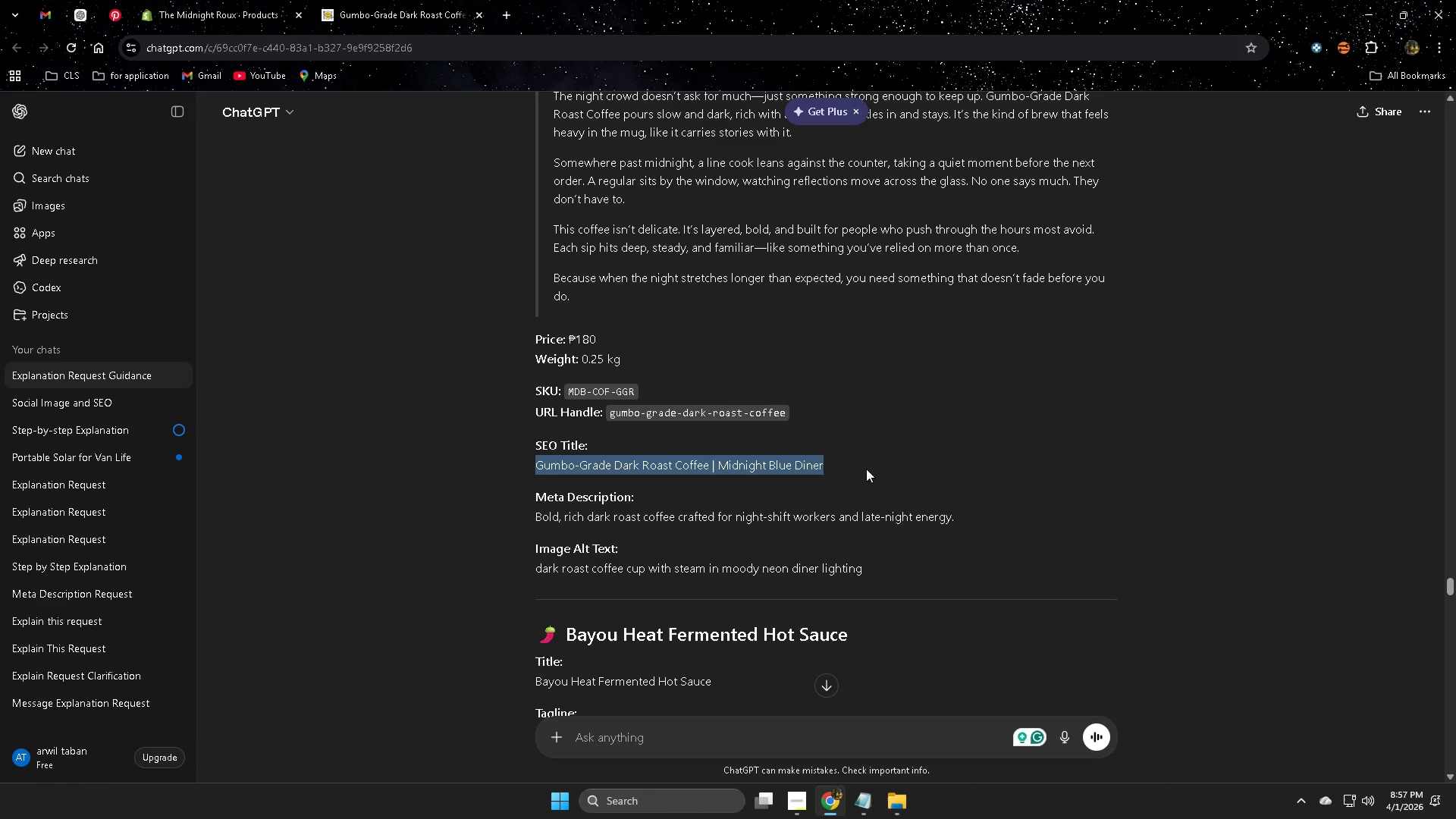 
key(Control+C)
 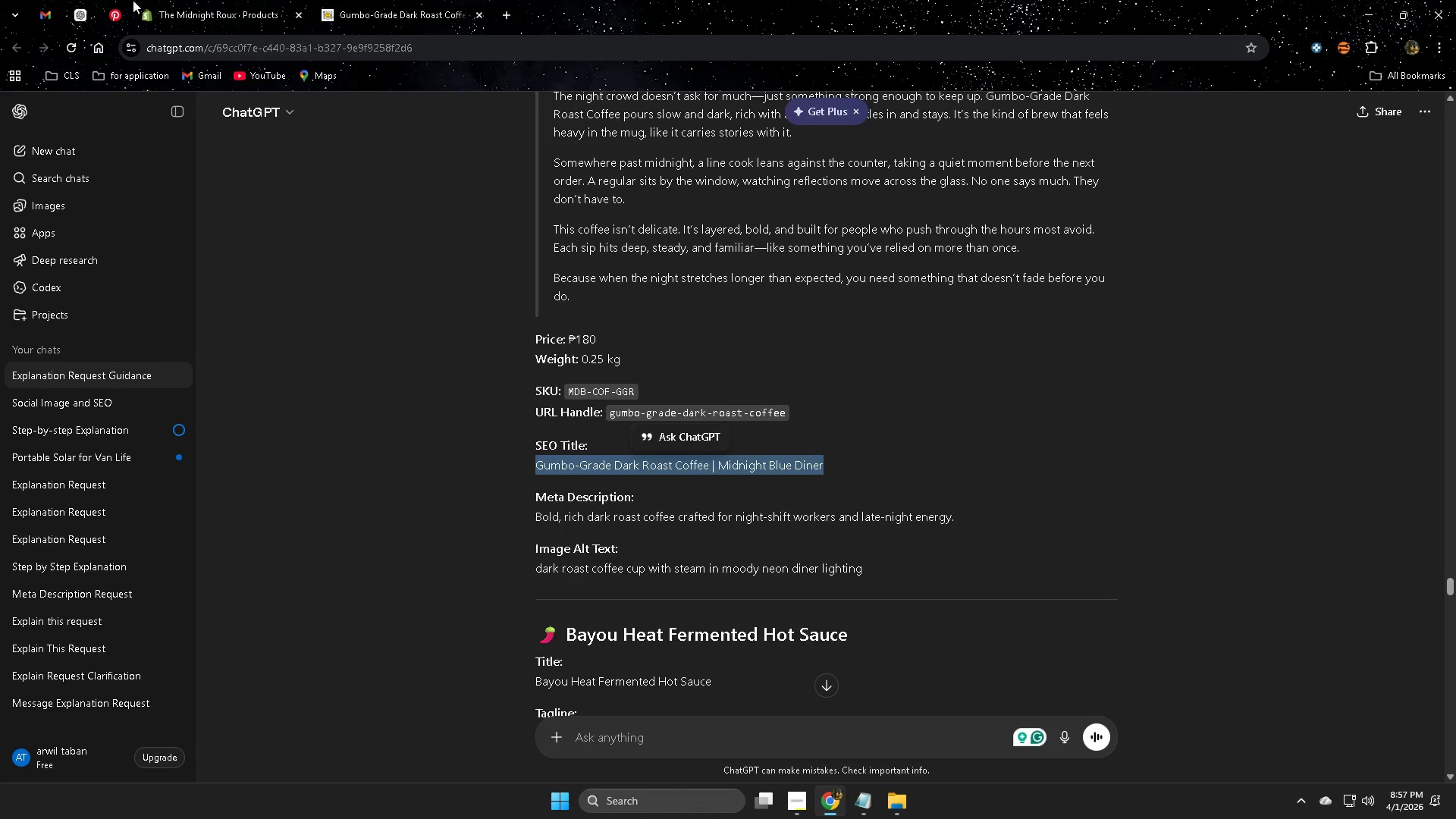 
left_click([87, 19])
 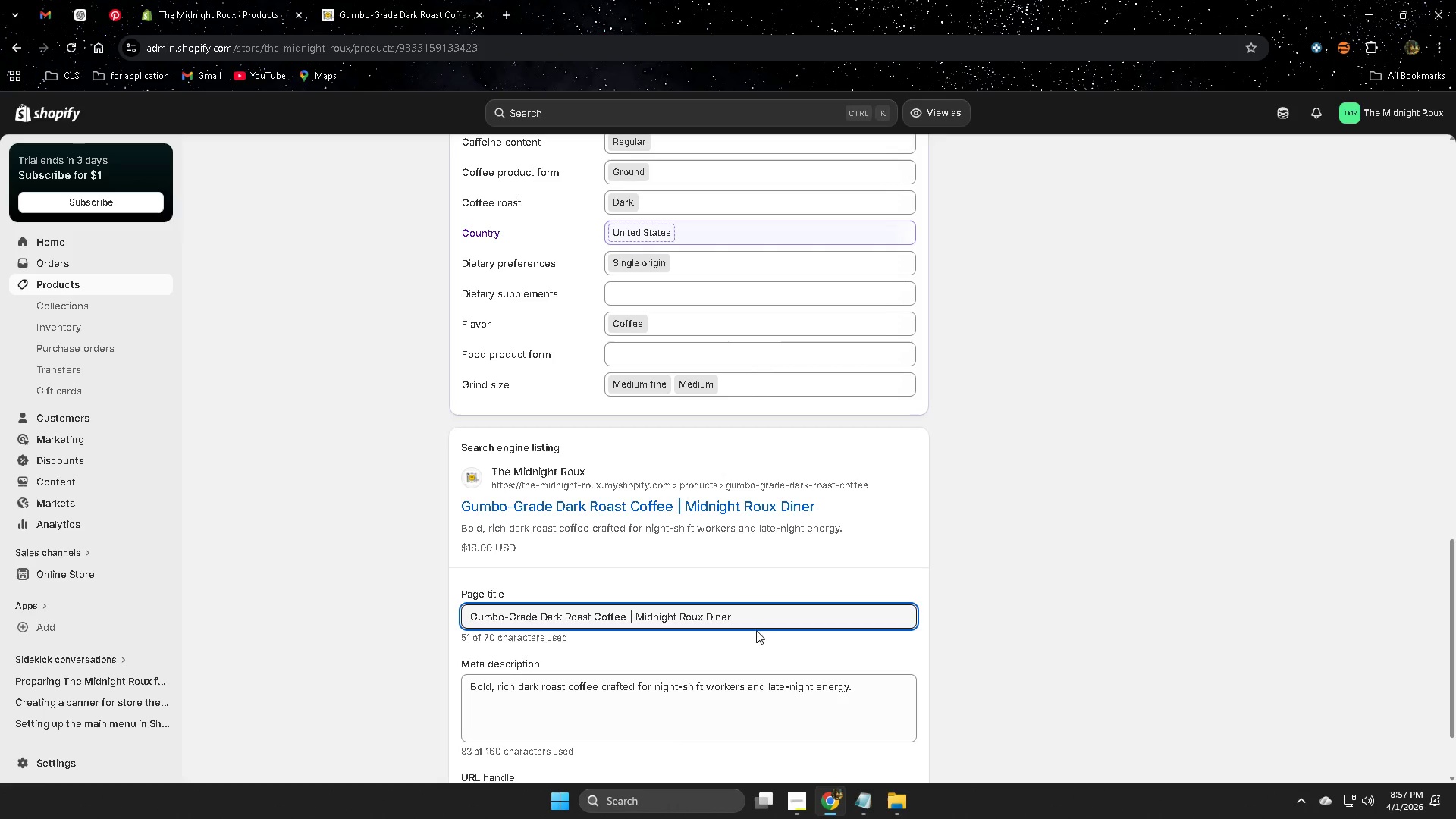 
double_click([756, 620])
 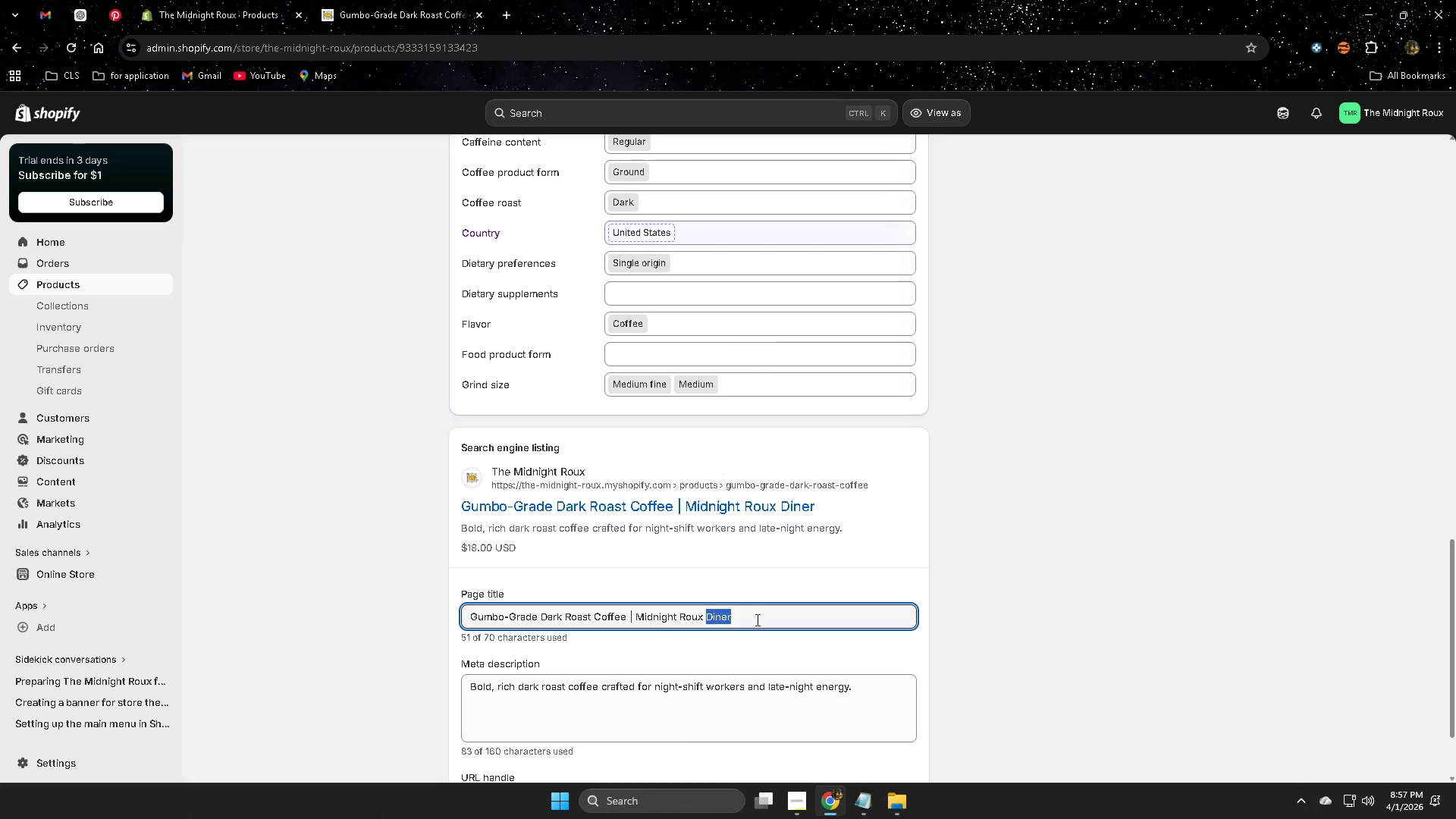 
triple_click([756, 620])
 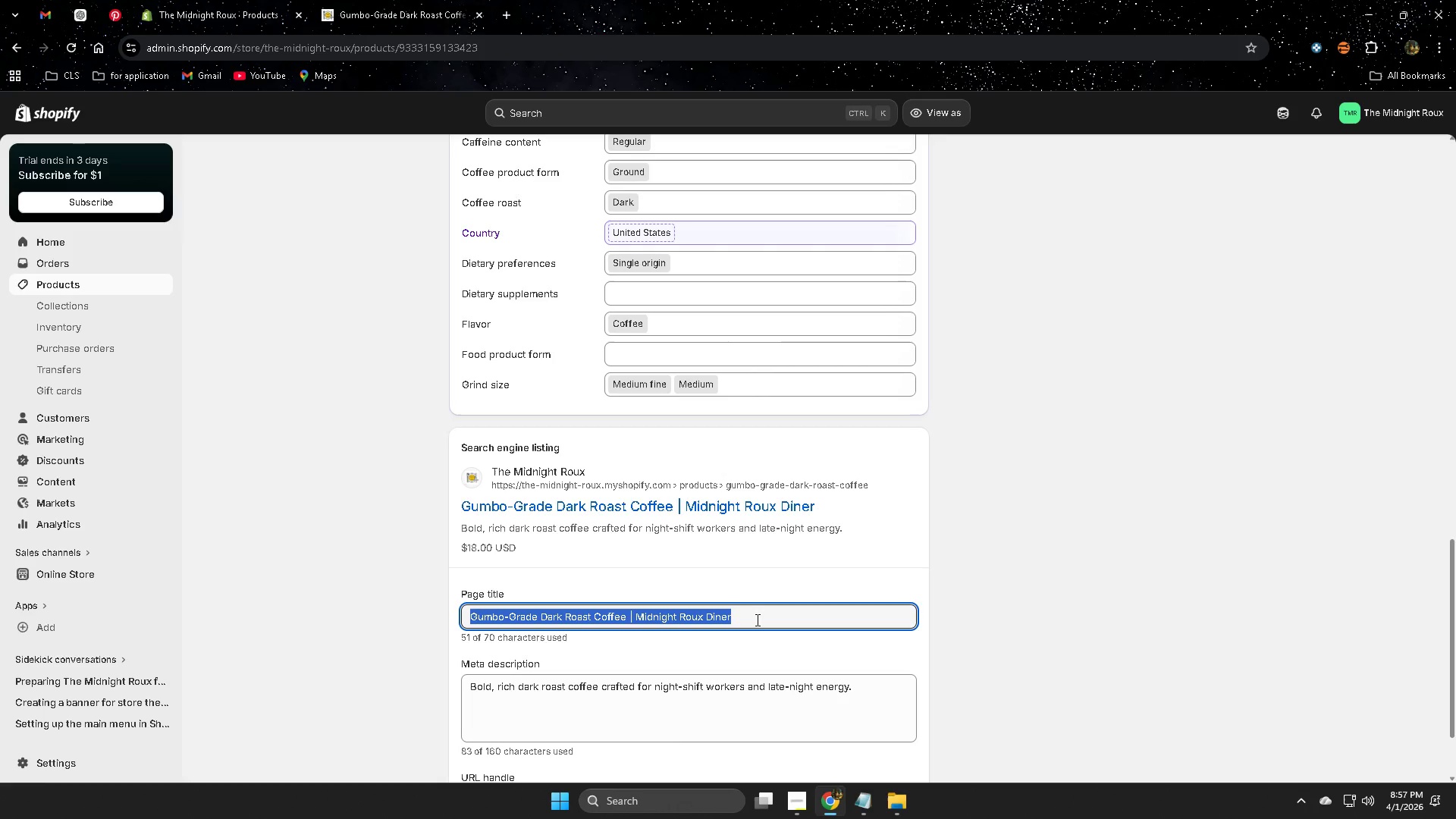 
triple_click([756, 620])
 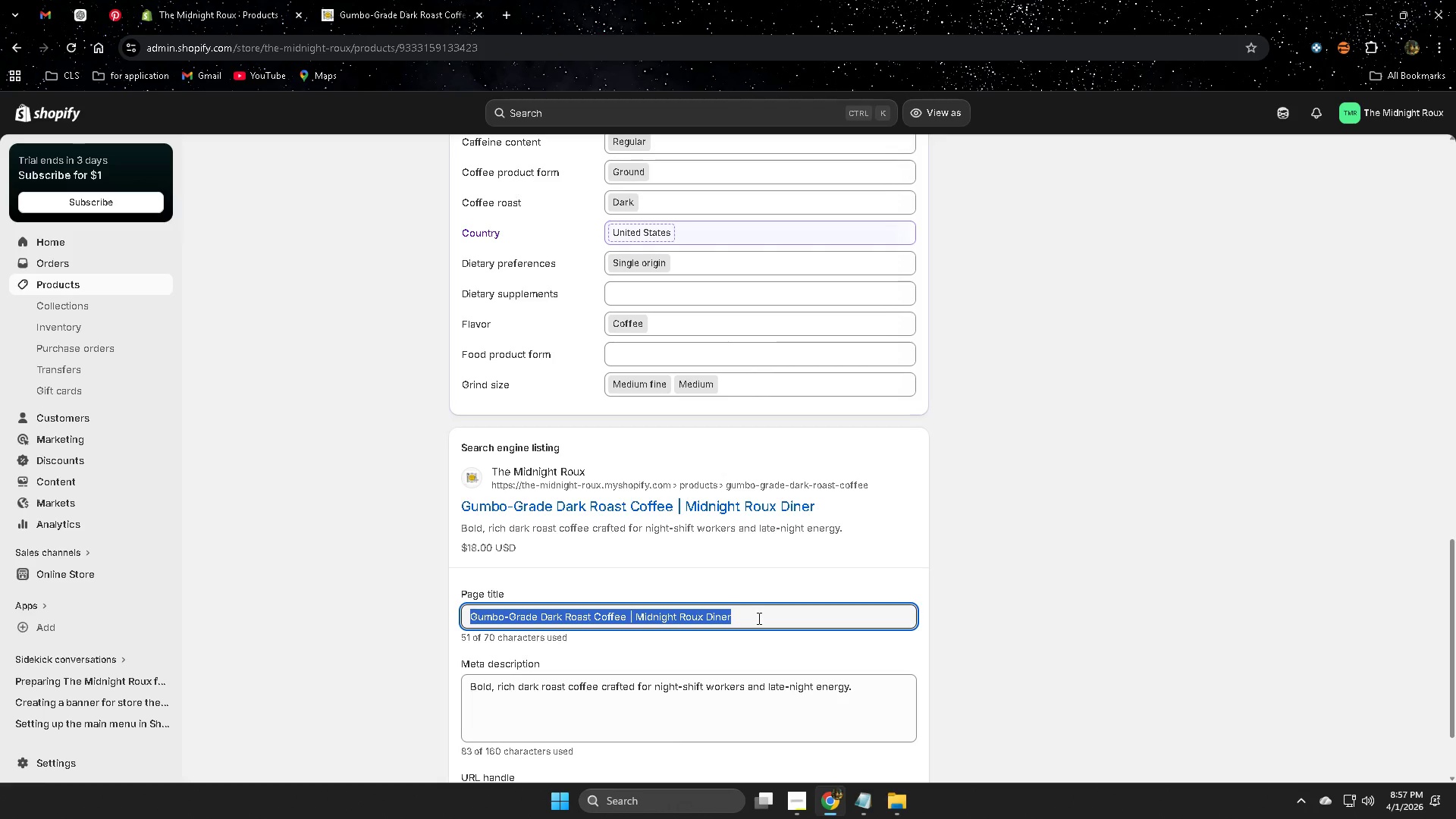 
key(Control+V)
 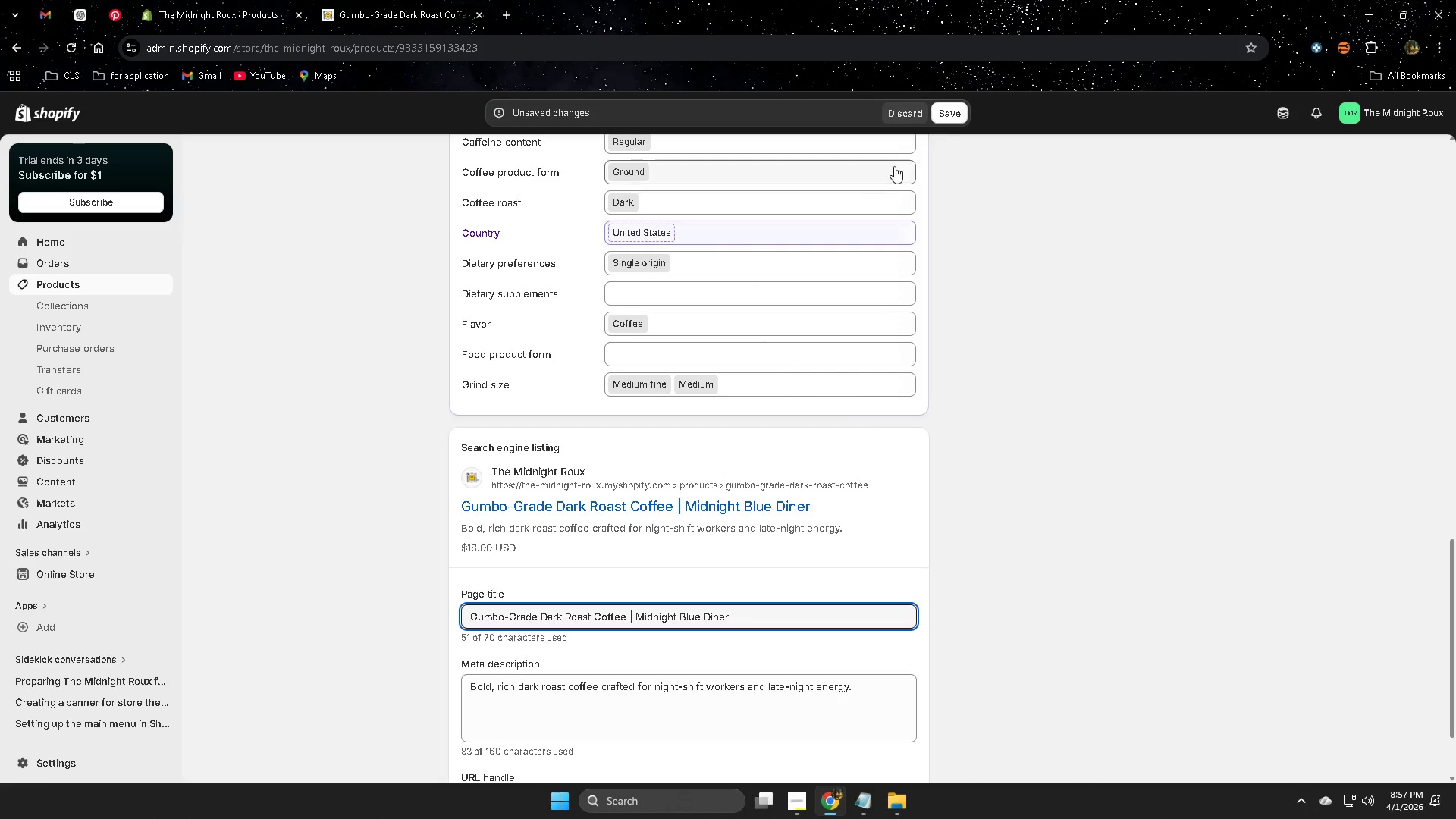 
left_click([956, 114])
 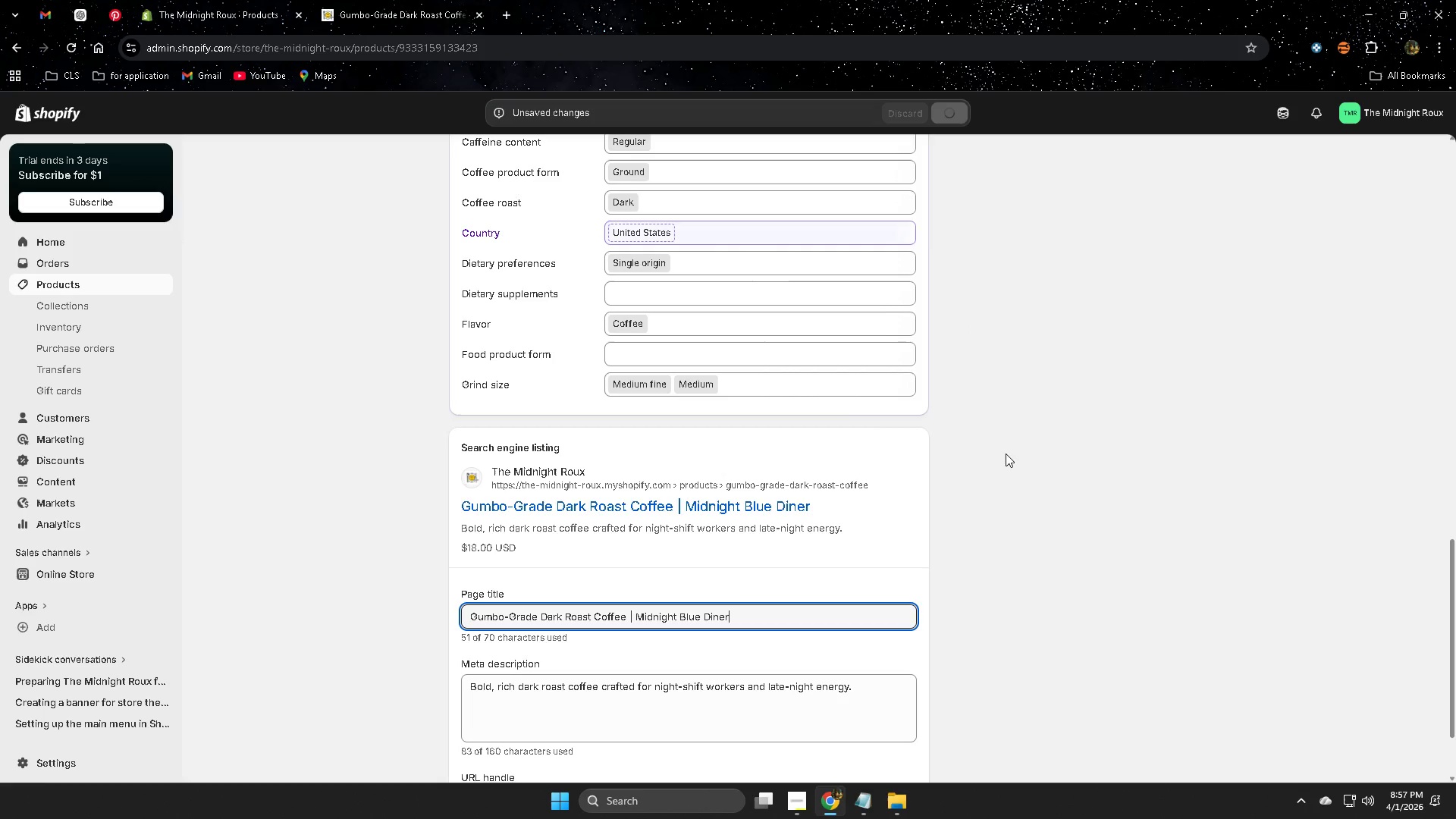 
left_click([993, 439])
 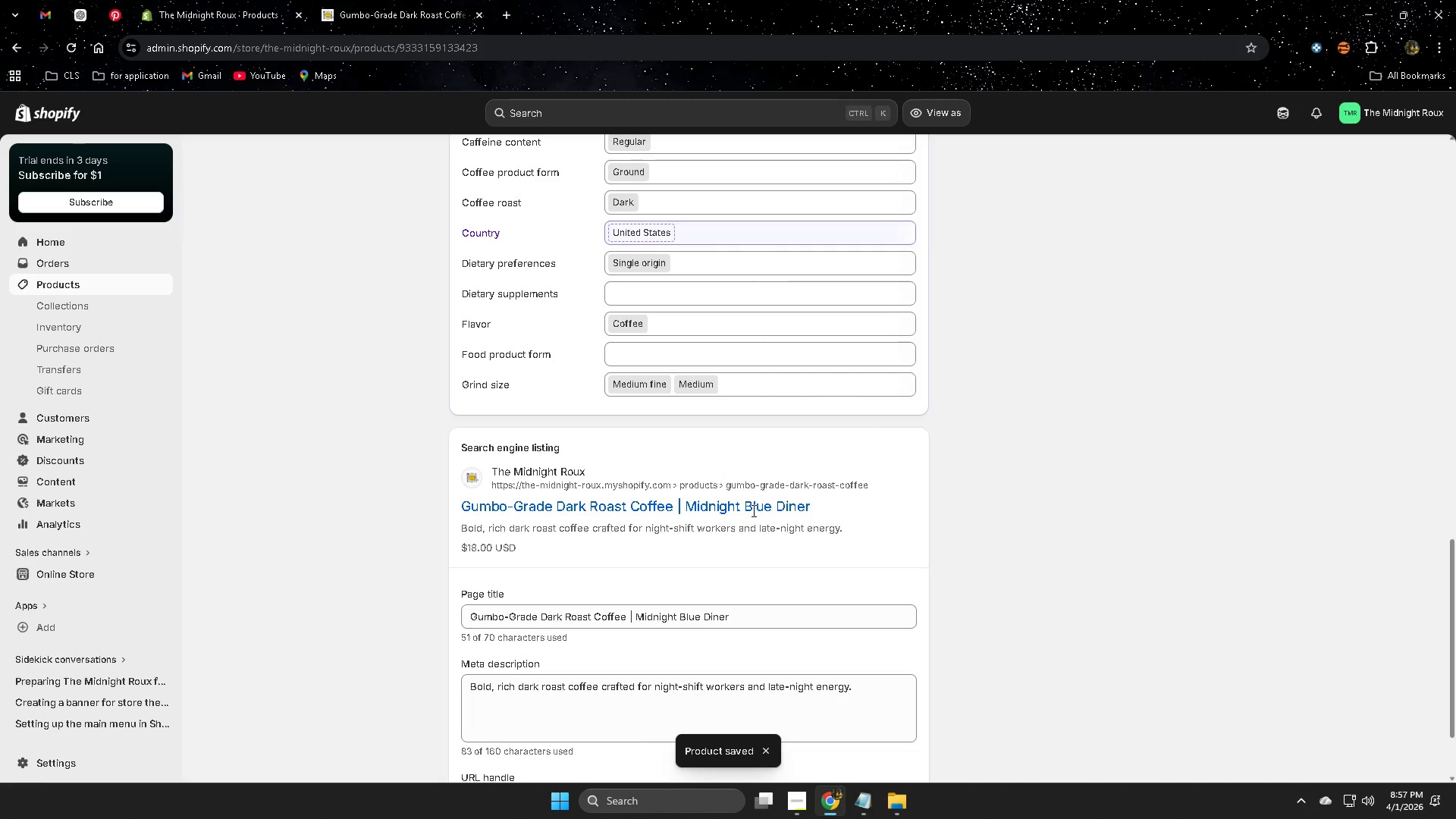 
scroll: coordinate [234, 495], scroll_direction: up, amount: 3.0
 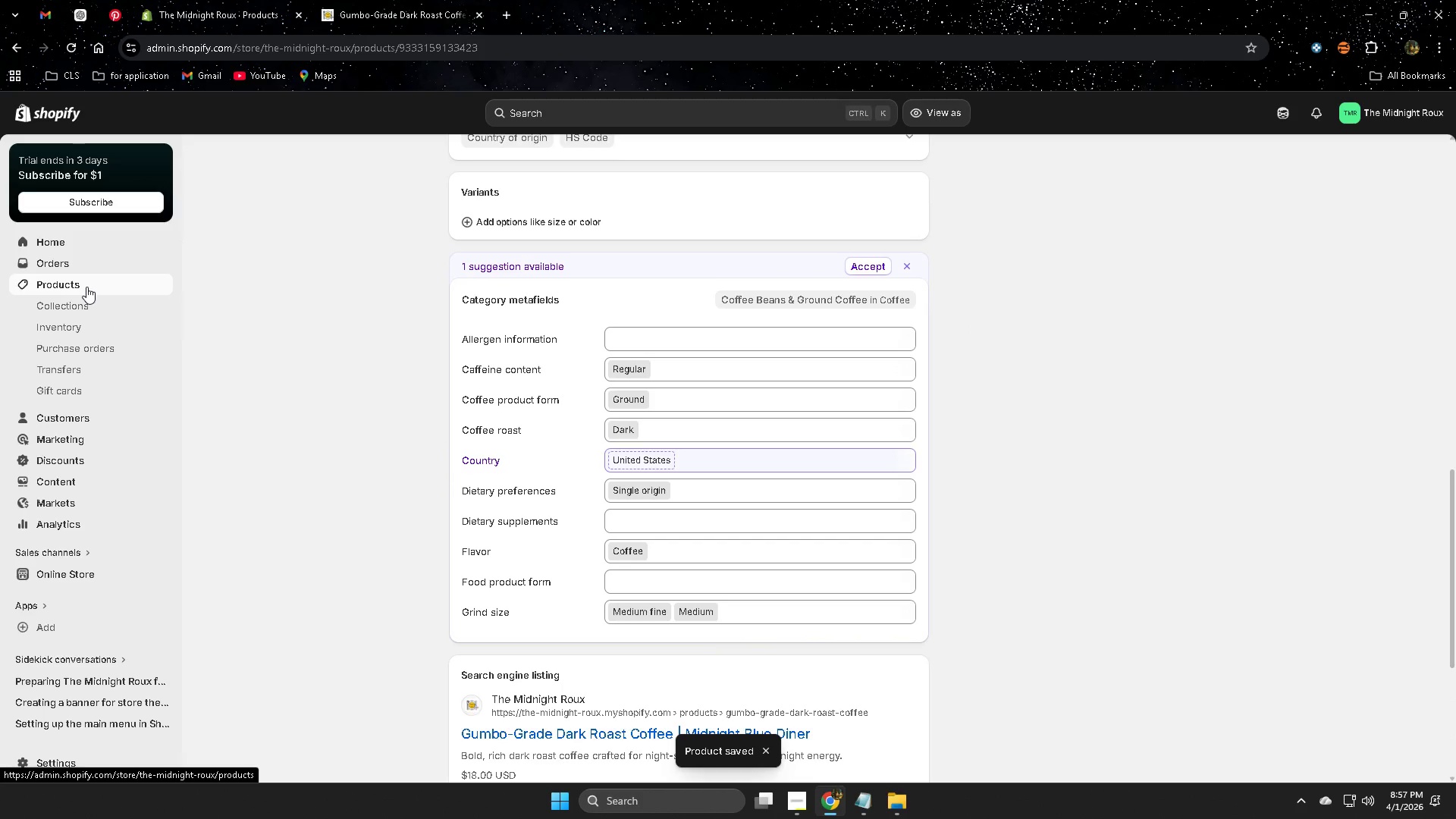 
left_click([86, 287])
 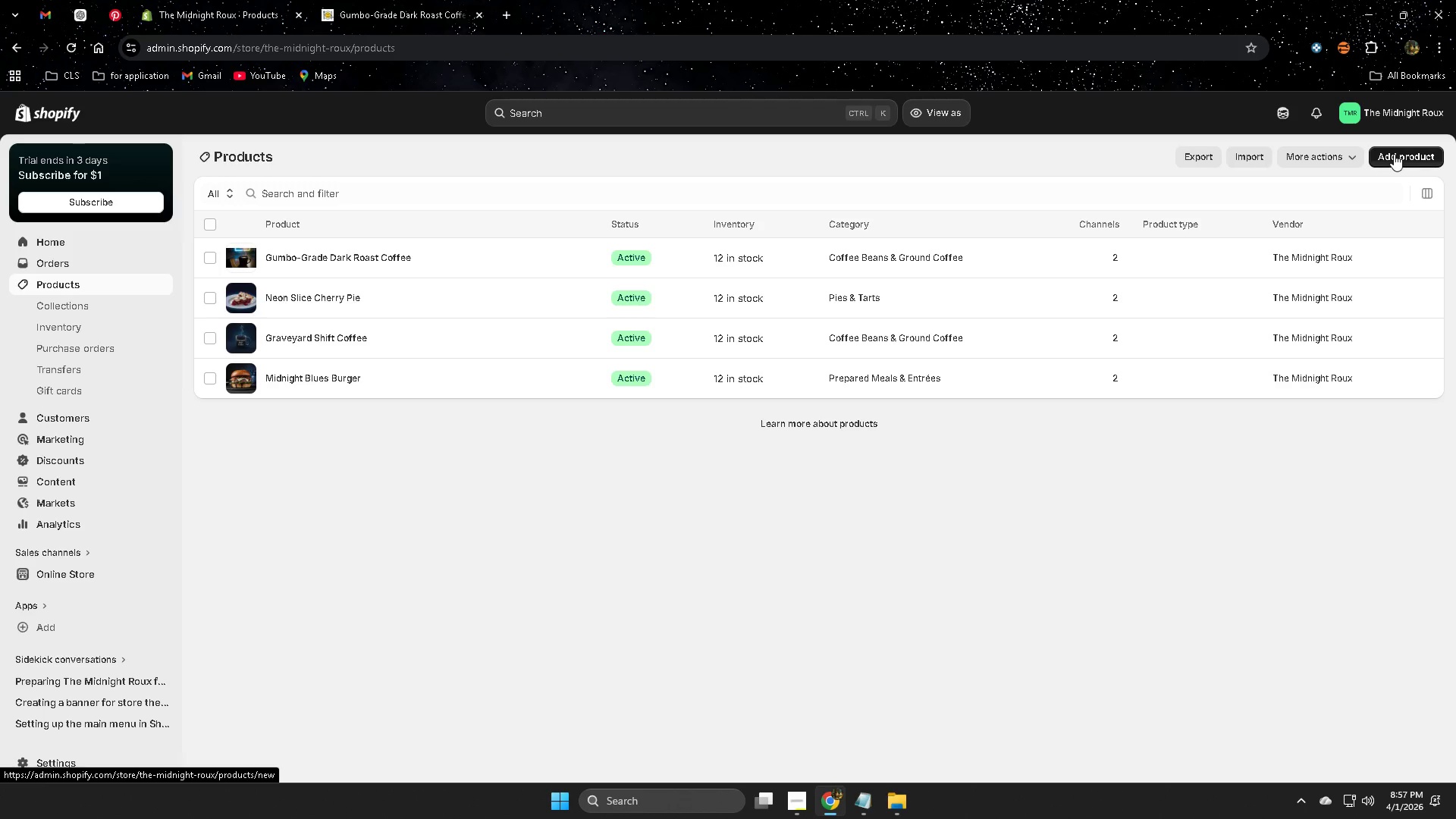 
wait(5.17)
 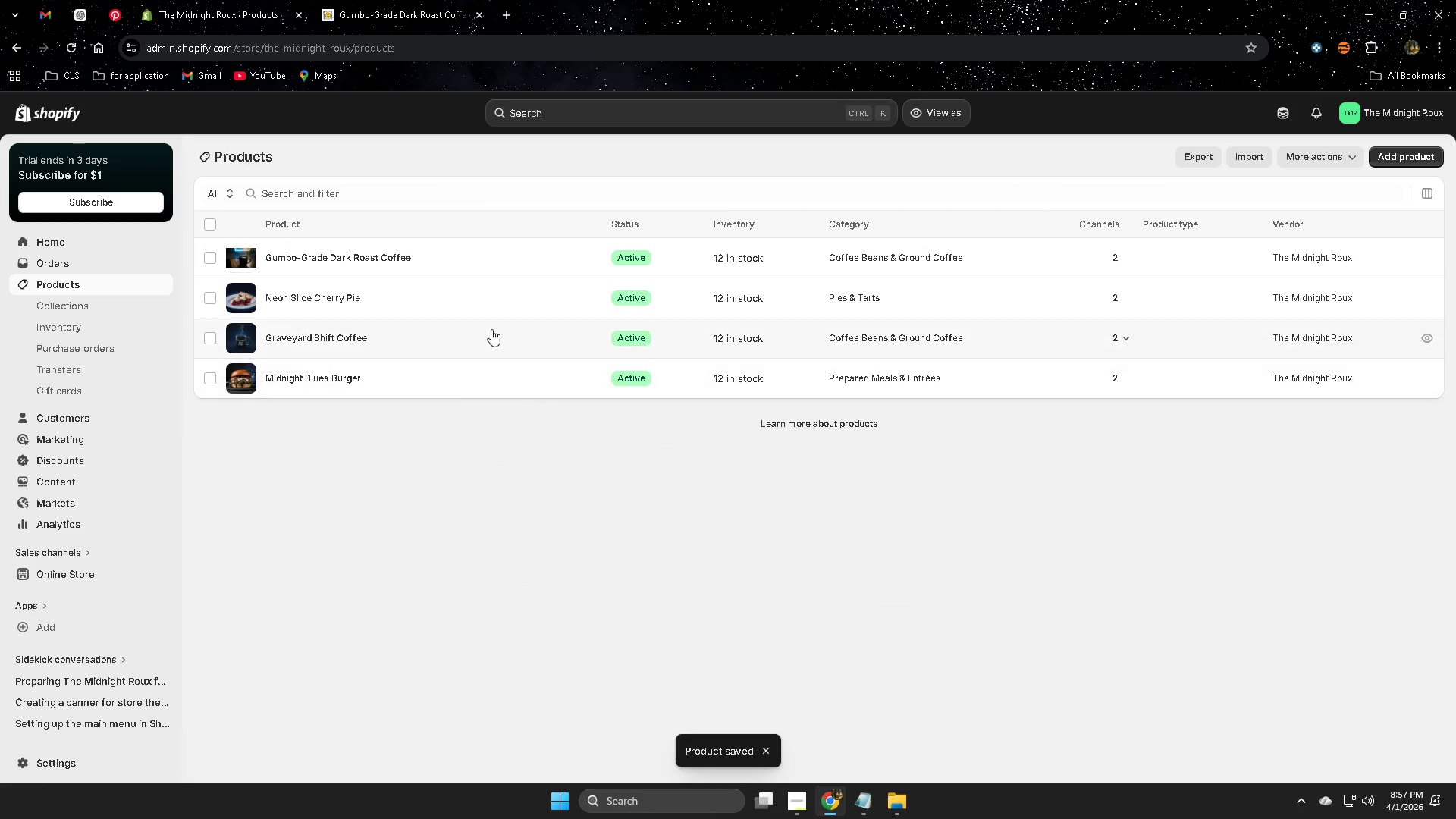 
left_click([1394, 154])
 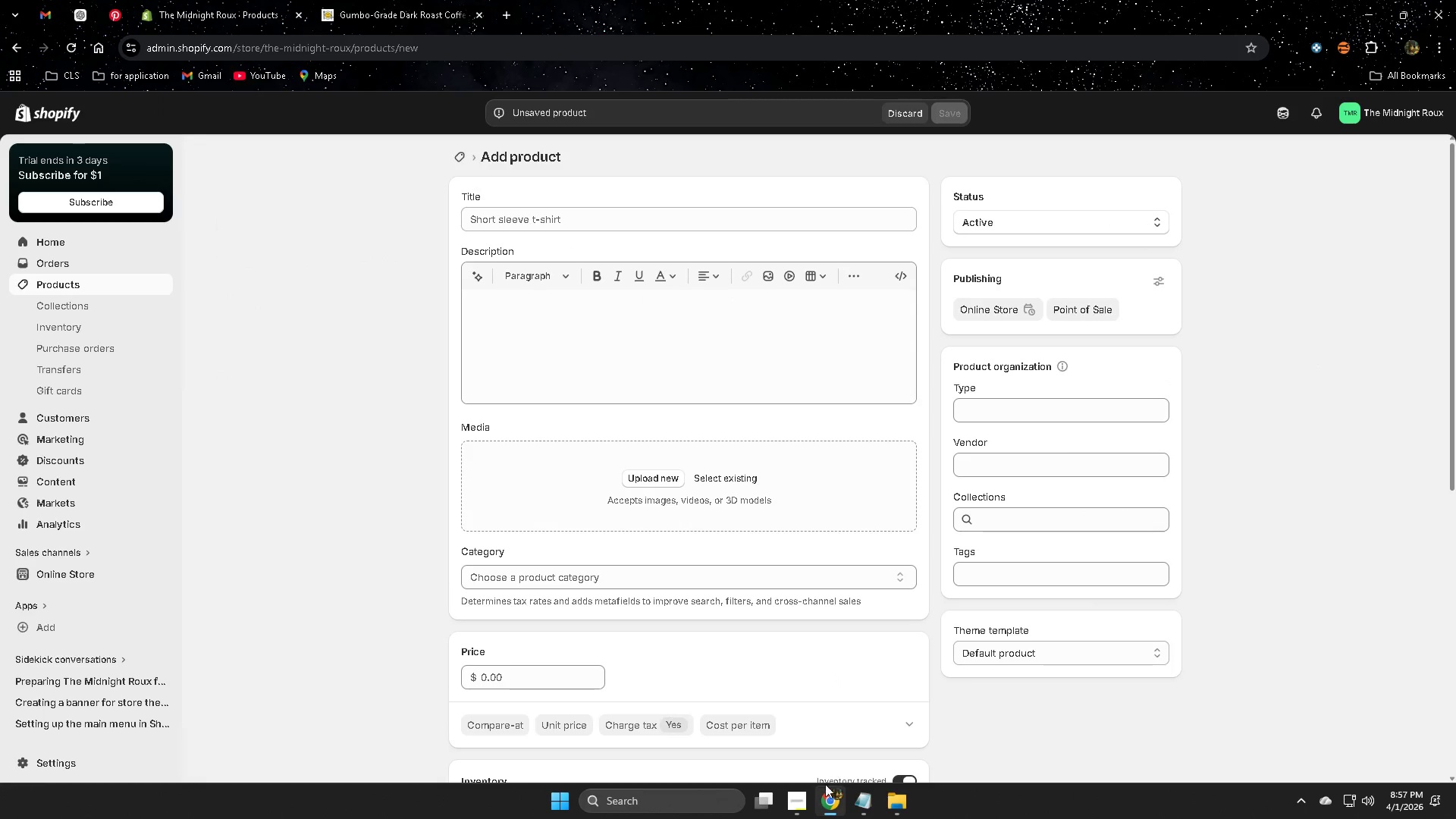 
wait(11.25)
 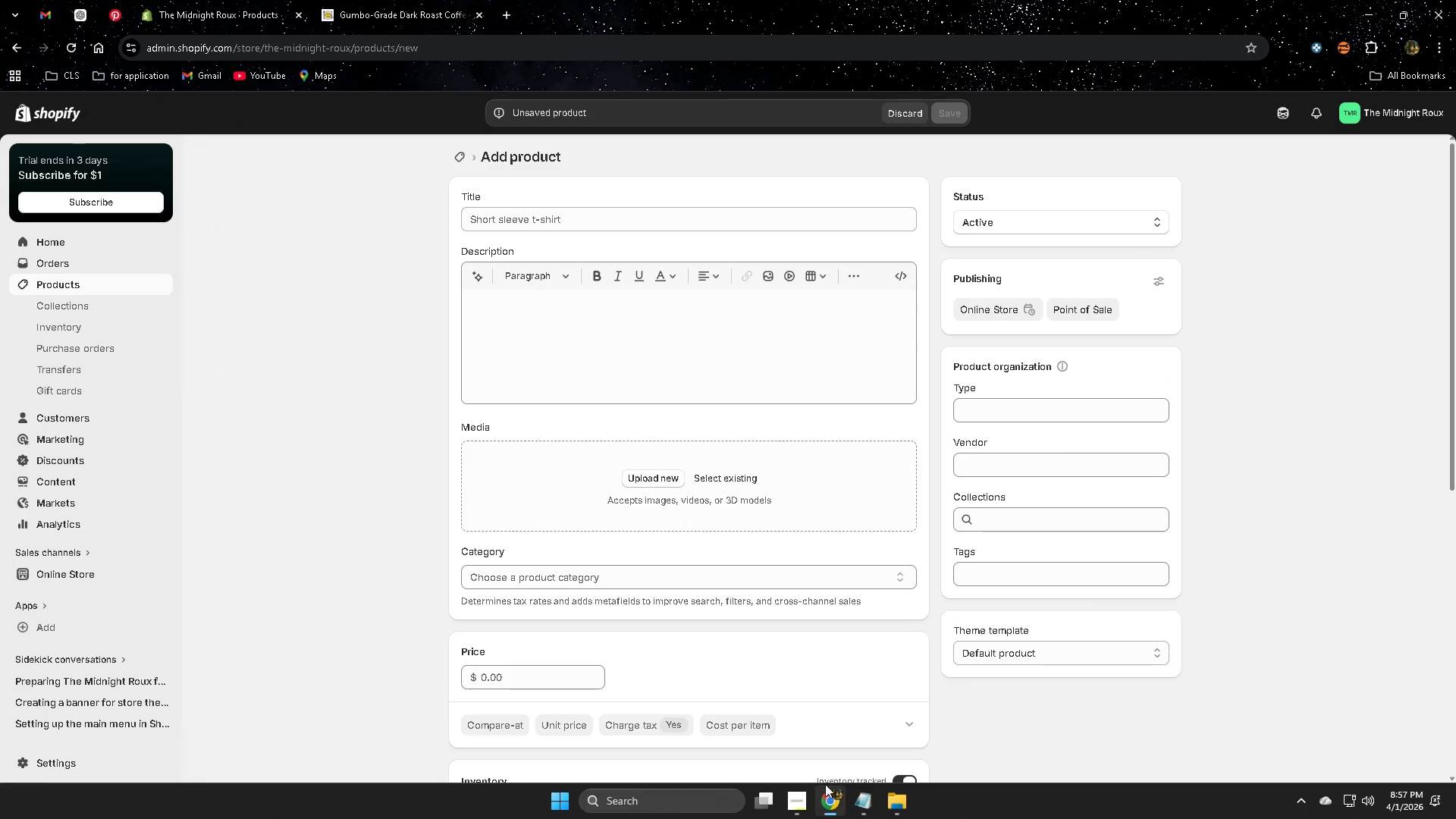 
left_click([77, 14])
 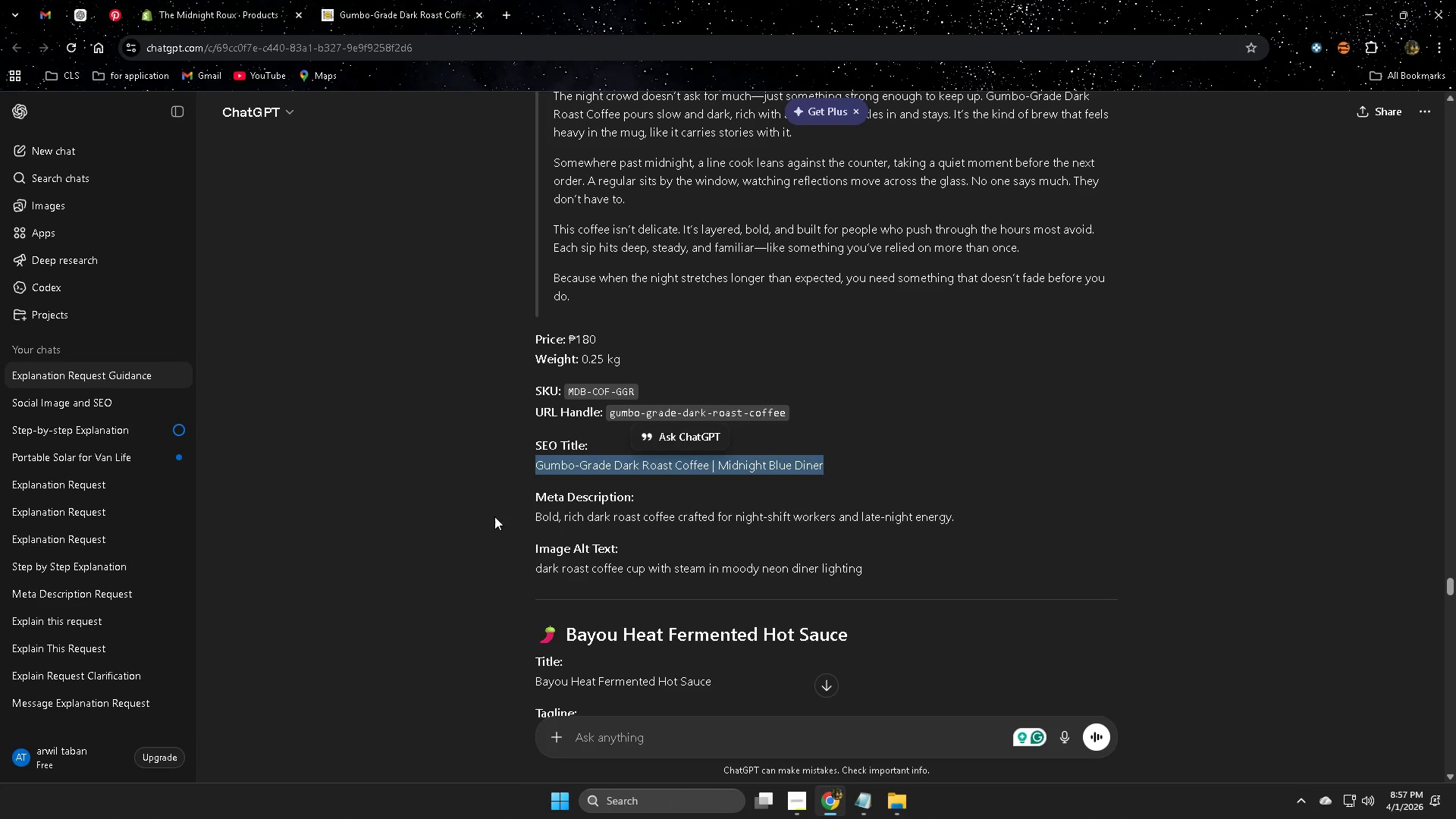 
scroll: coordinate [500, 513], scroll_direction: up, amount: 4.0
 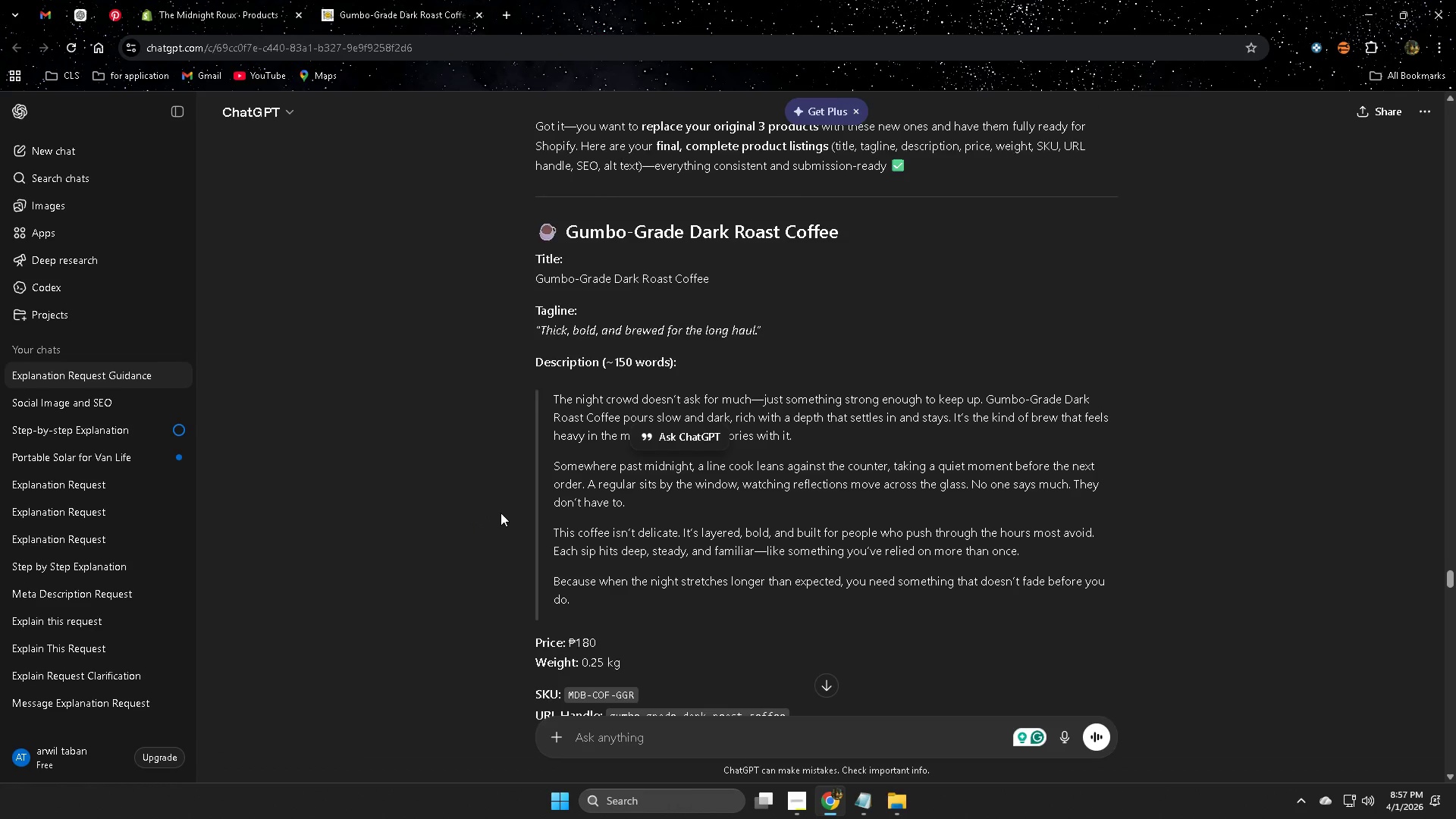 
scroll: coordinate [500, 513], scroll_direction: down, amount: 4.0
 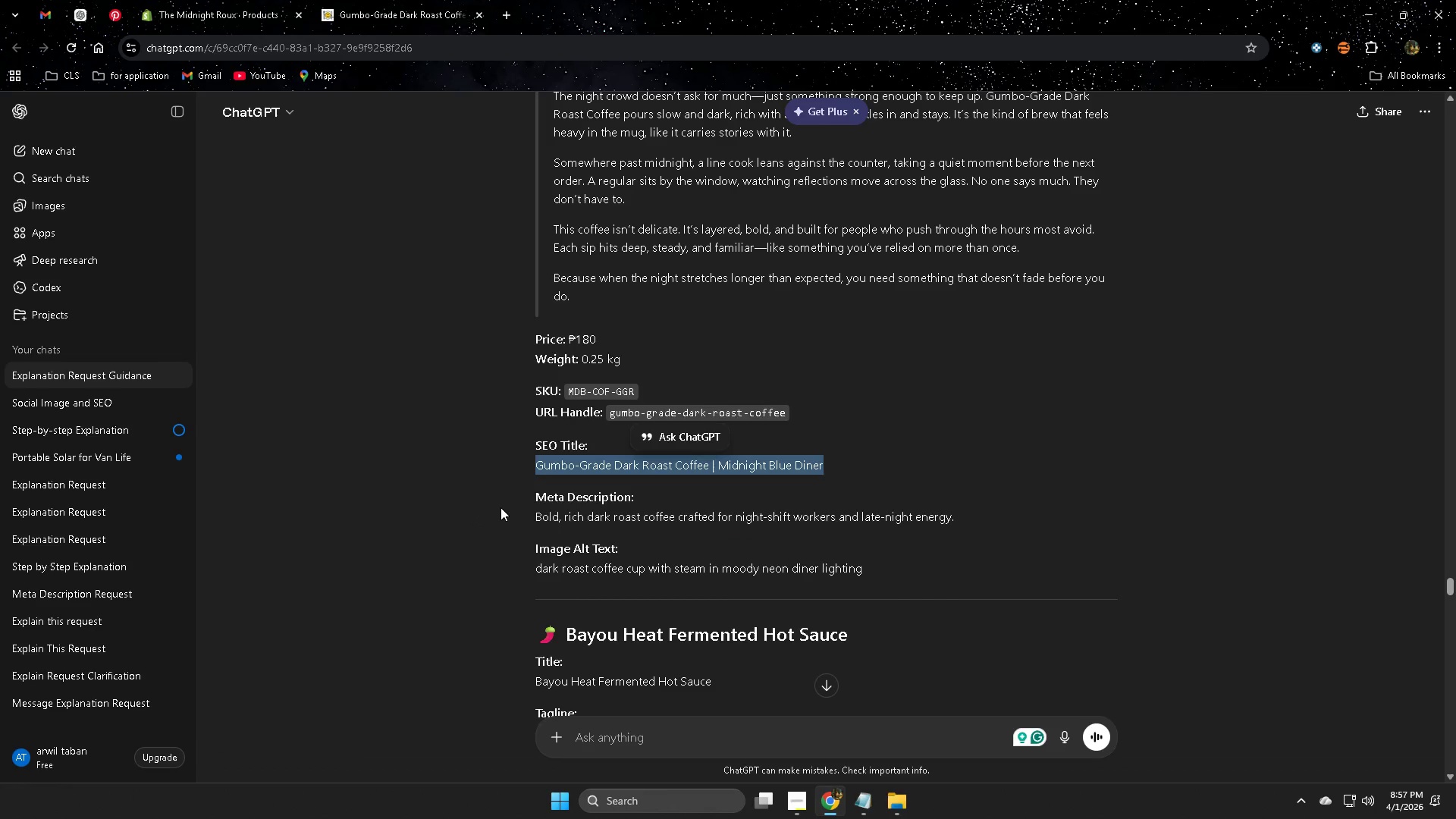 
scroll: coordinate [498, 505], scroll_direction: up, amount: 4.0
 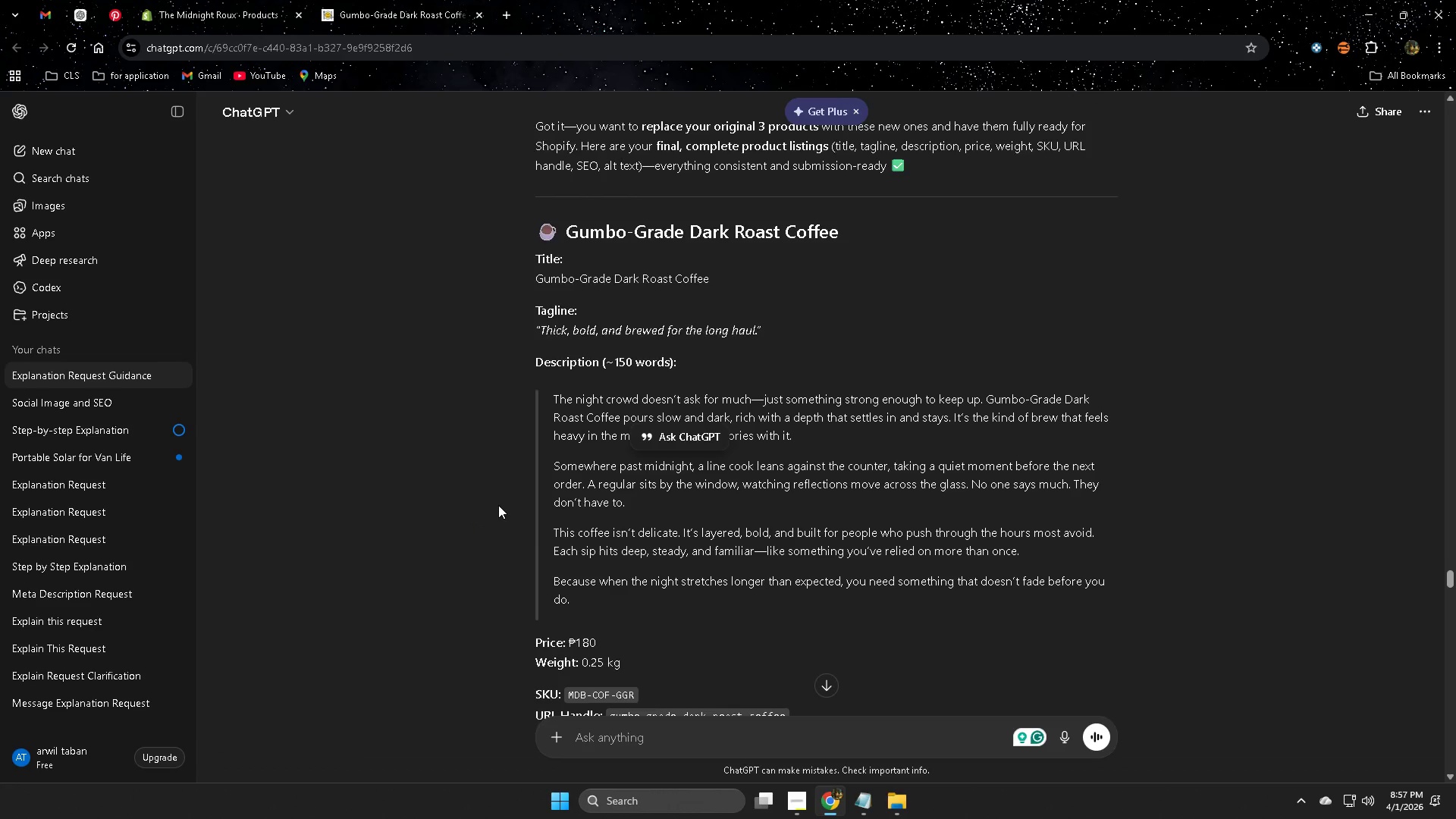 
scroll: coordinate [498, 505], scroll_direction: down, amount: 7.0
 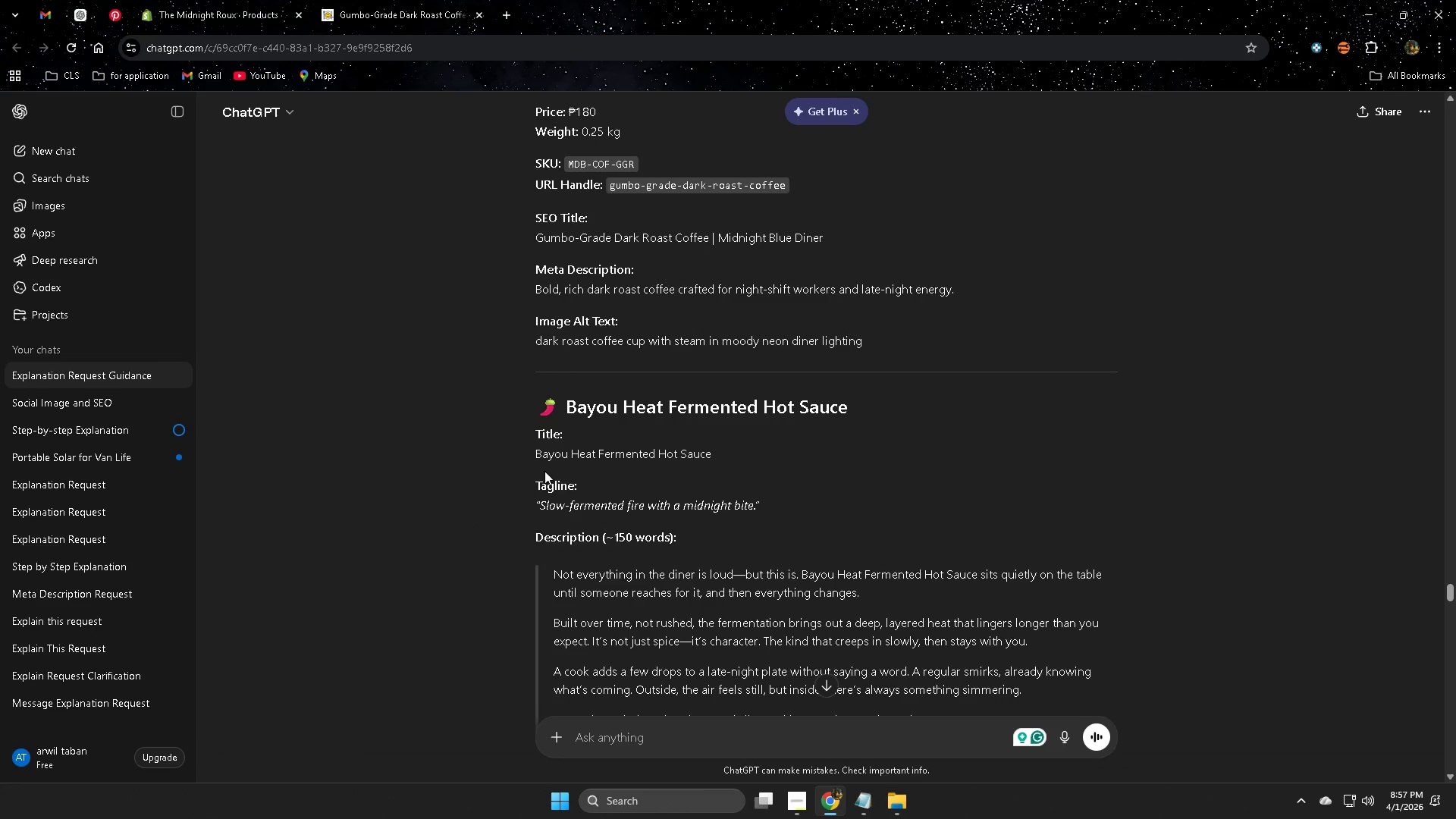 
left_click([546, 453])
 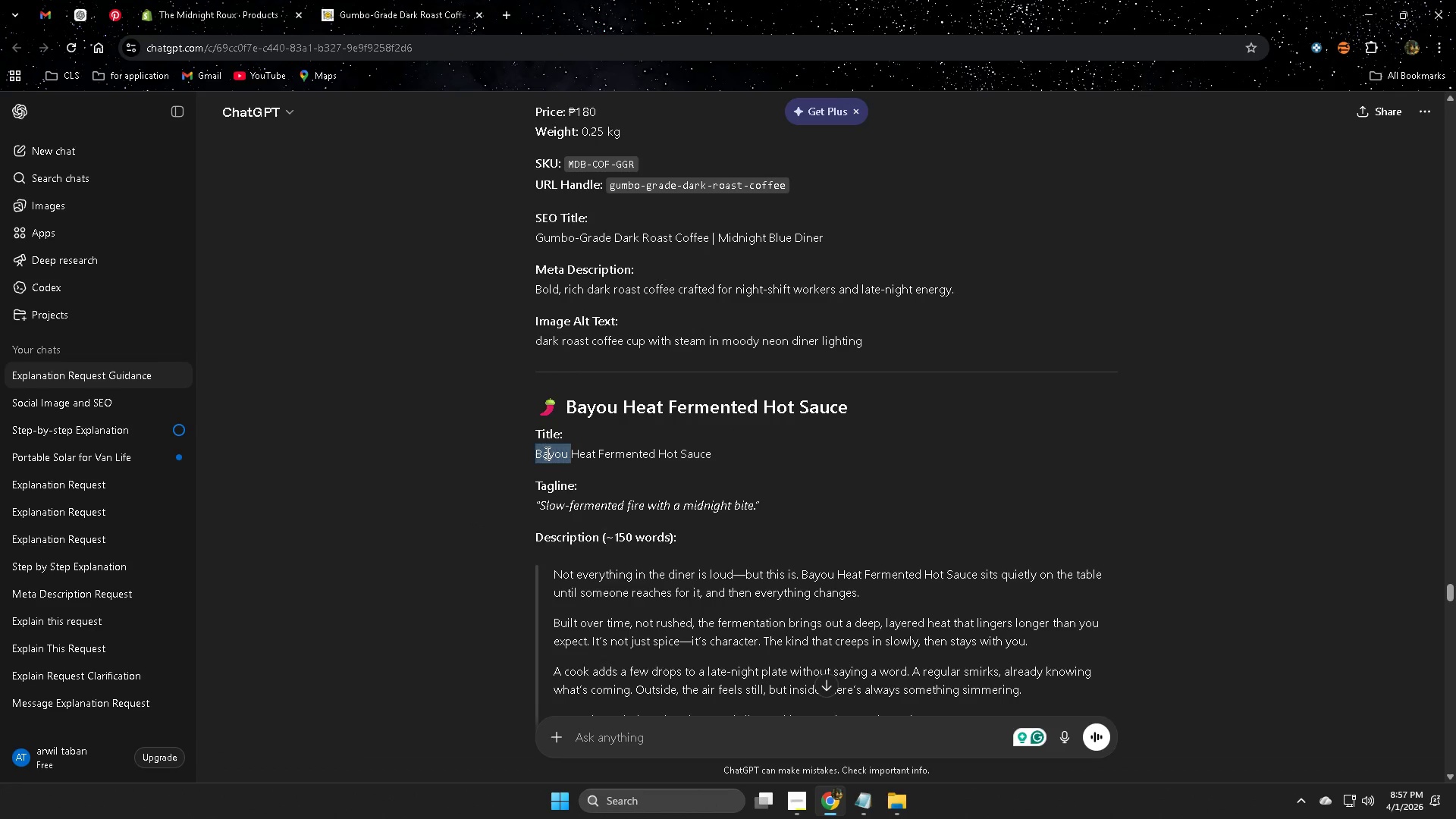 
left_click_drag(start_coordinate=[546, 453], to_coordinate=[736, 457])
 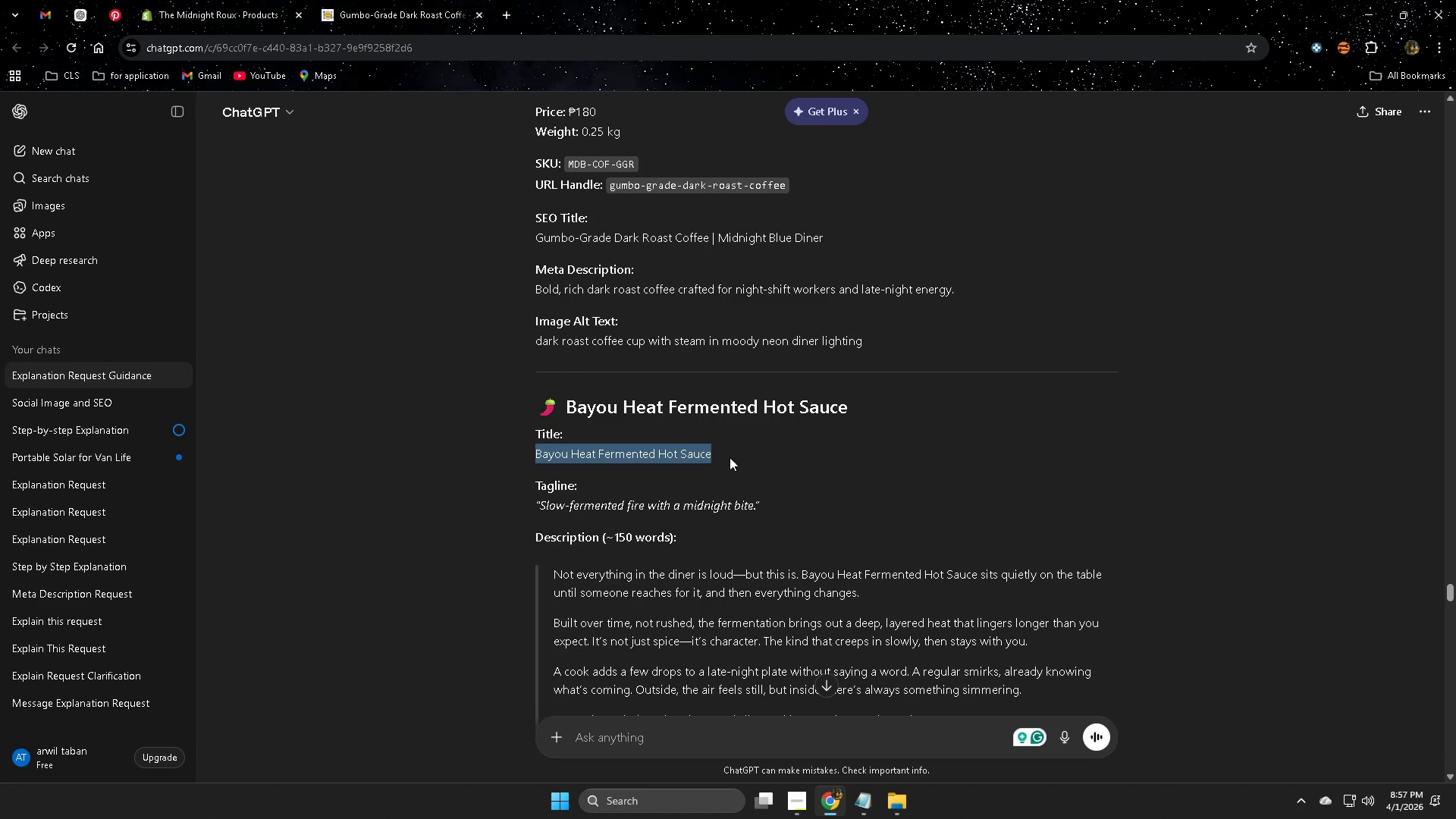 
key(Control+ControlLeft)
 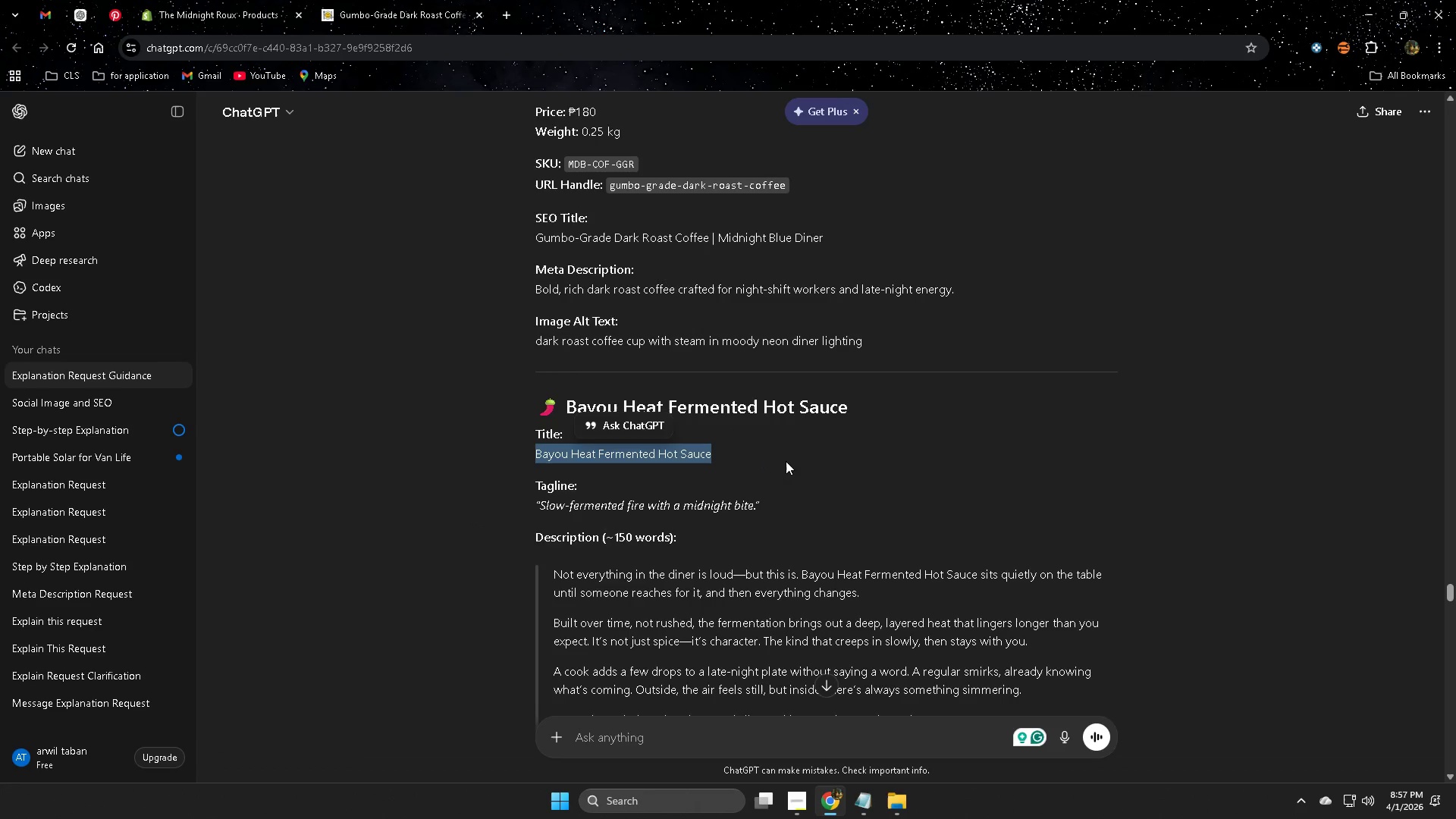 
key(Control+C)
 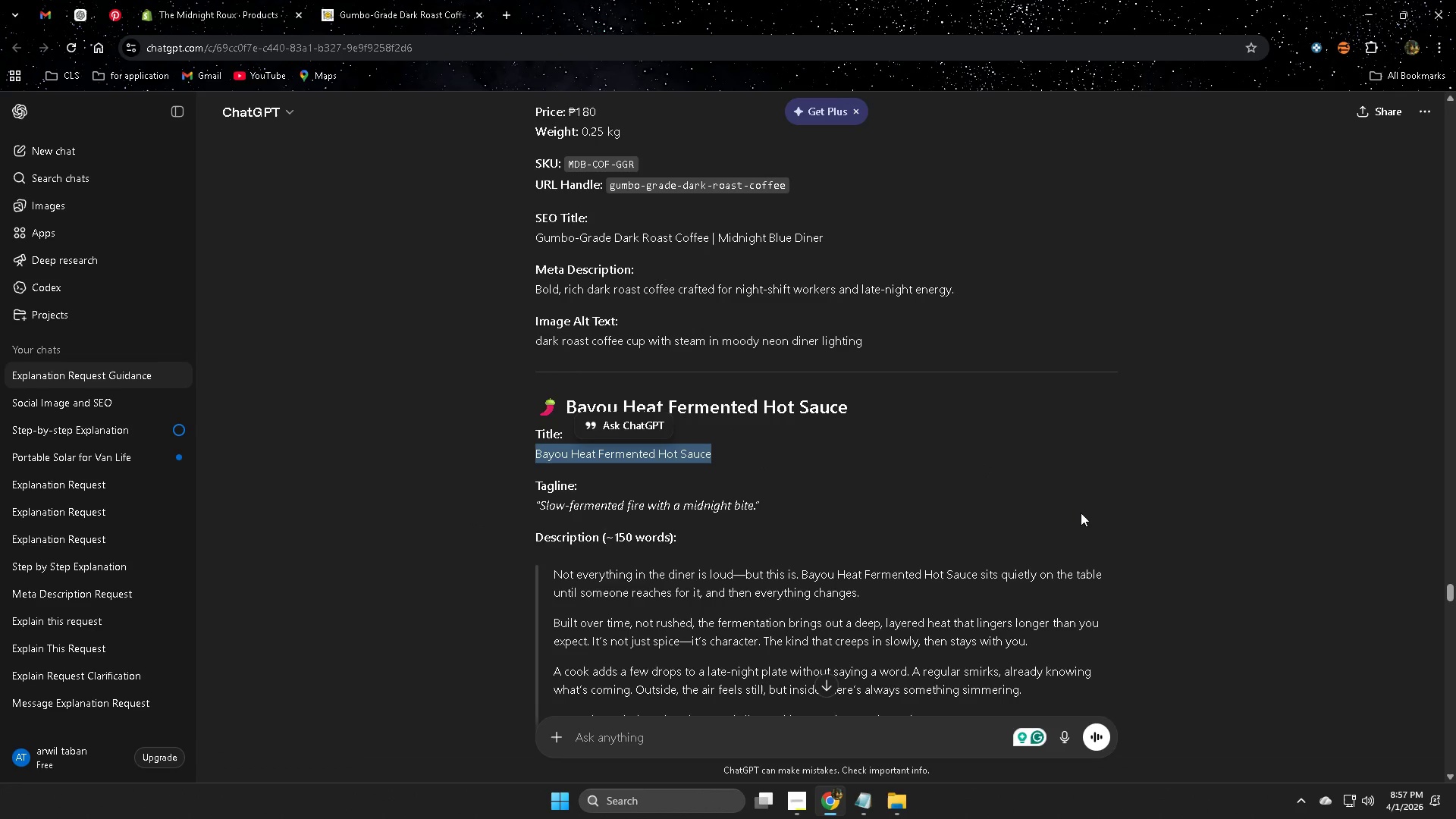 
scroll: coordinate [1109, 506], scroll_direction: down, amount: 5.0
 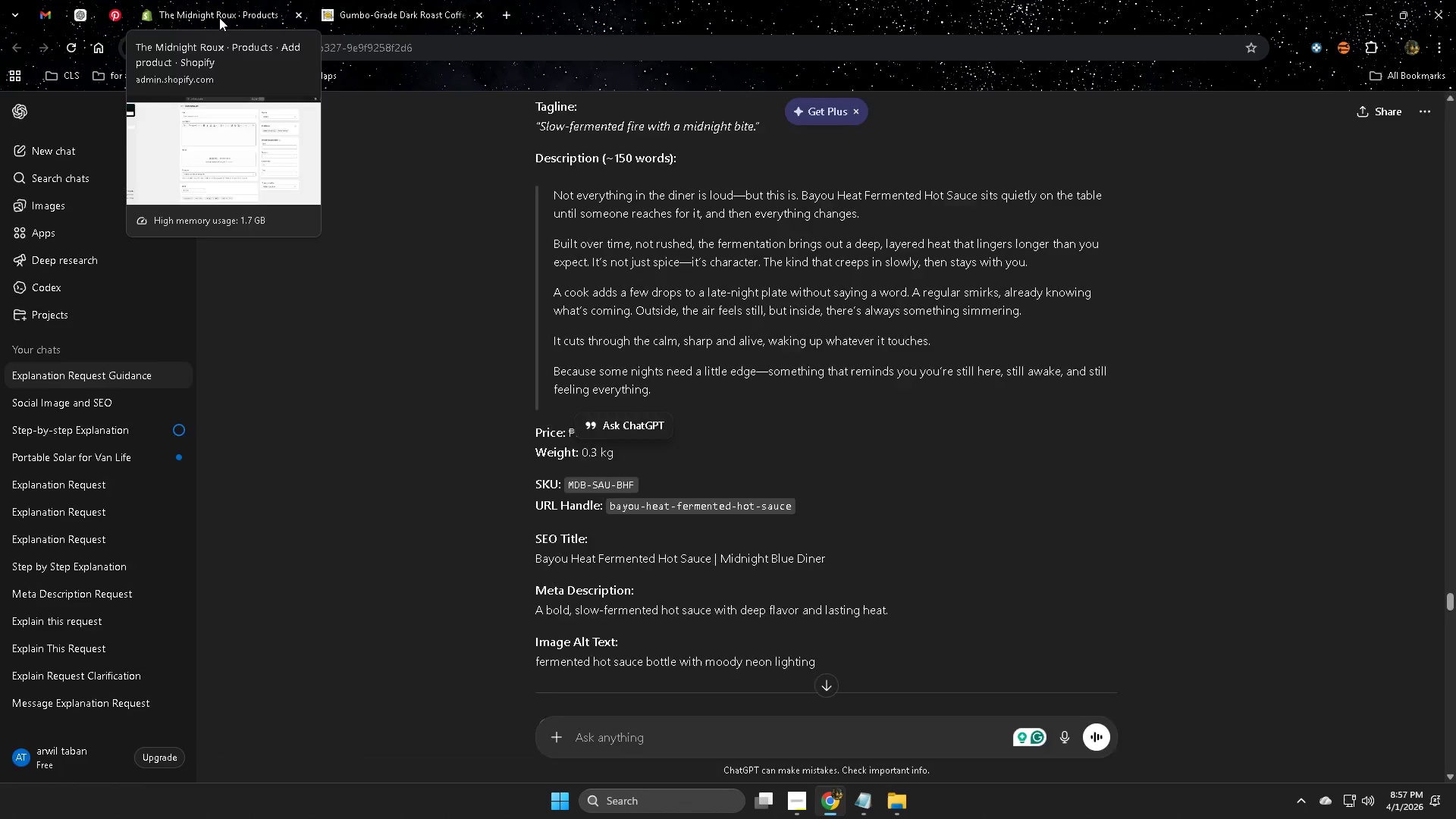 
key(Control+ControlLeft)
 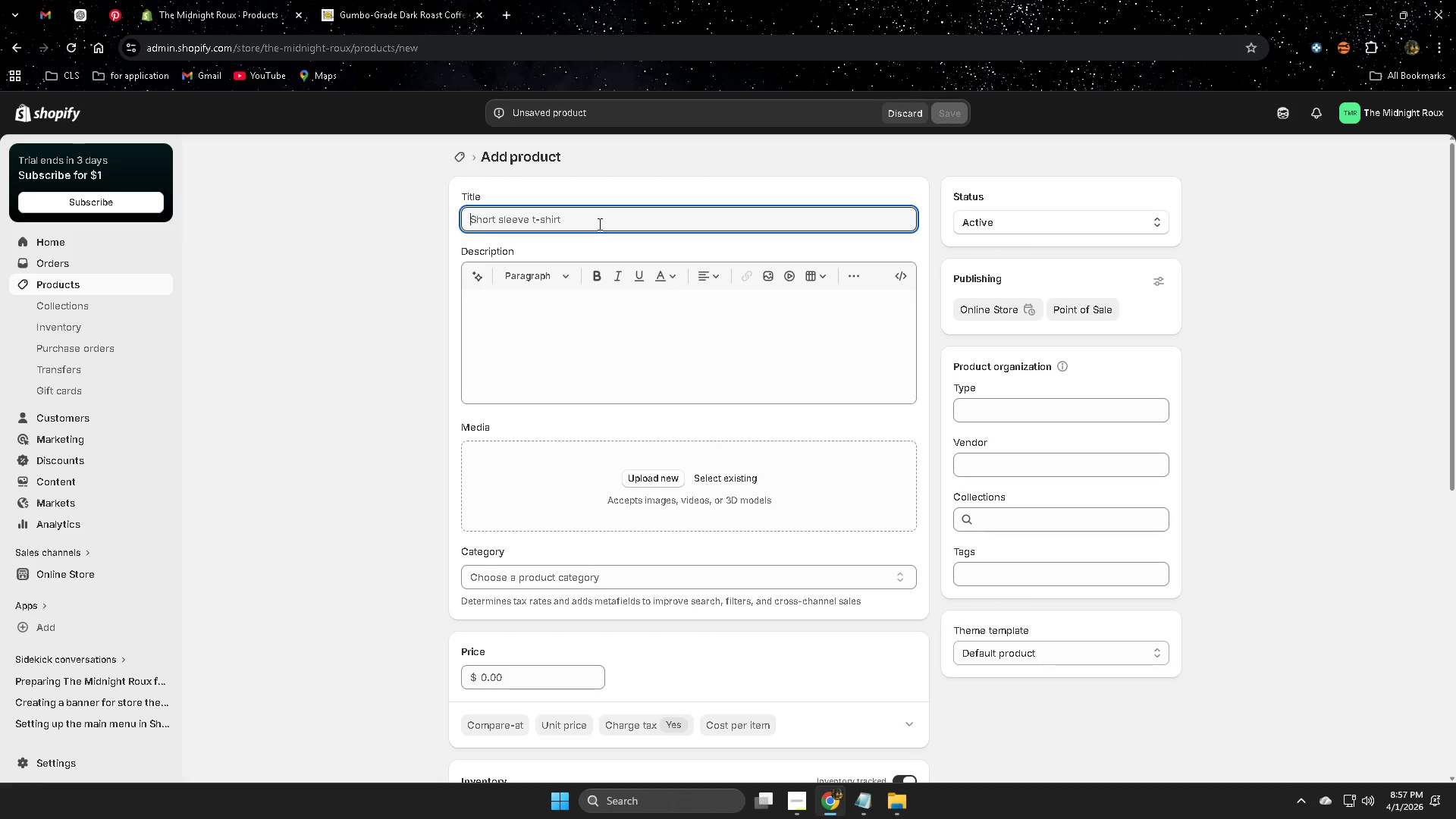 
key(Control+V)
 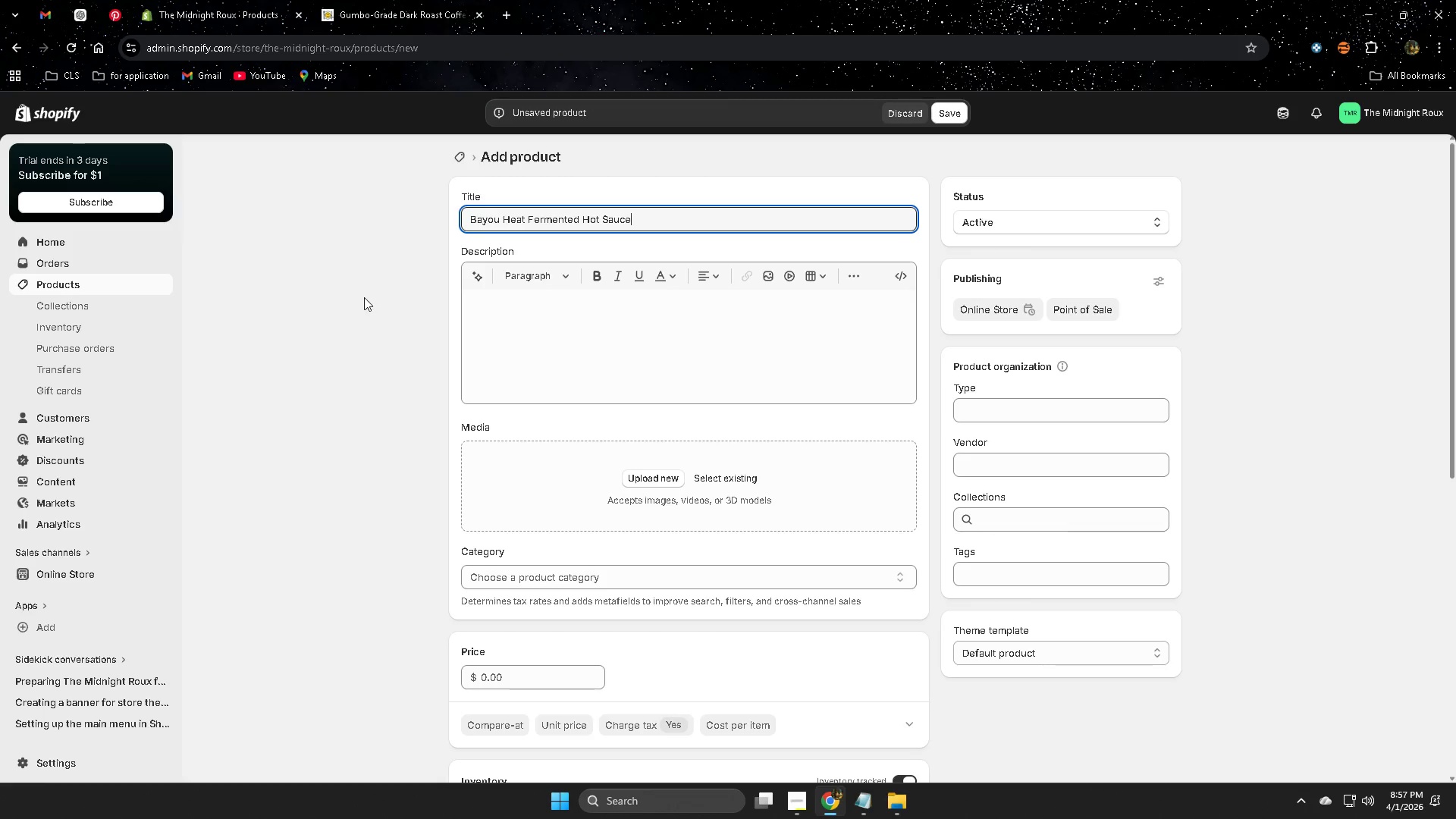 
left_click([364, 297])
 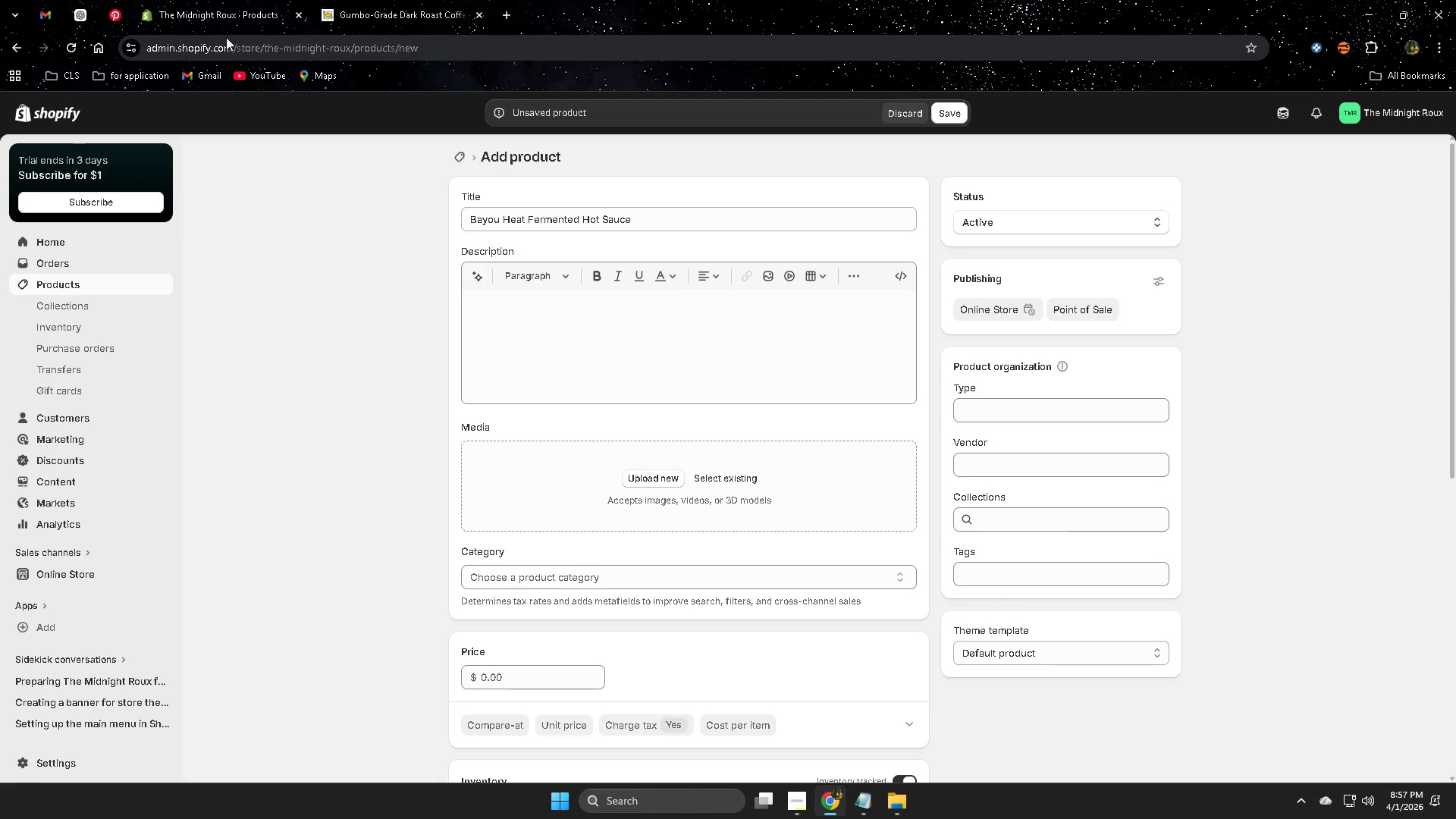 
left_click([91, 17])
 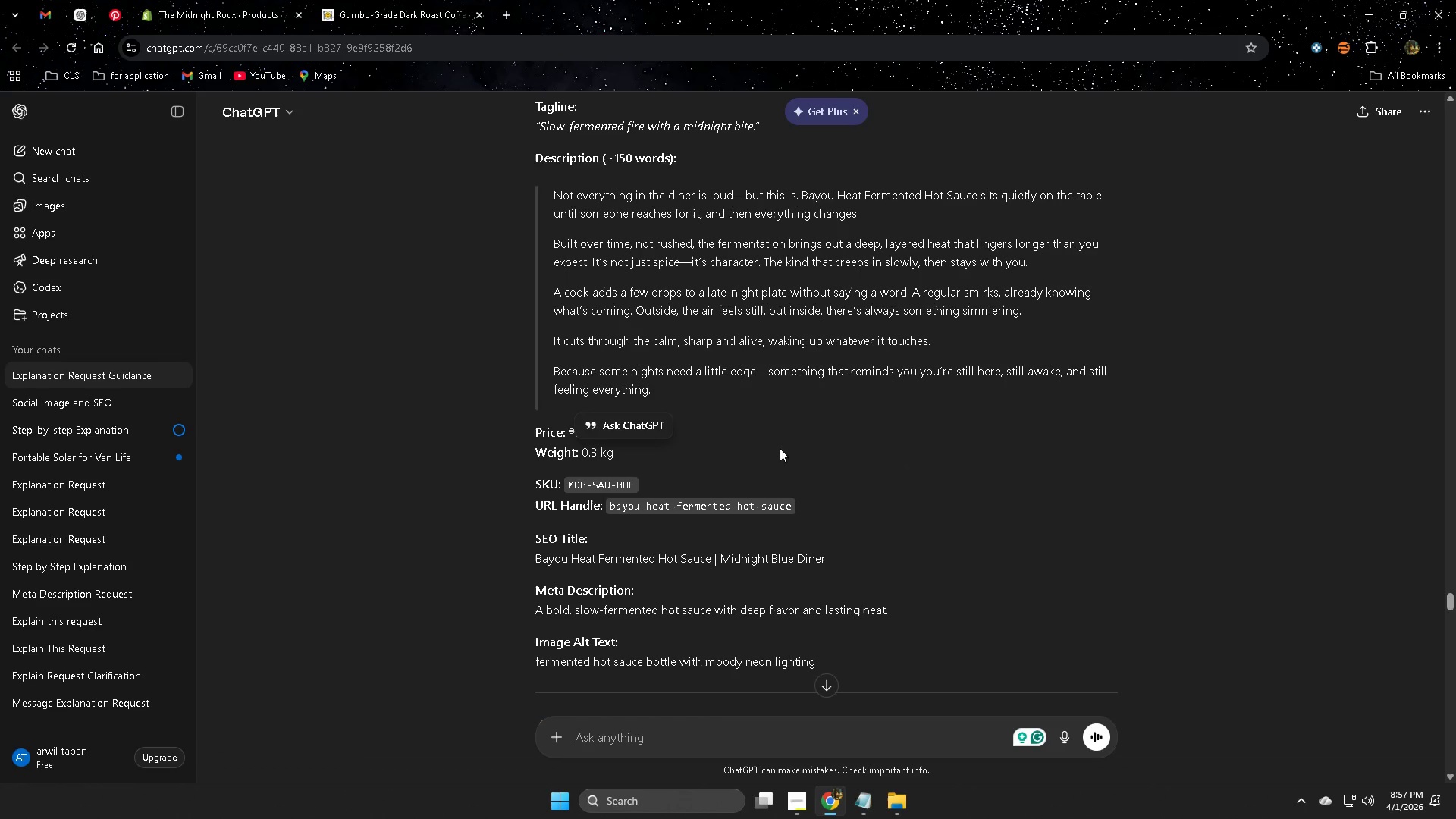 
scroll: coordinate [1037, 587], scroll_direction: up, amount: 1.0
 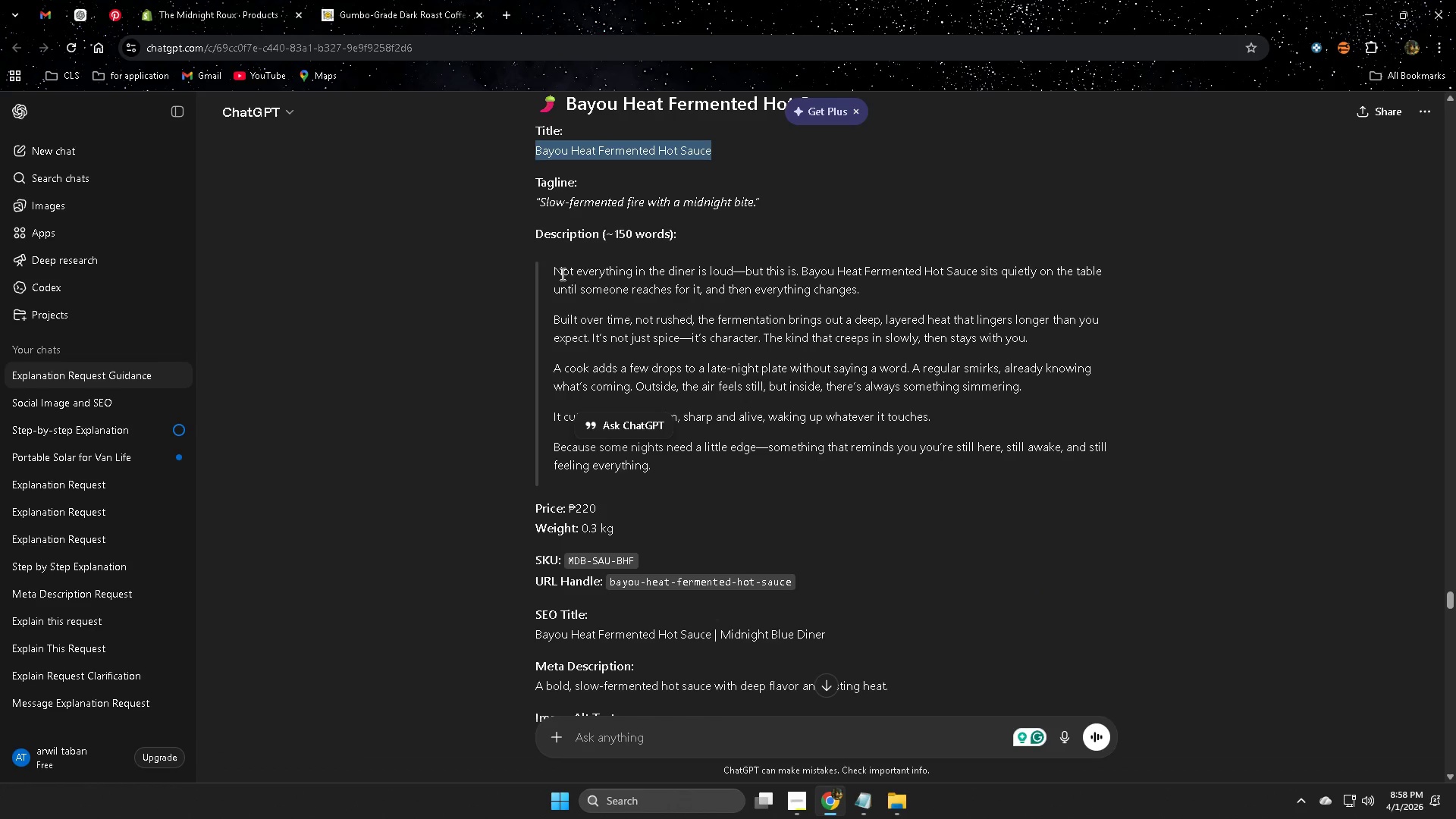 
left_click([560, 271])
 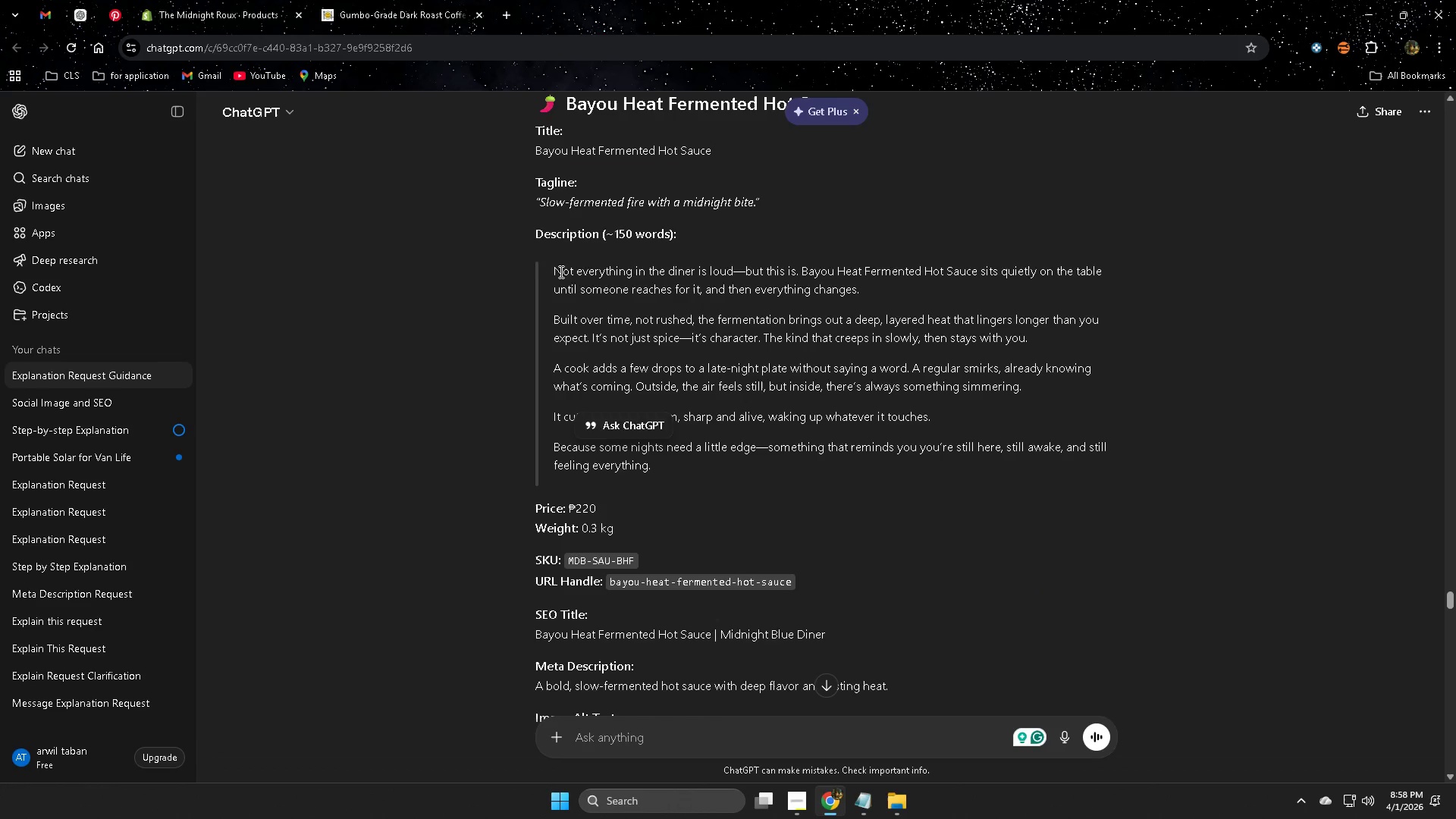 
left_click_drag(start_coordinate=[560, 271], to_coordinate=[1134, 438])
 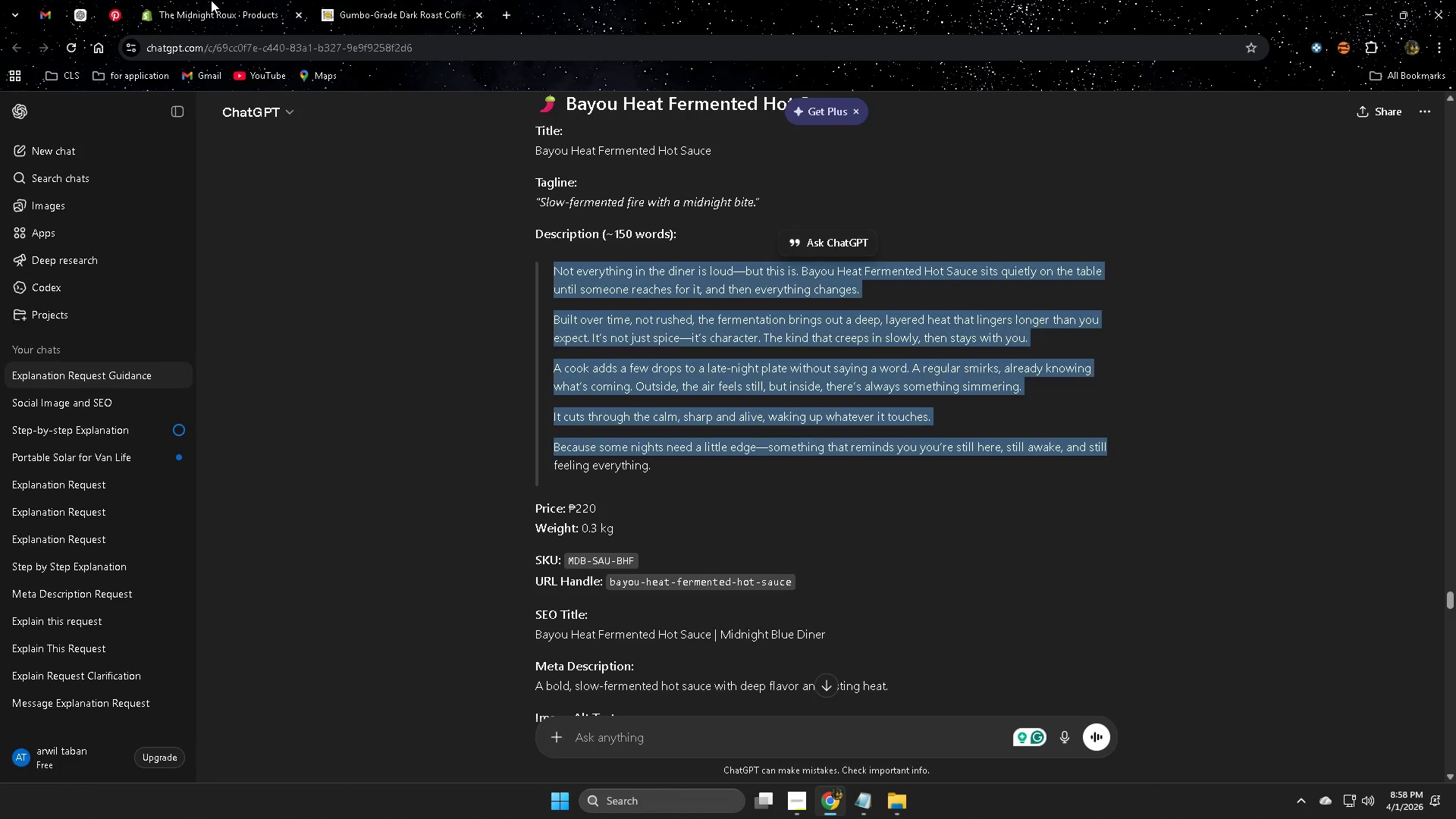 
key(Control+ControlLeft)
 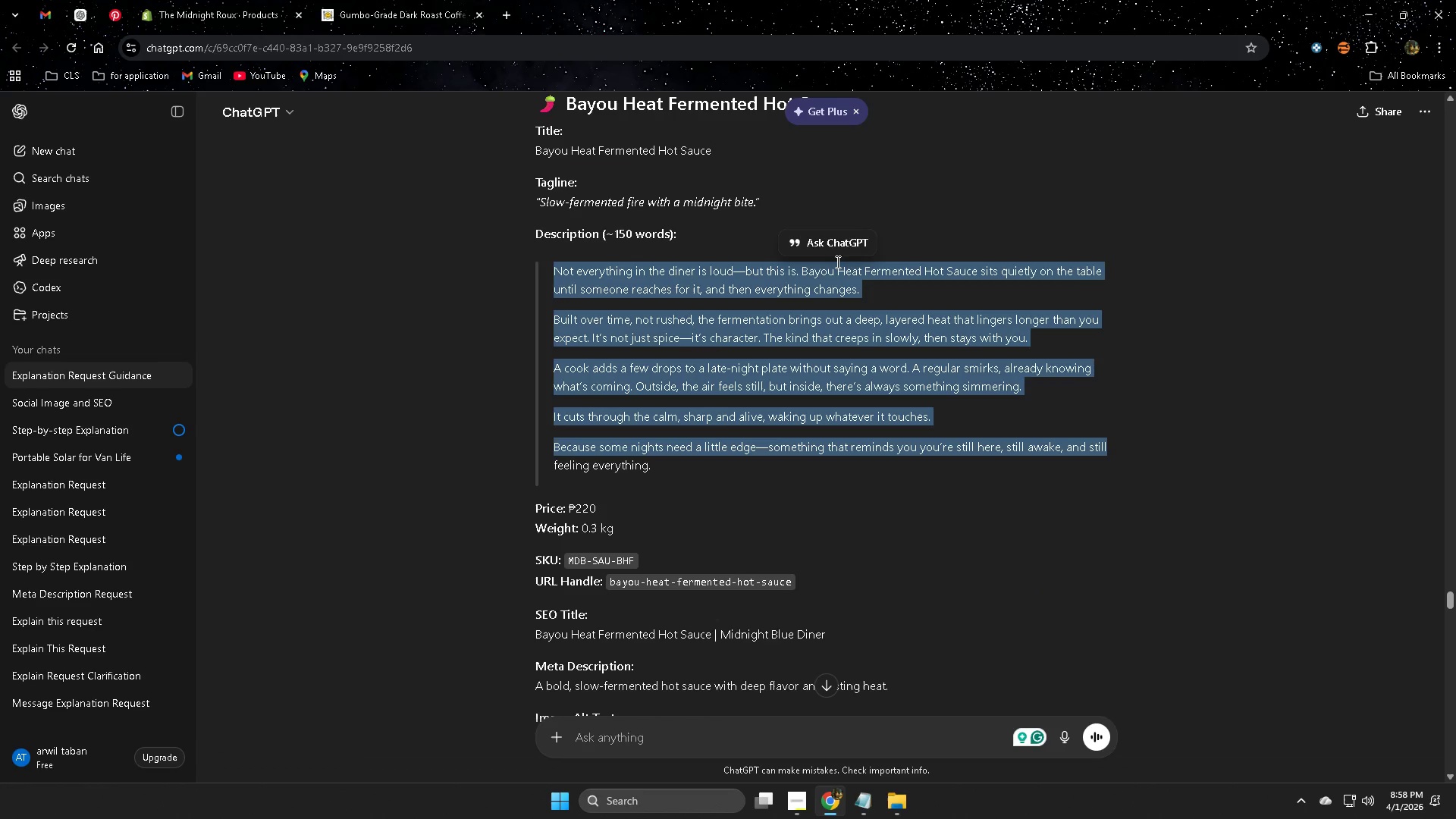 
key(Control+C)
 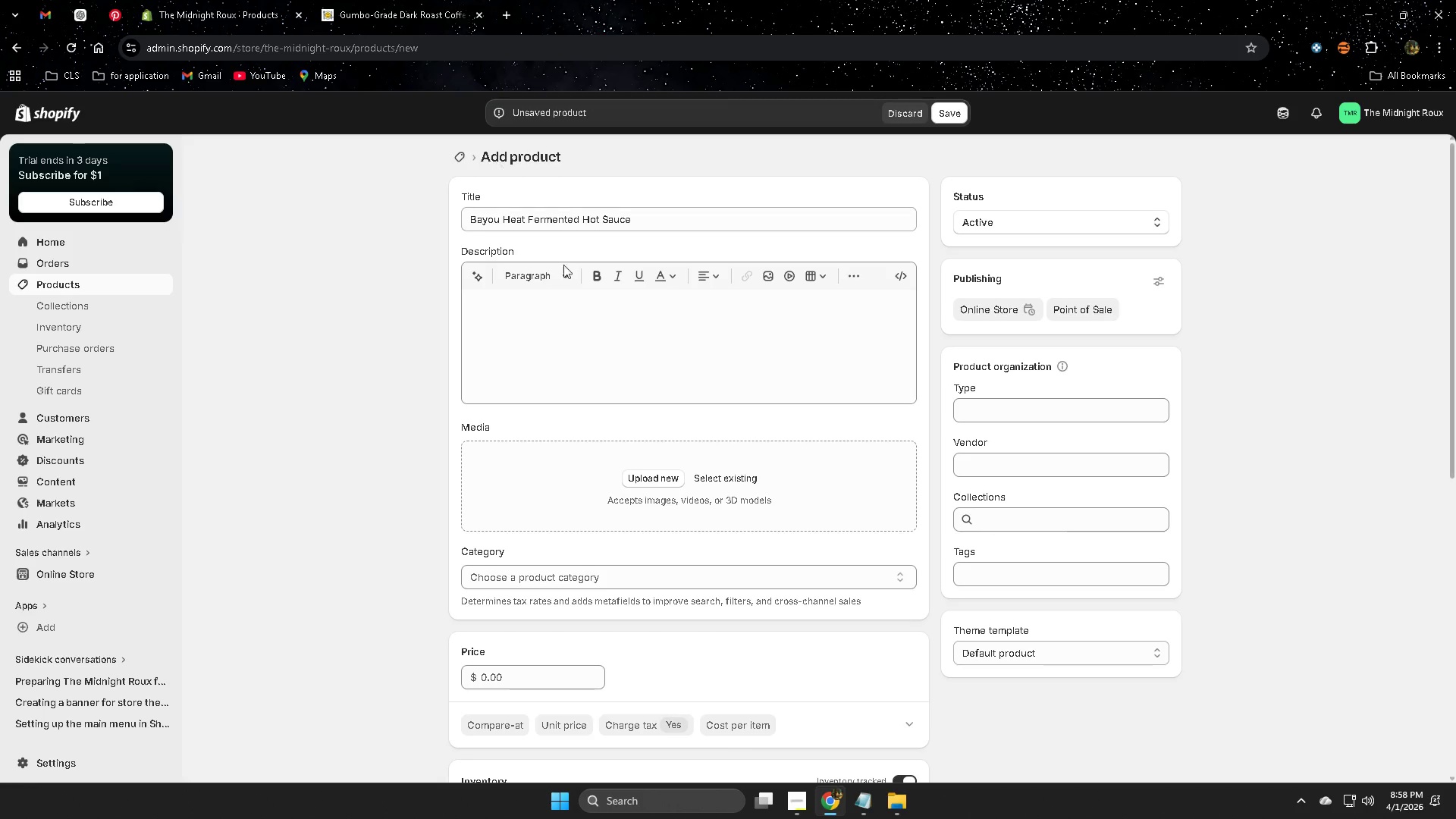 
left_click([538, 303])
 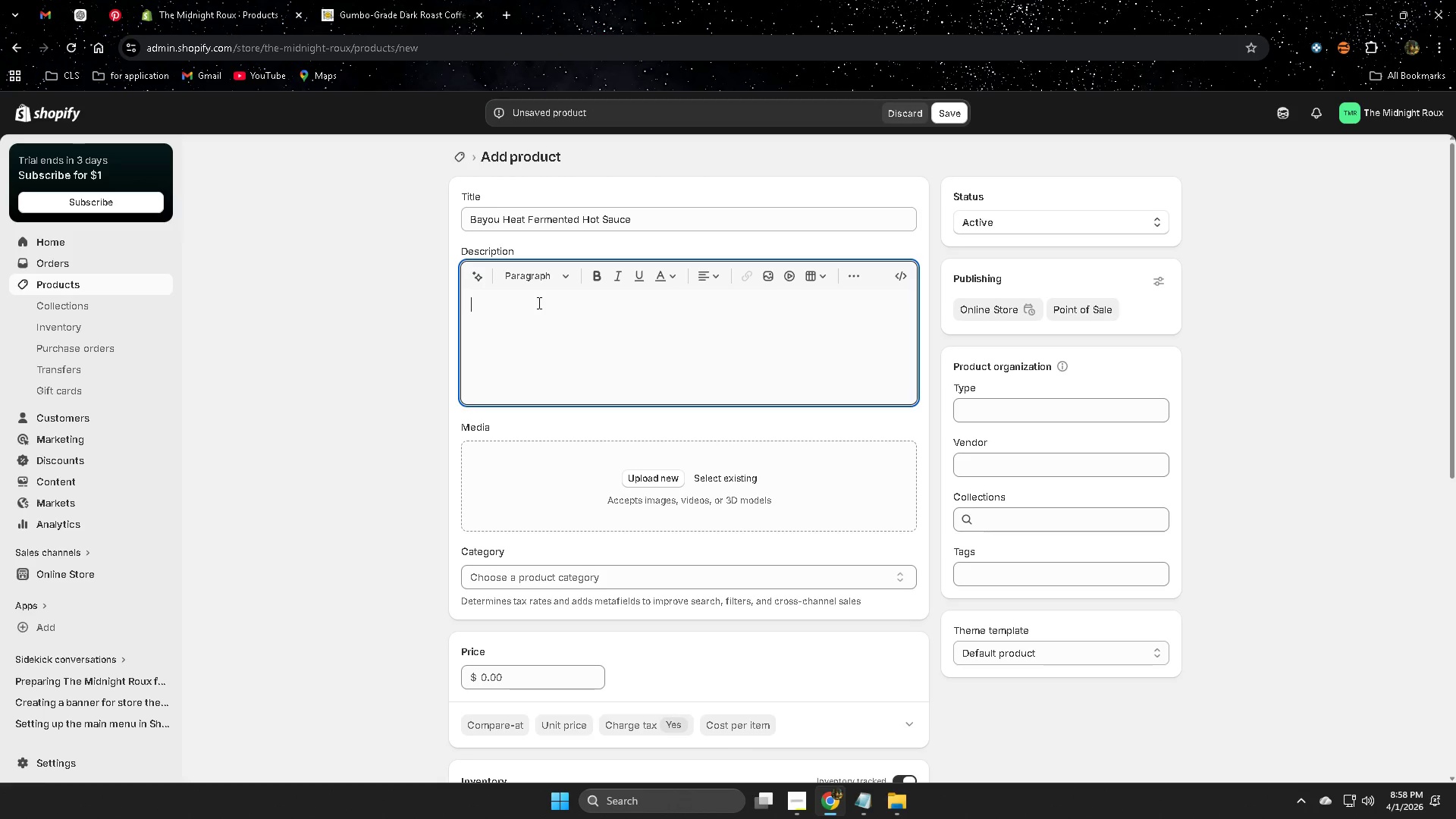 
key(Control+V)
 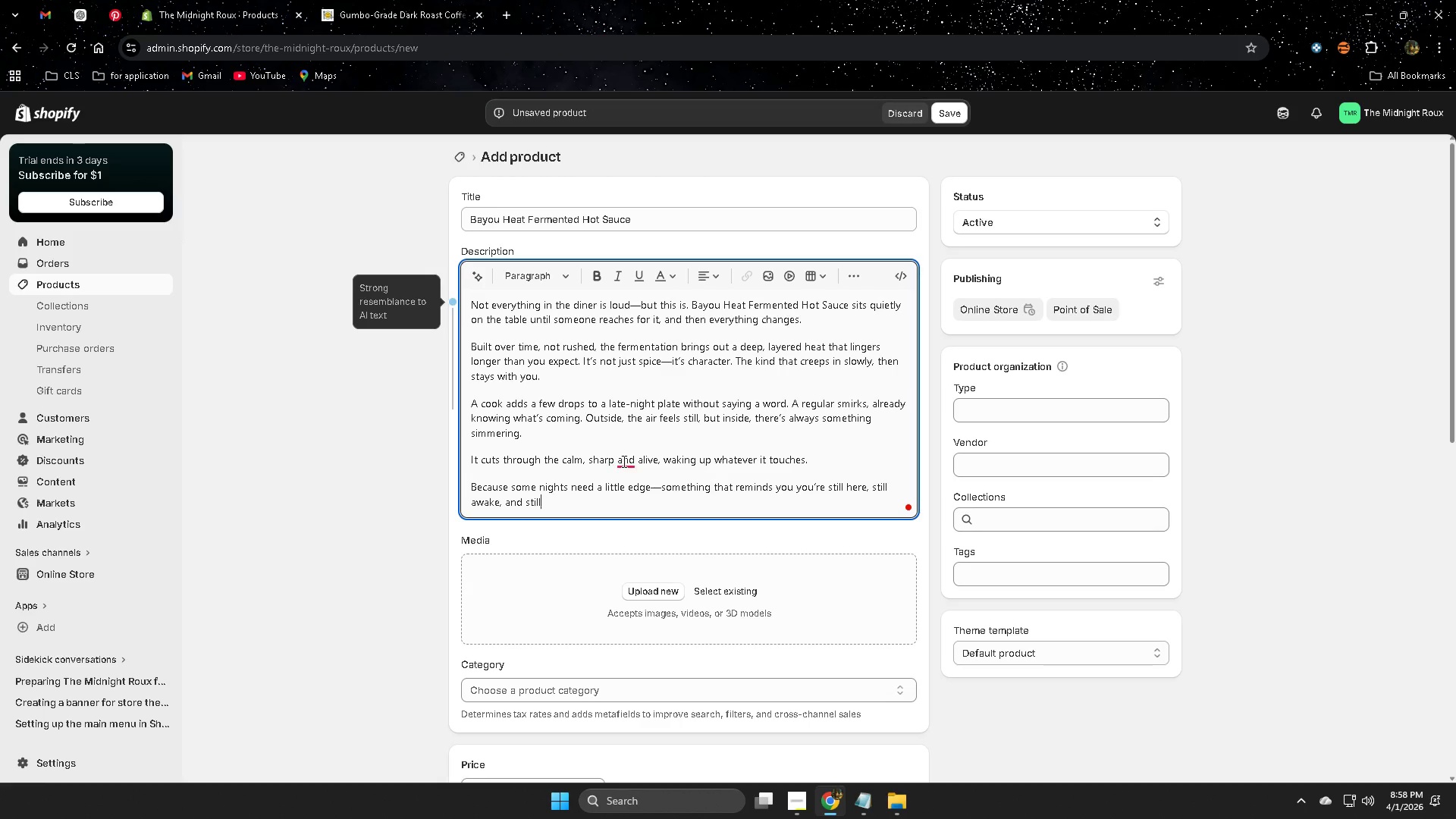 
wait(5.8)
 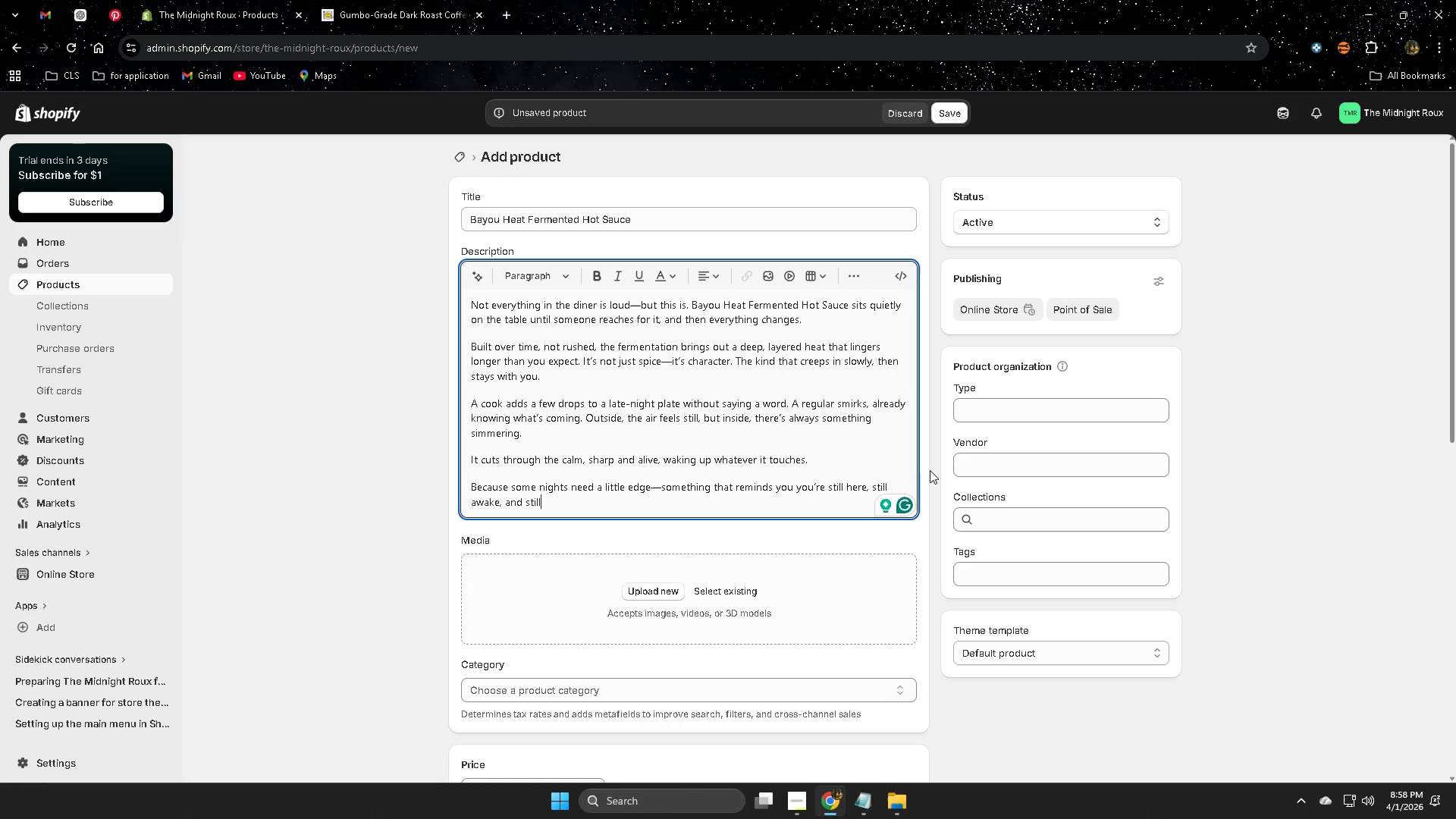 
left_click([651, 498])
 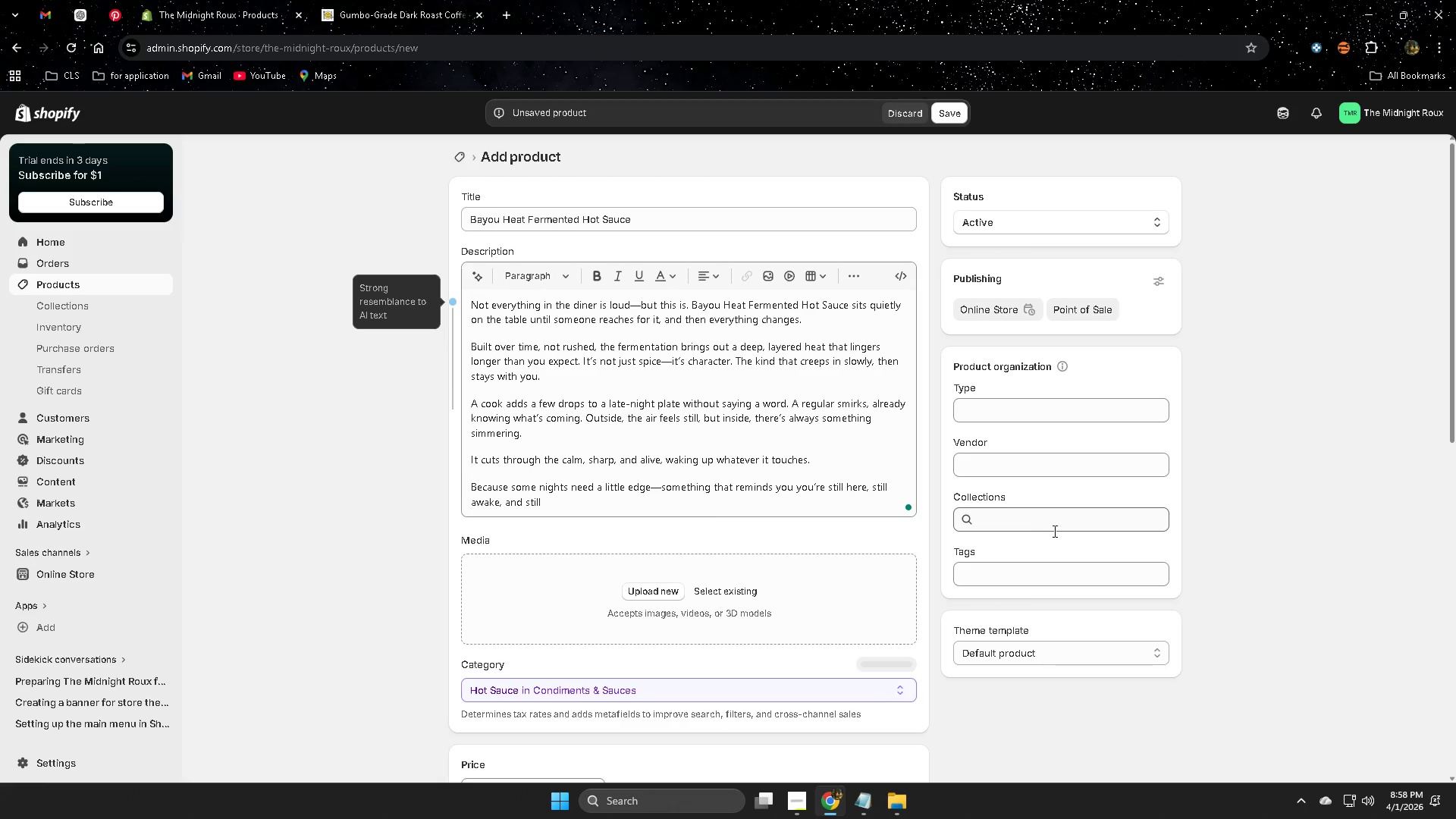 
scroll: coordinate [1053, 532], scroll_direction: down, amount: 1.0
 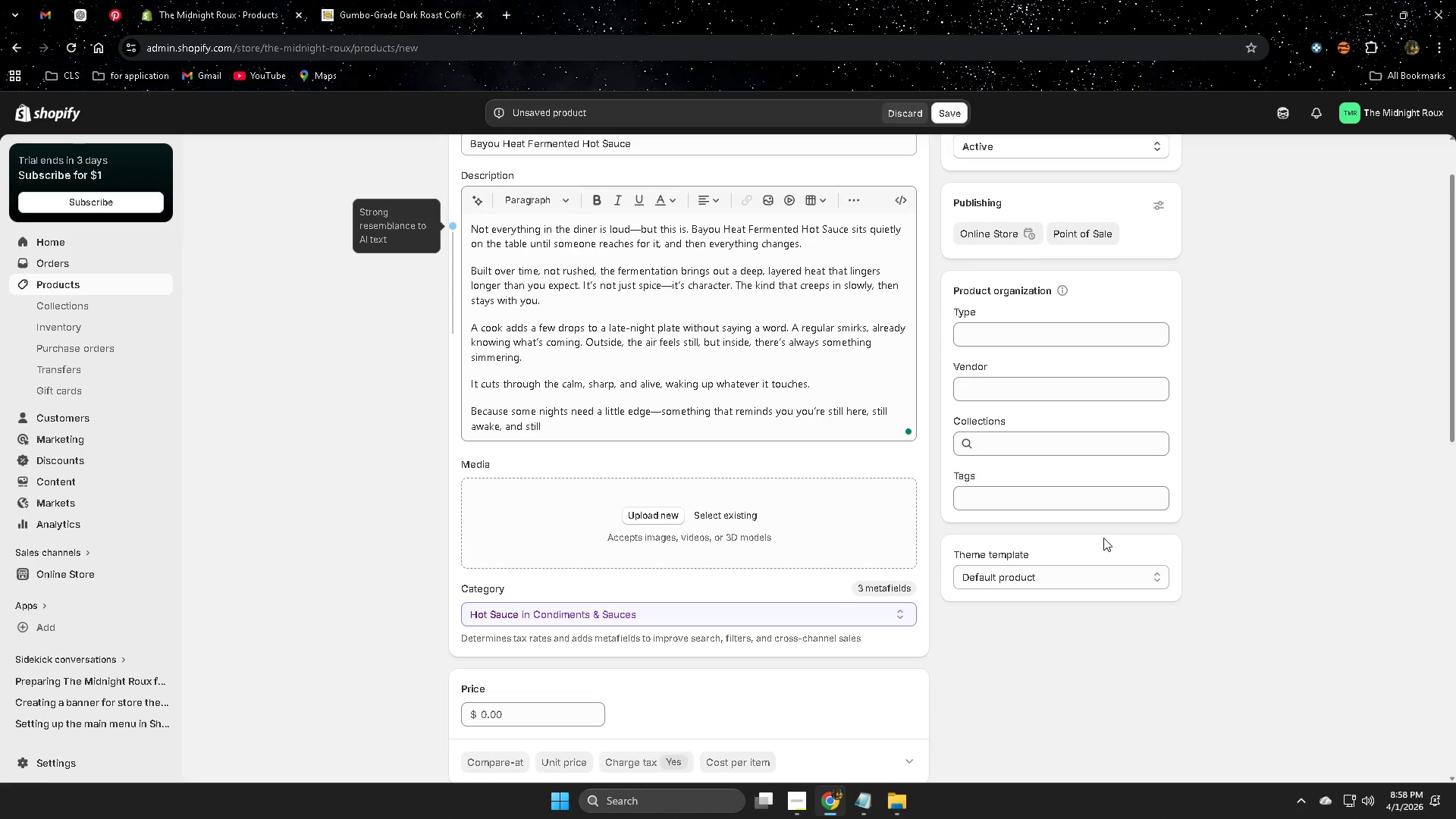 
scroll: coordinate [1037, 523], scroll_direction: up, amount: 5.0
 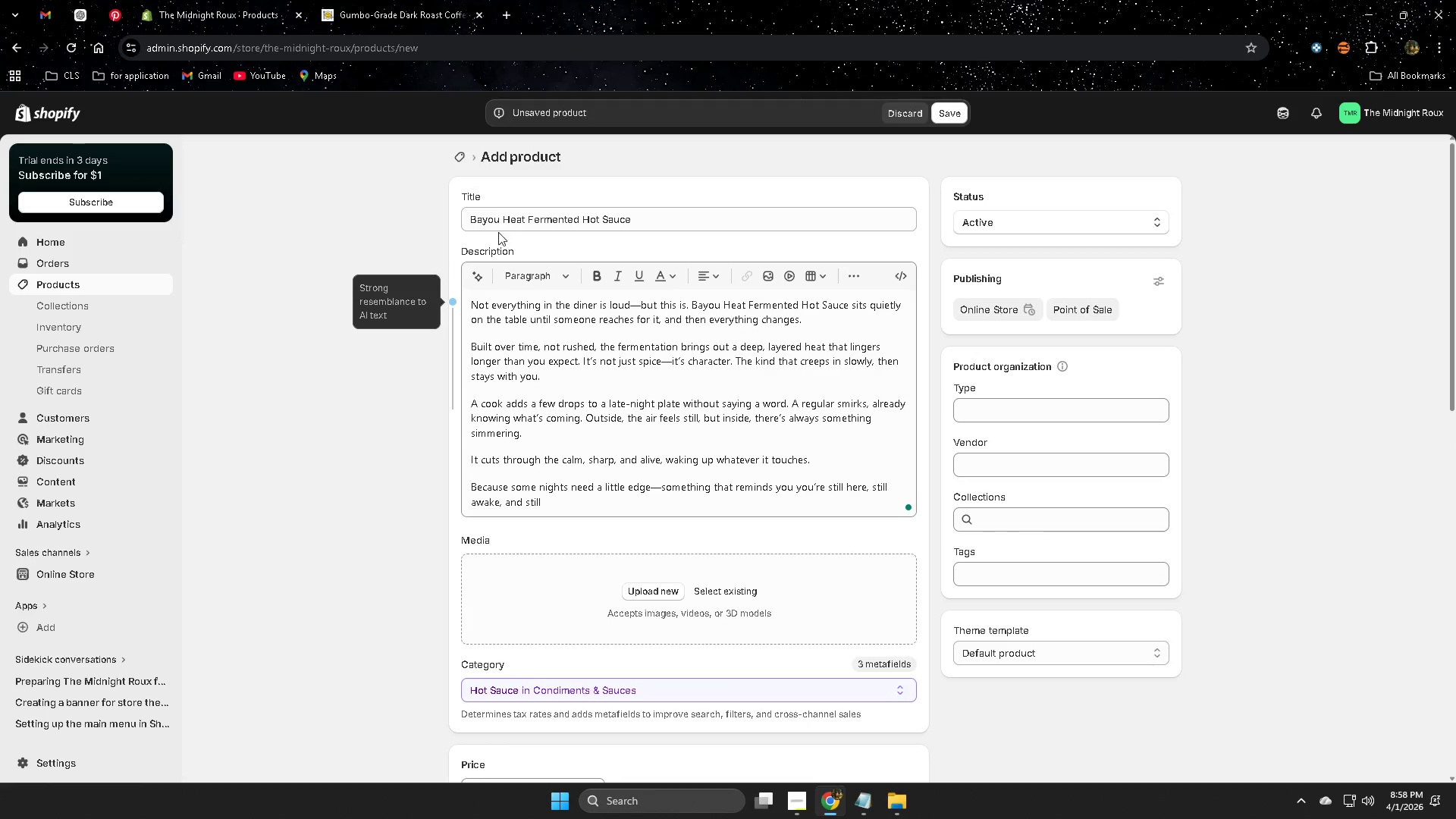 
left_click([486, 220])
 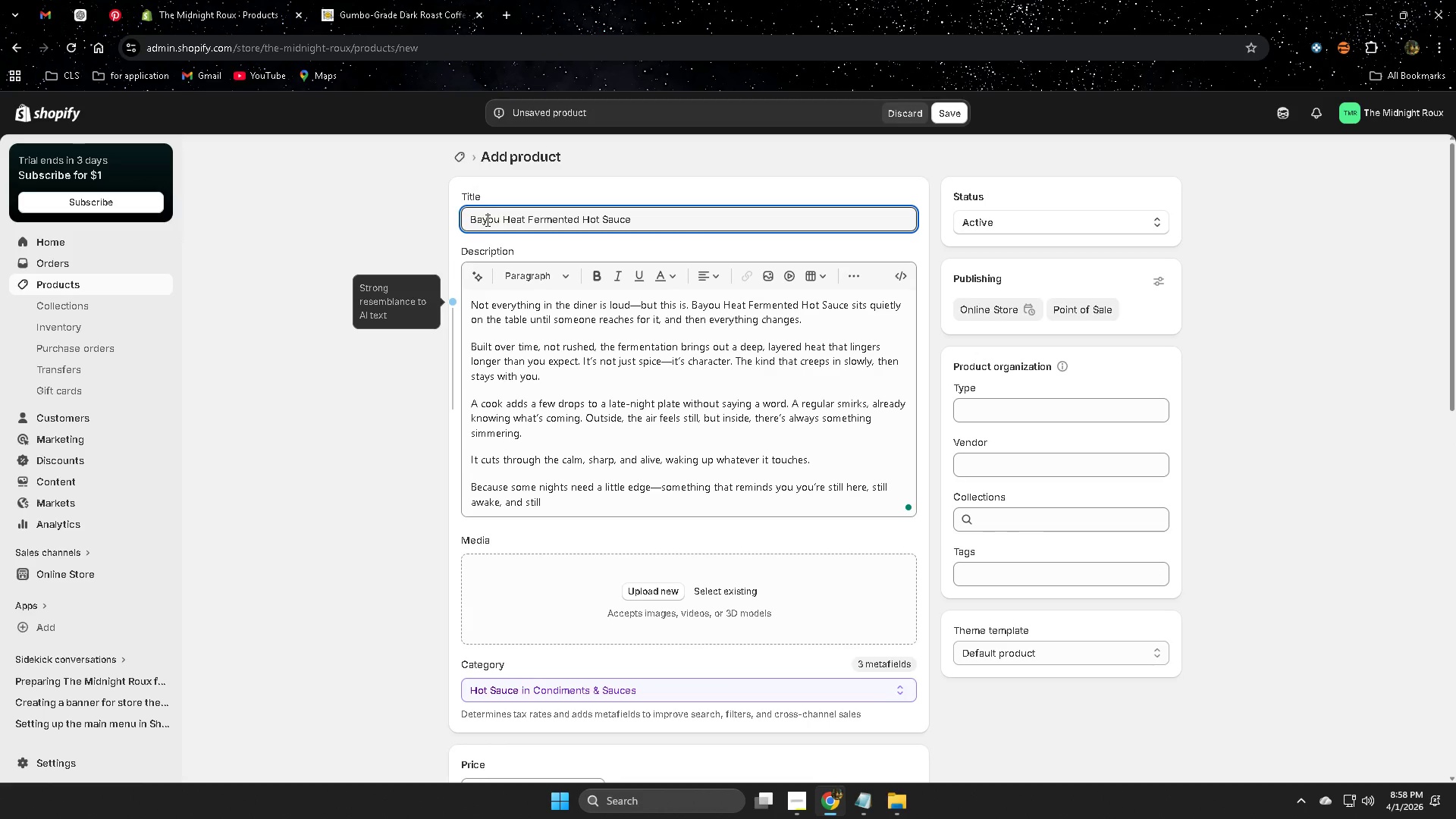 
left_click_drag(start_coordinate=[486, 220], to_coordinate=[613, 221])
 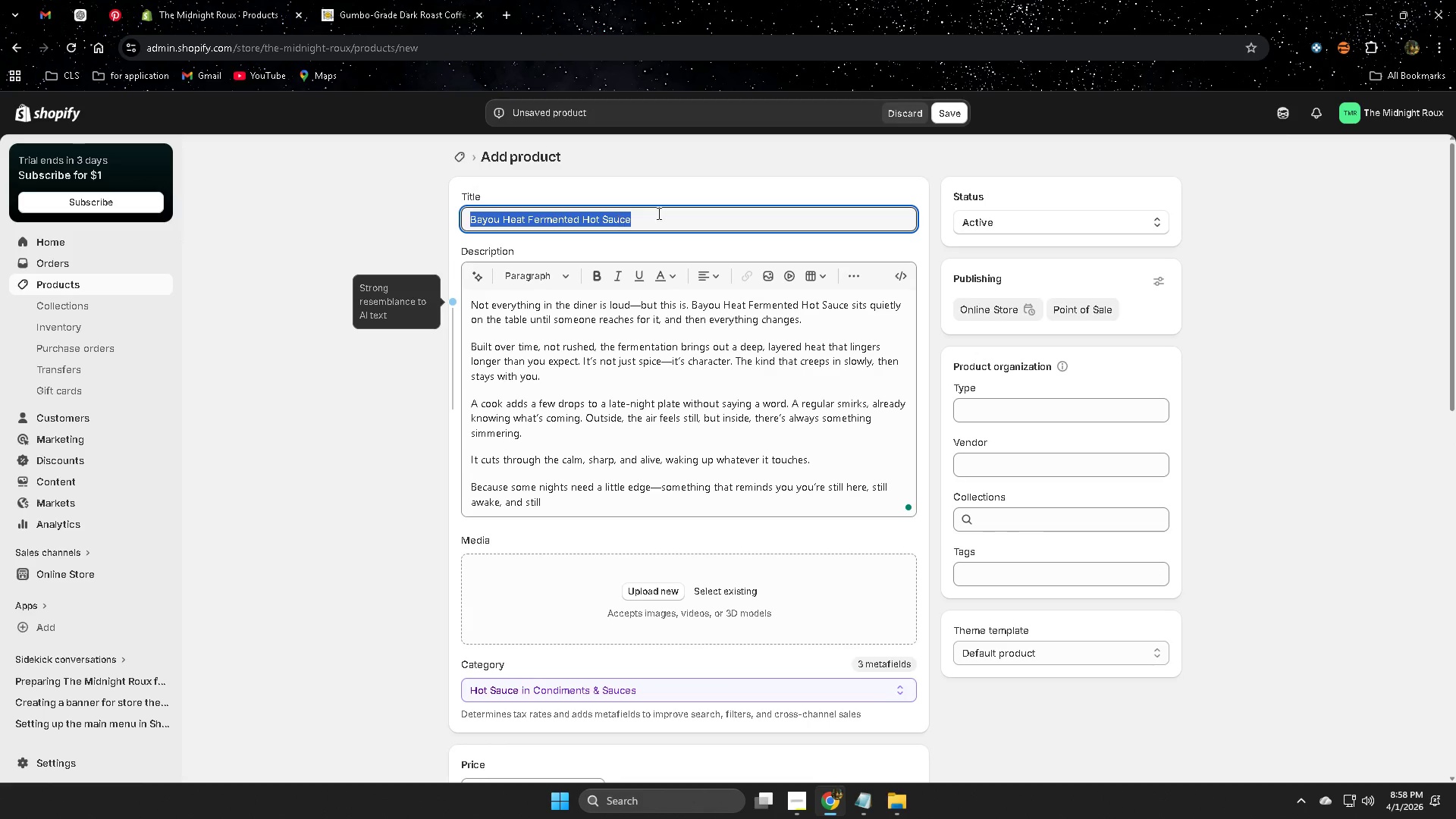 
key(Control+ControlLeft)
 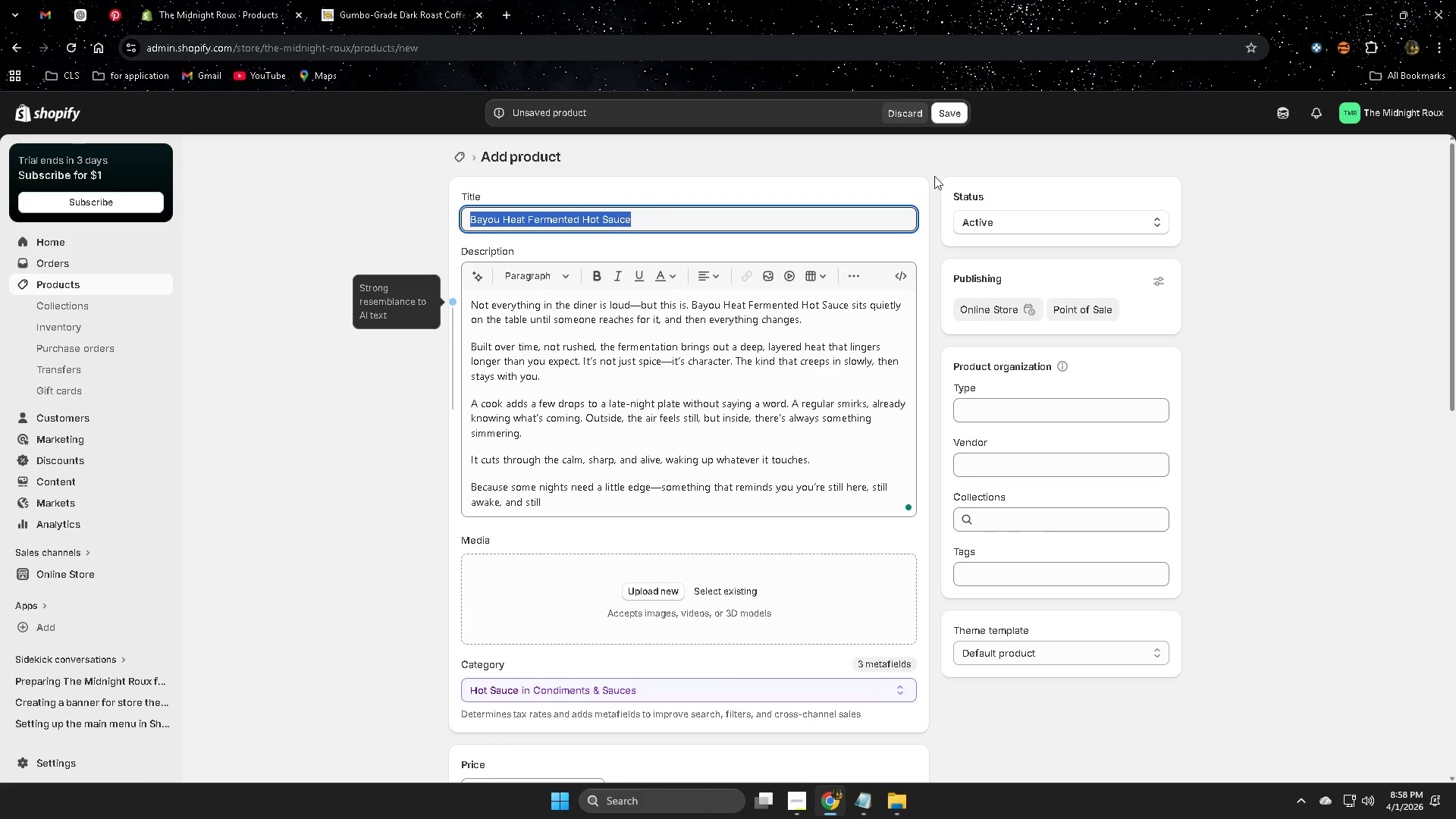 
key(Control+C)
 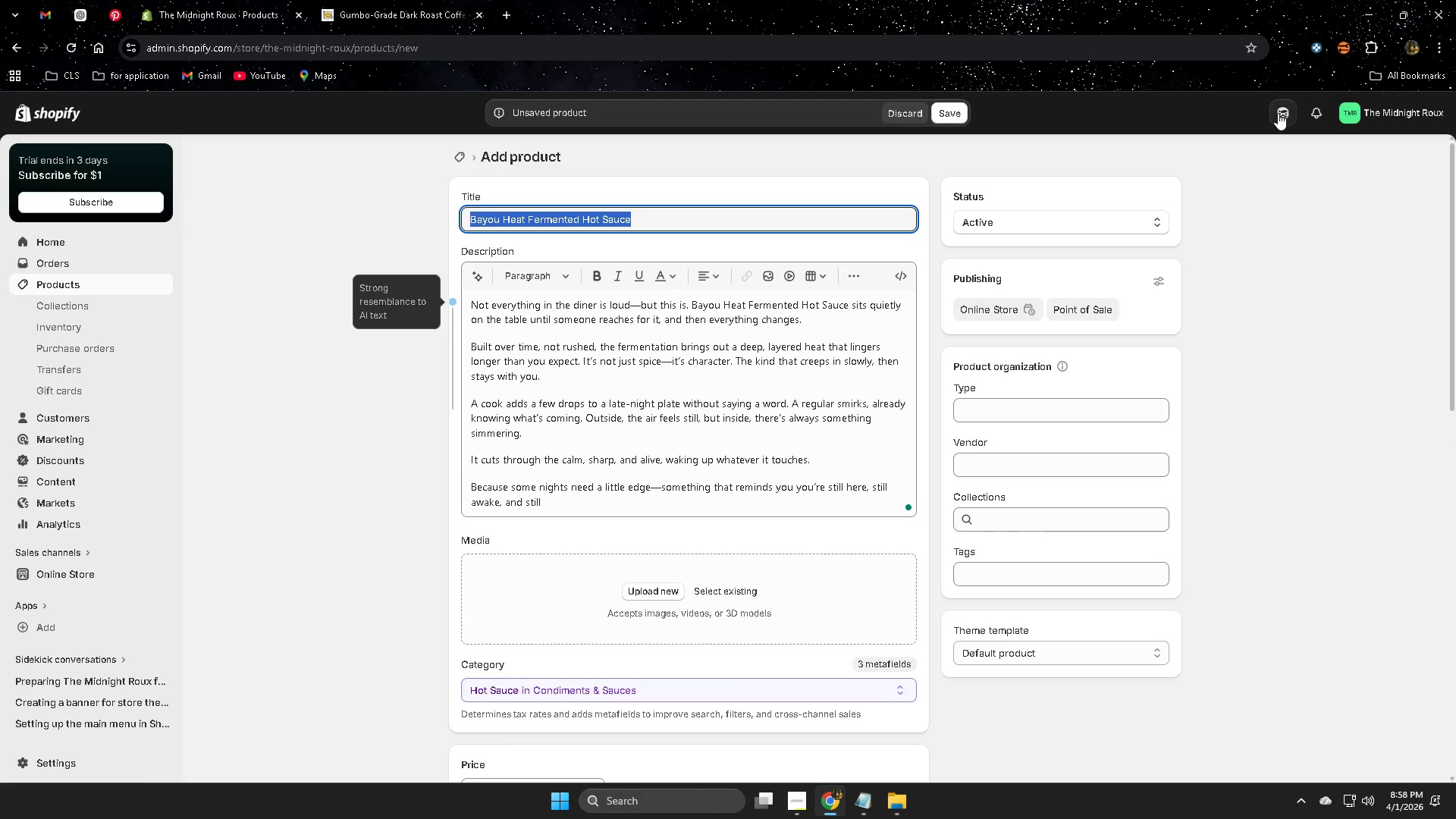 
left_click([1278, 112])
 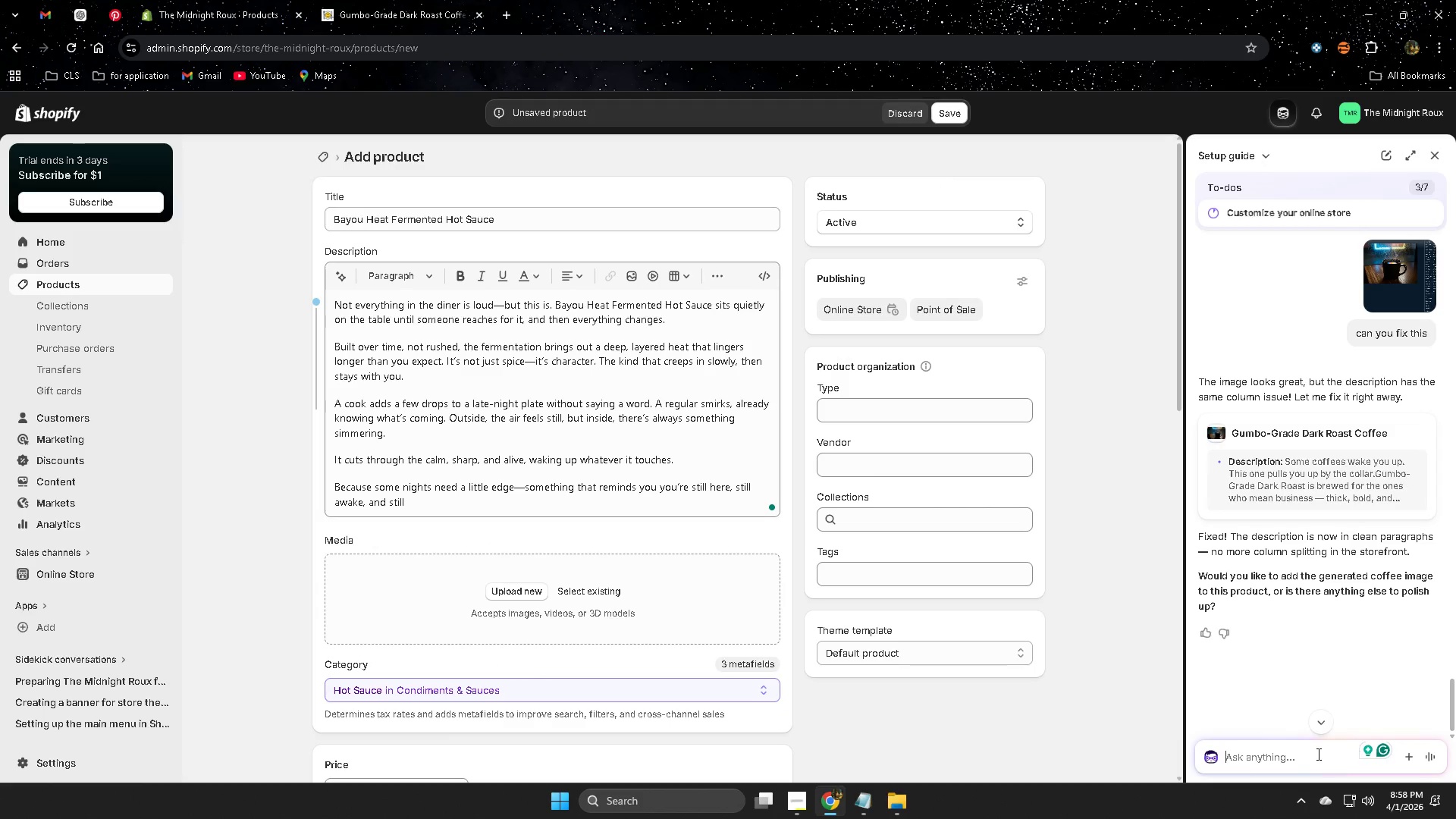 
left_click([1299, 761])
 